 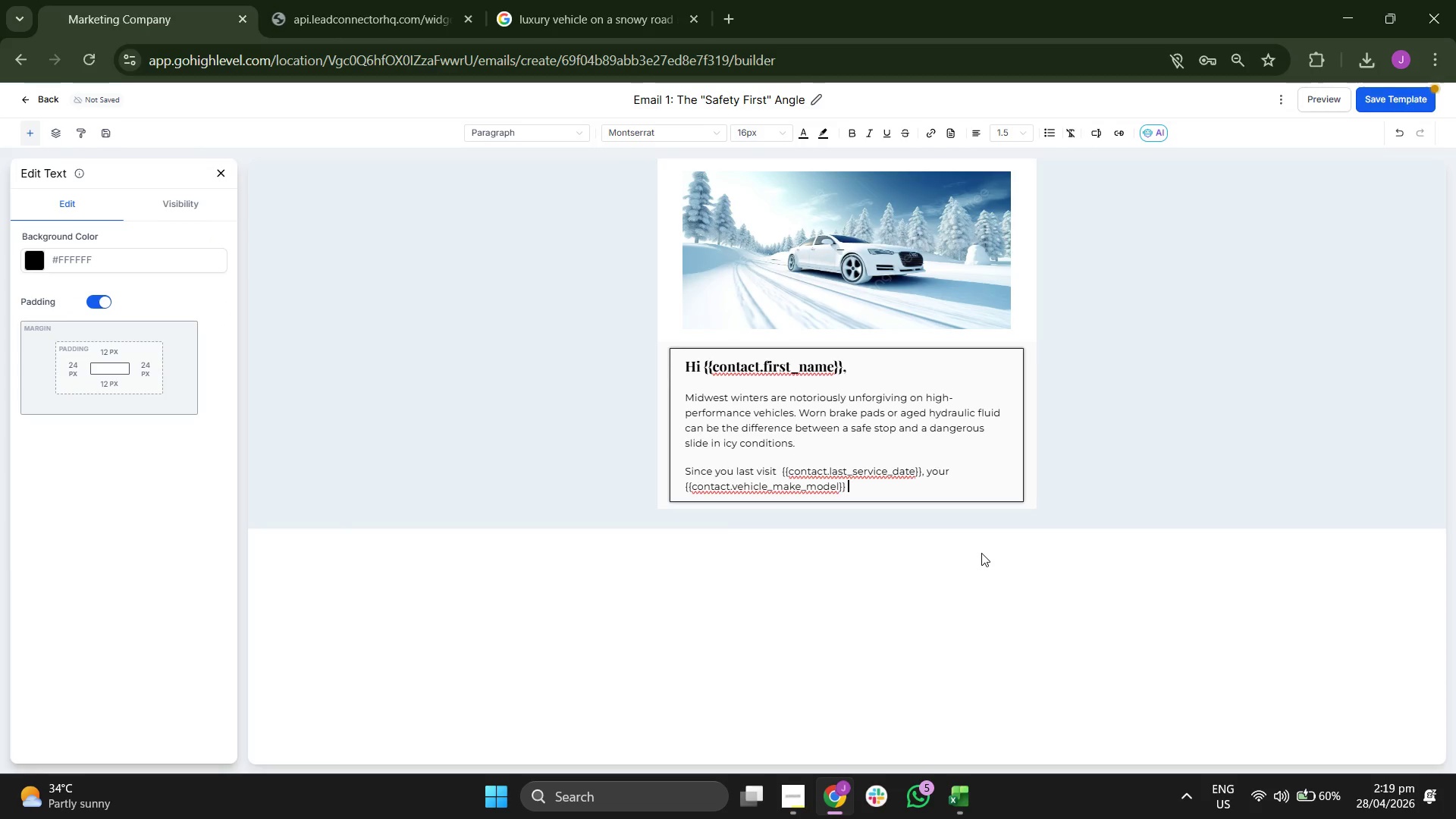 
type(ybe )
 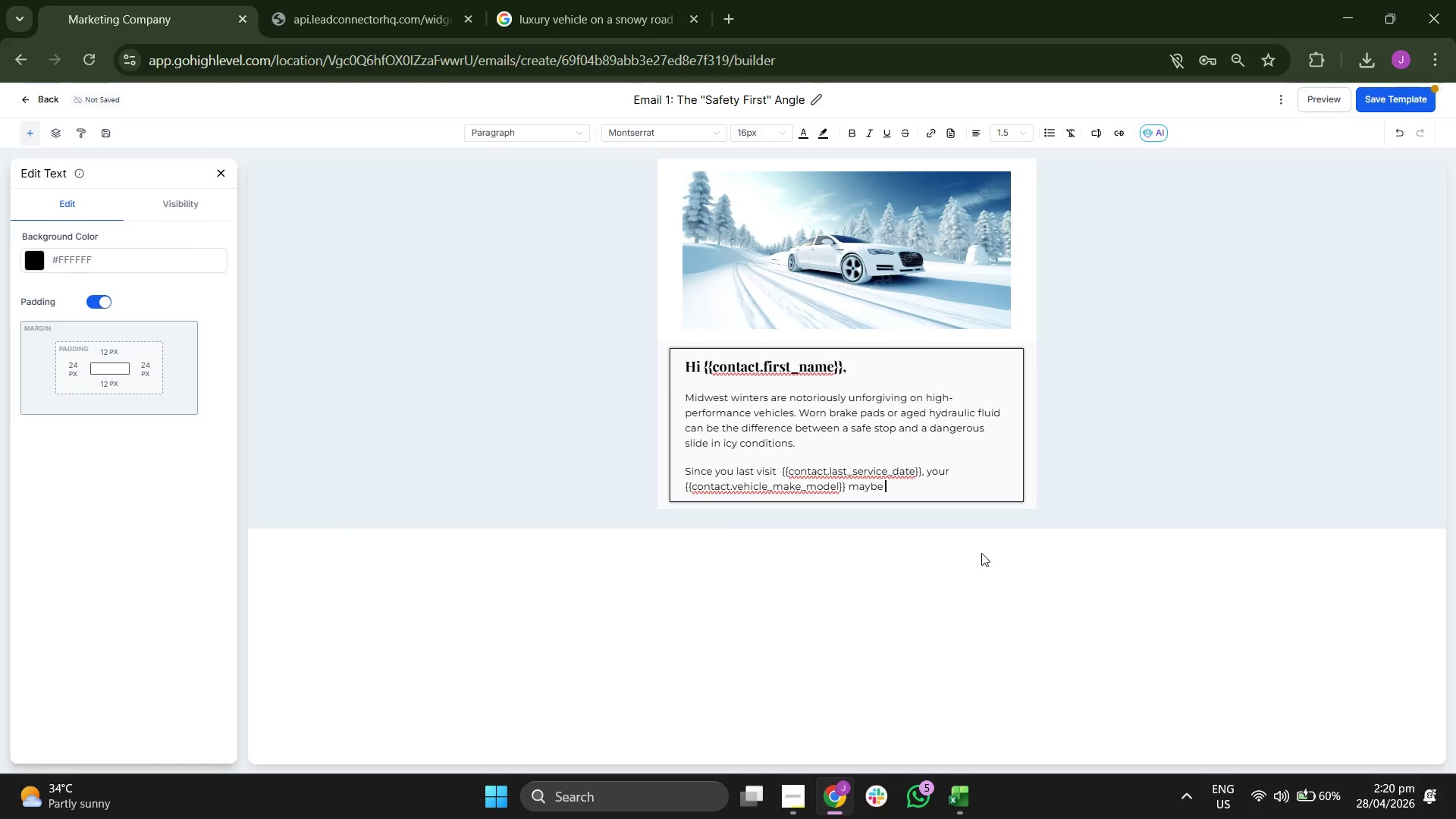 
key(ArrowLeft)
 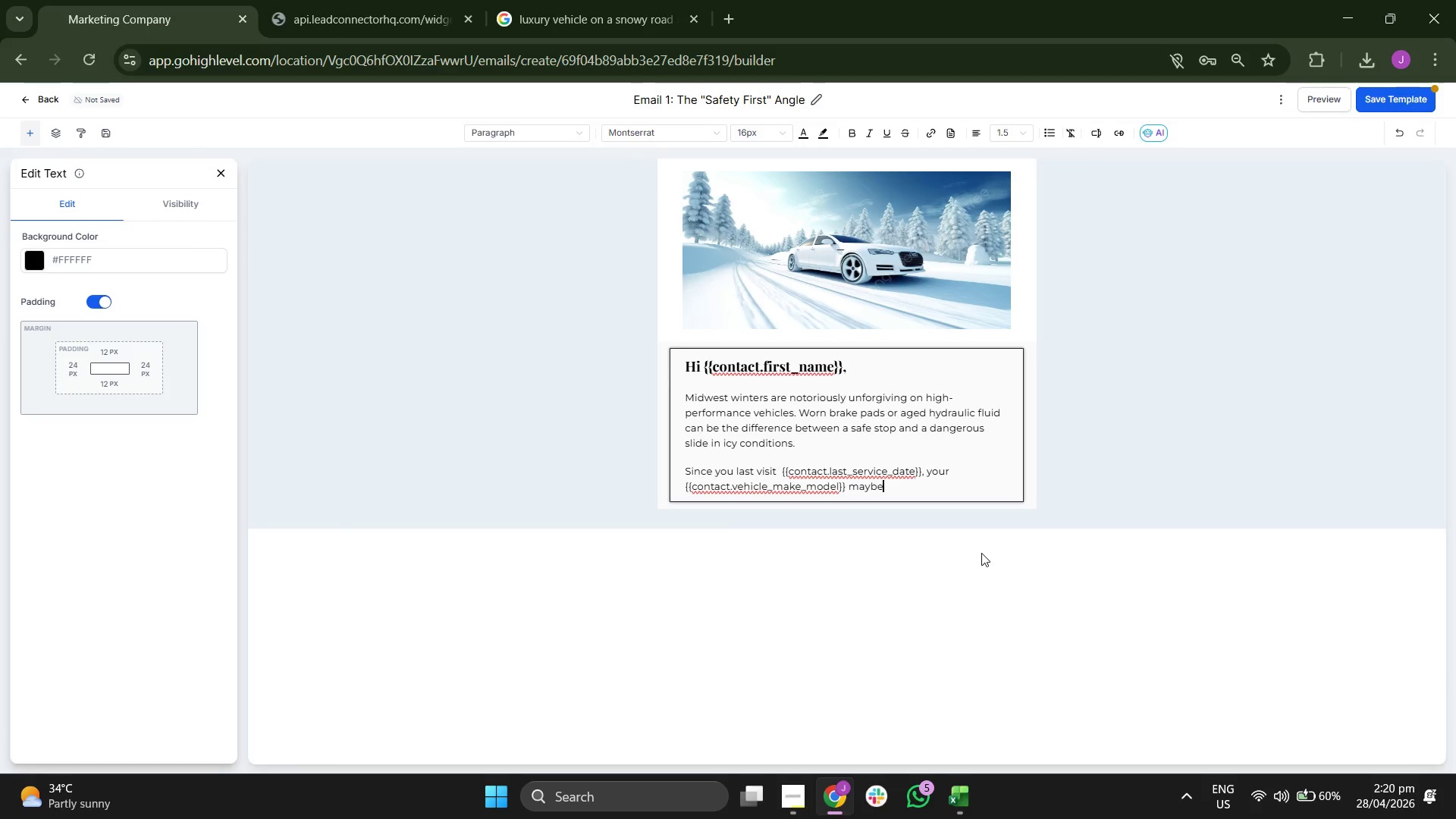 
key(ArrowLeft)
 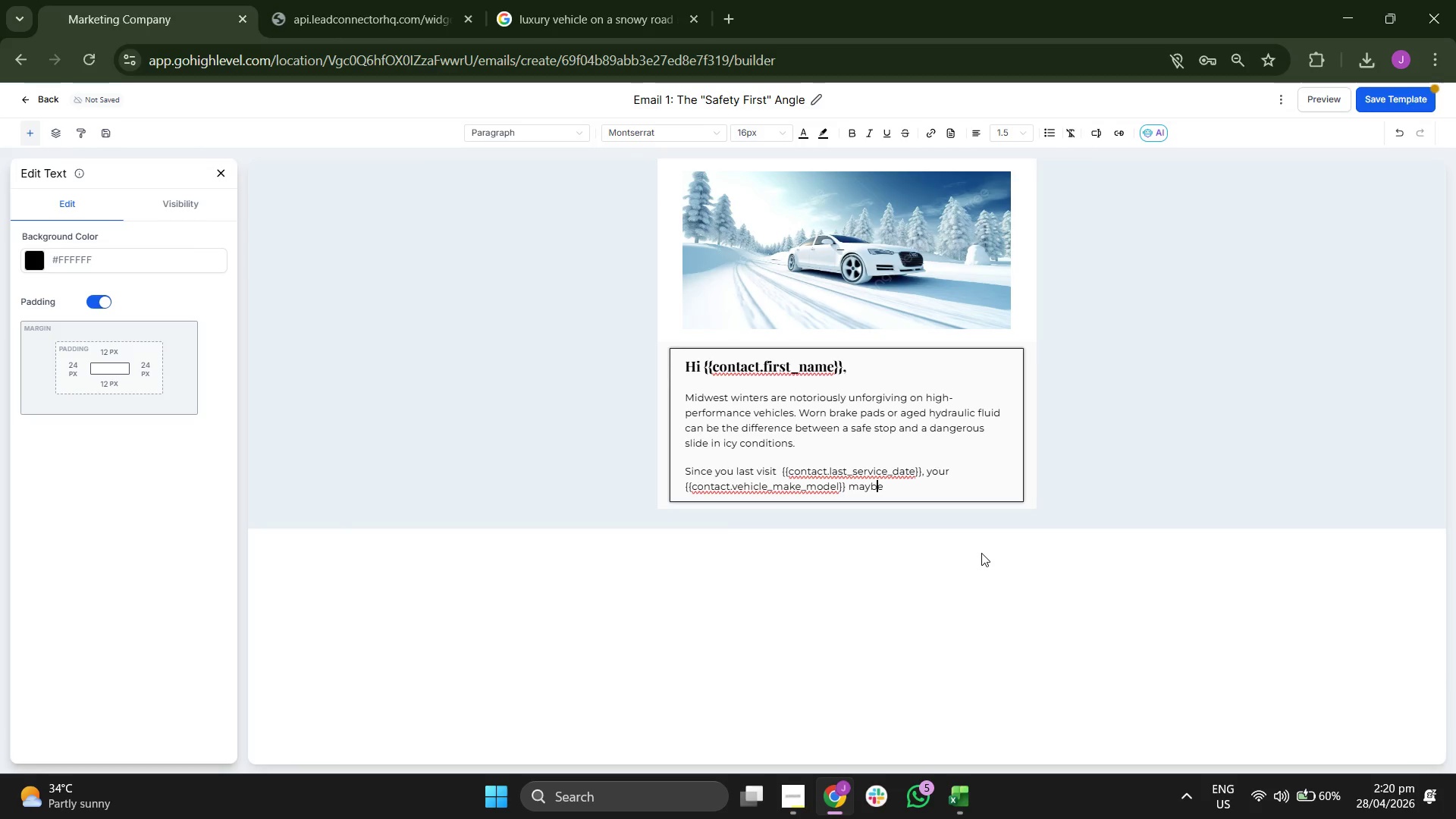 
key(ArrowLeft)
 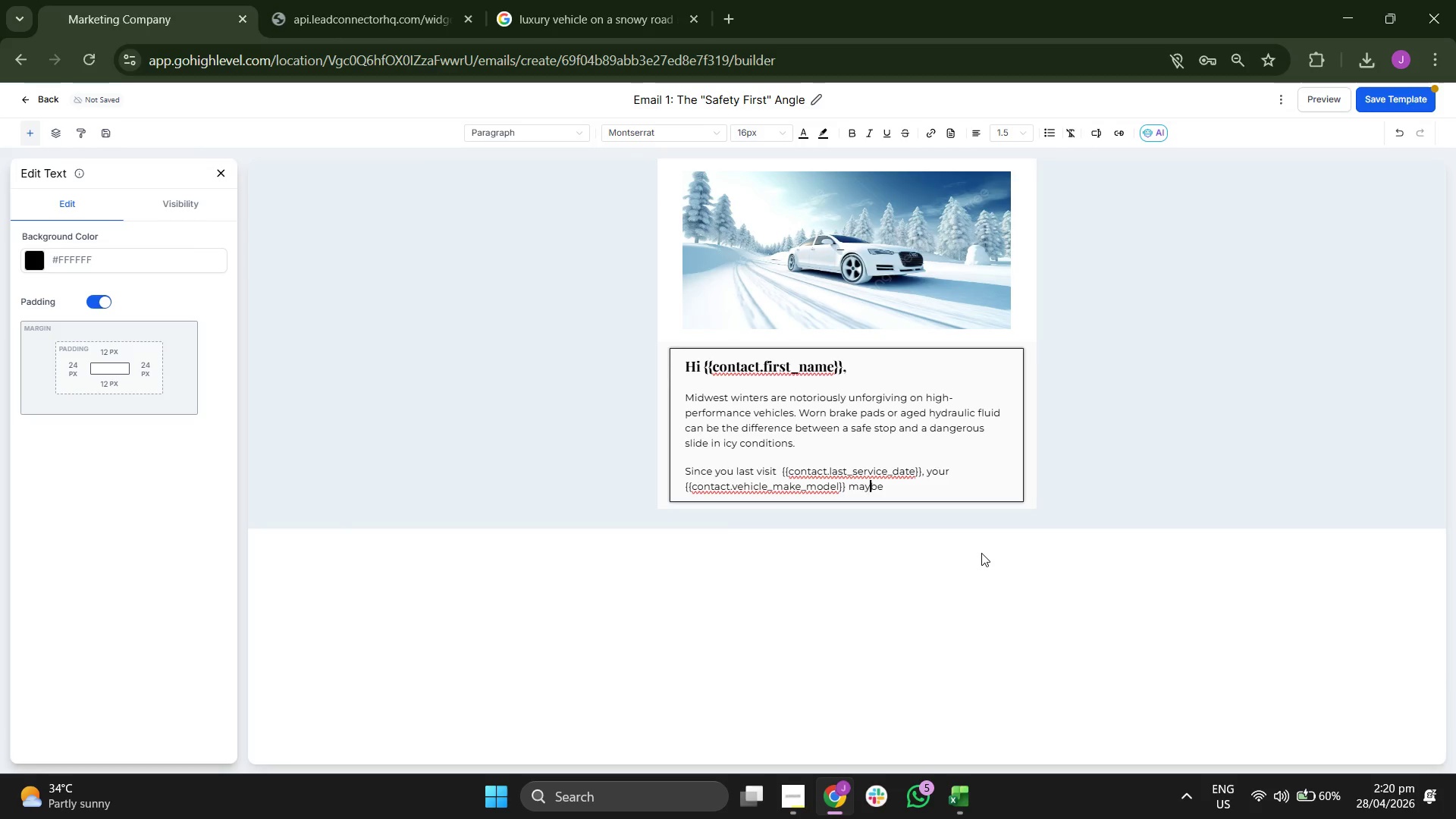 
key(Space)
 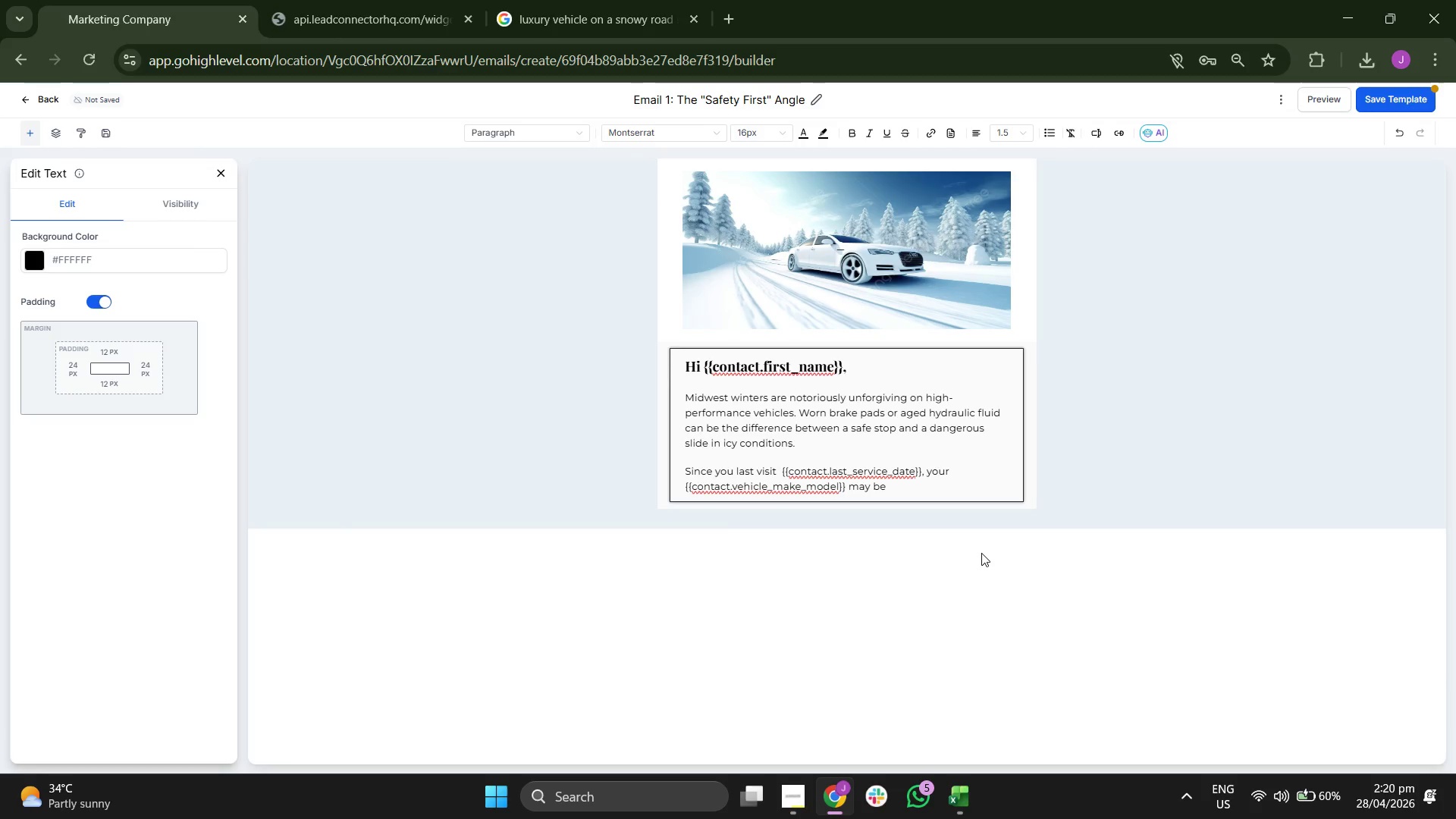 
key(ArrowRight)
 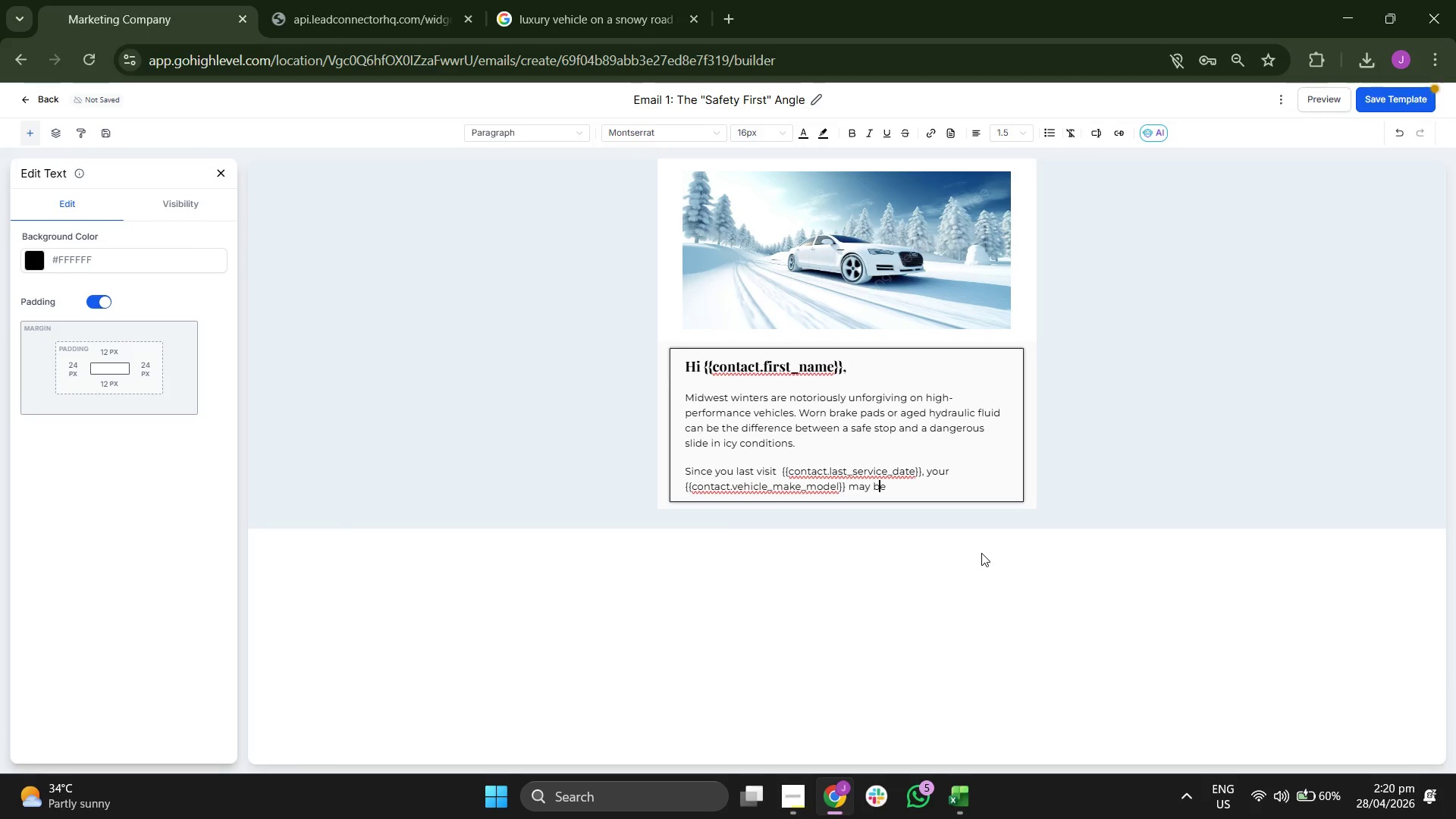 
key(ArrowRight)
 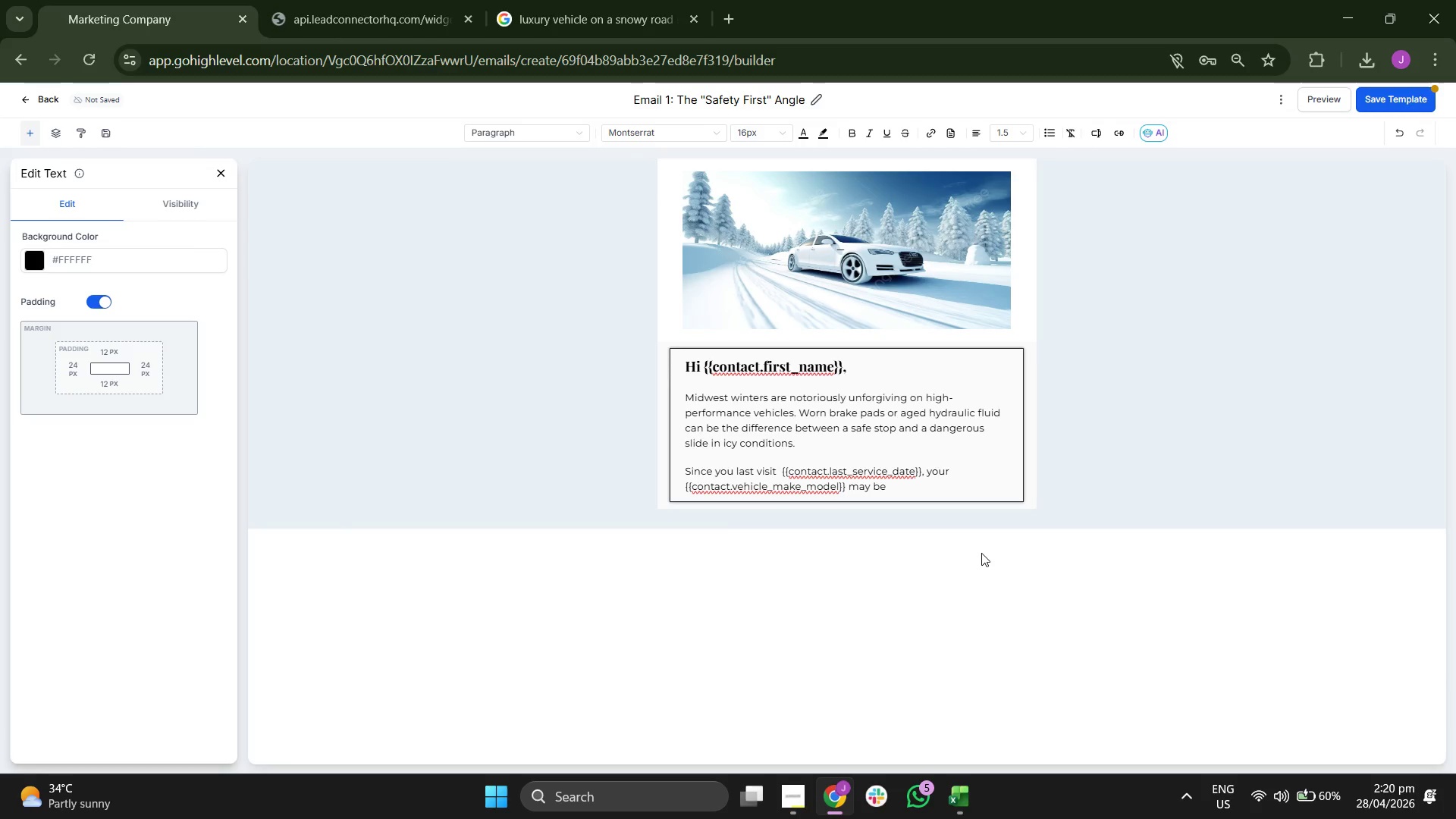 
type( due )
 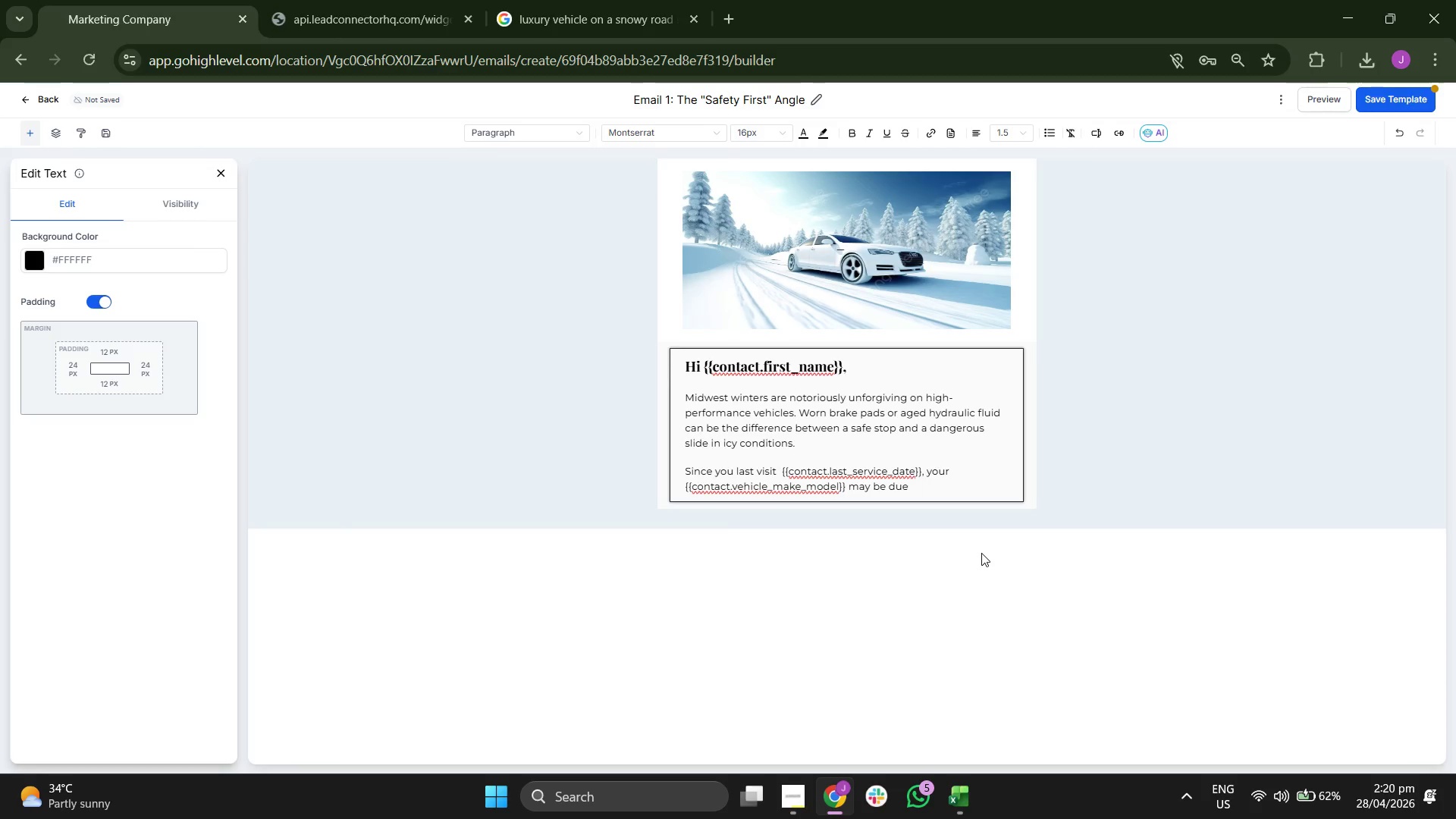 
key(F)
 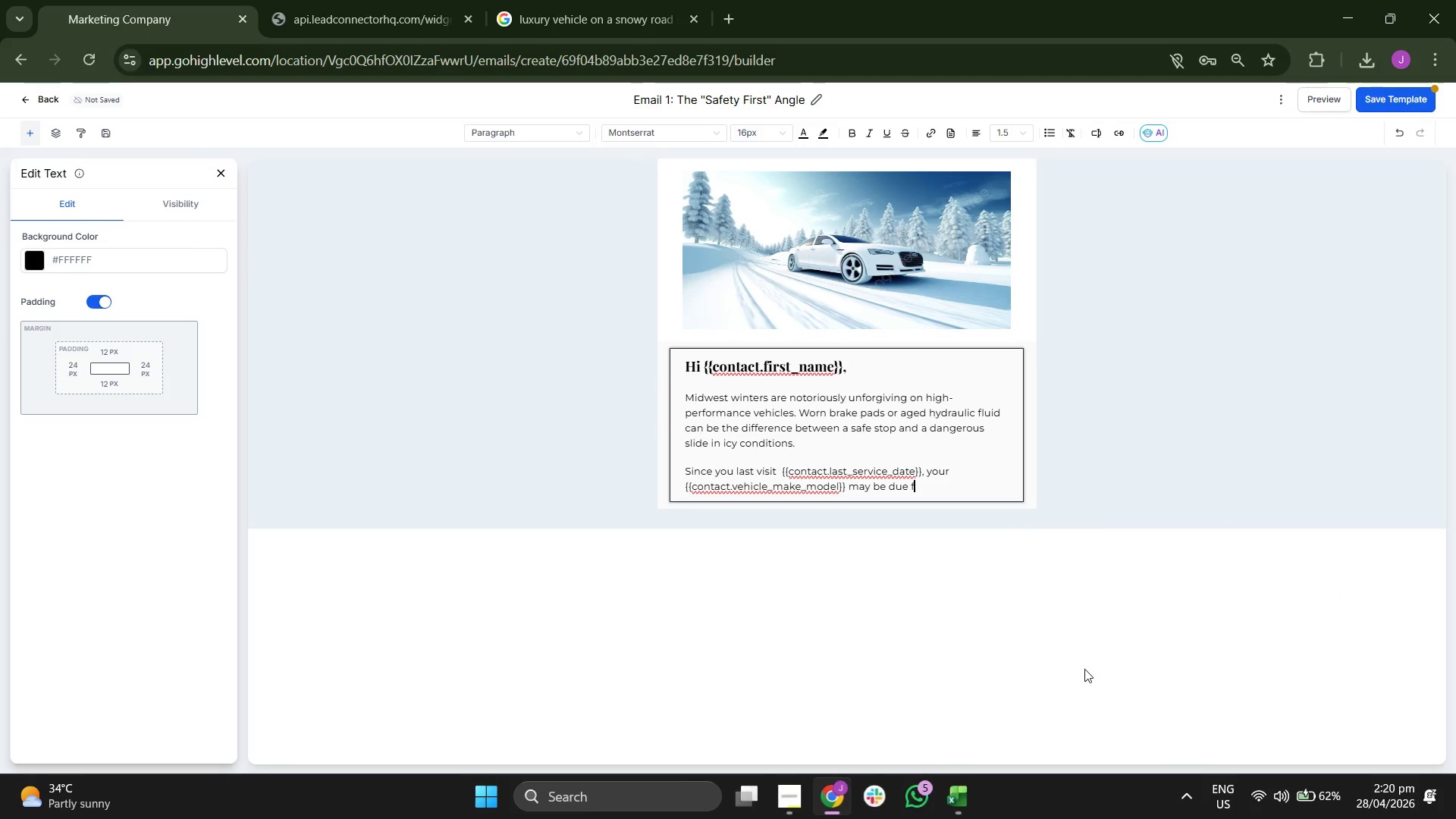 
wait(6.49)
 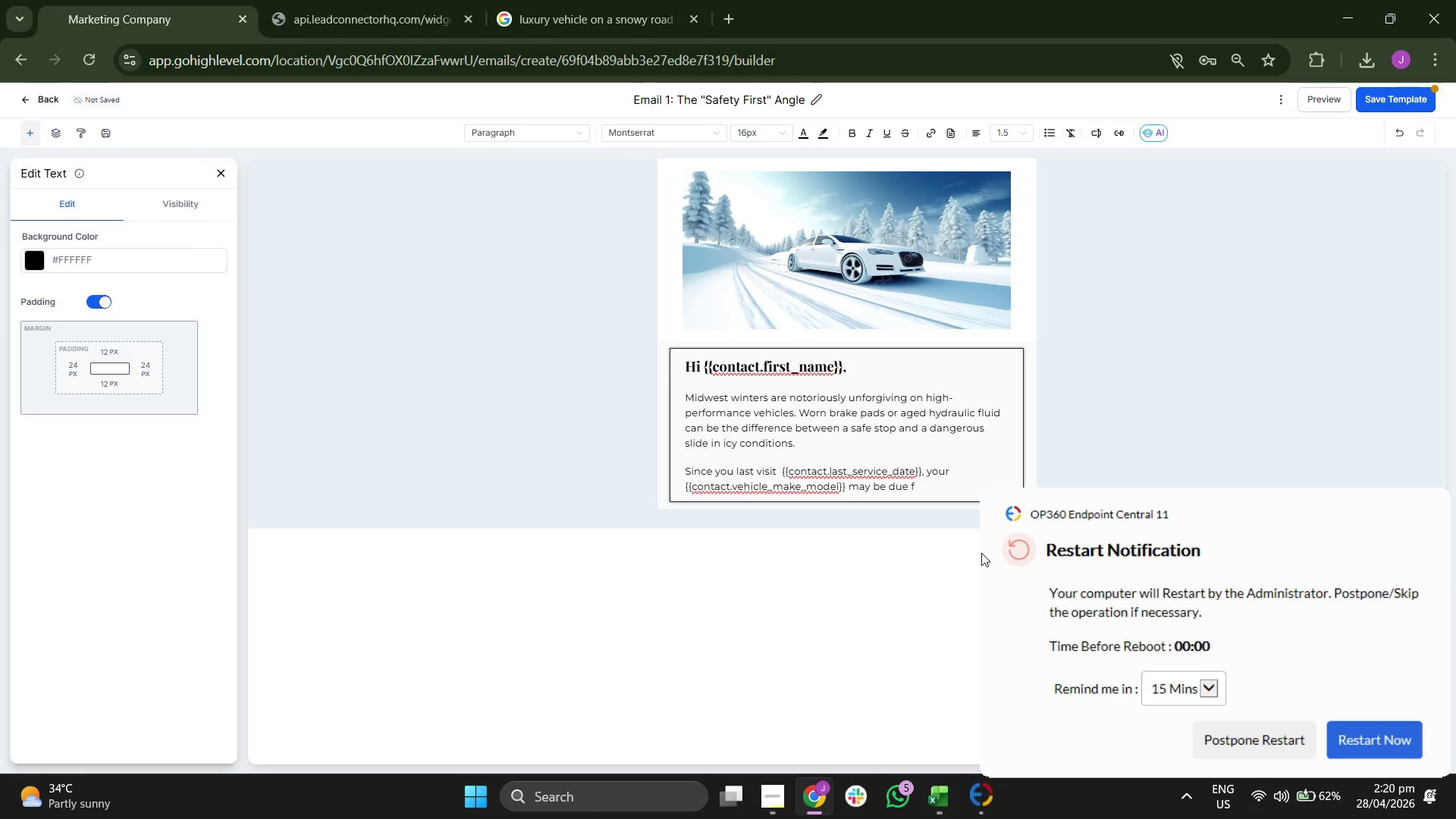 
type(u)
key(Backspace)
key(Backspace)
type(for a vital )
 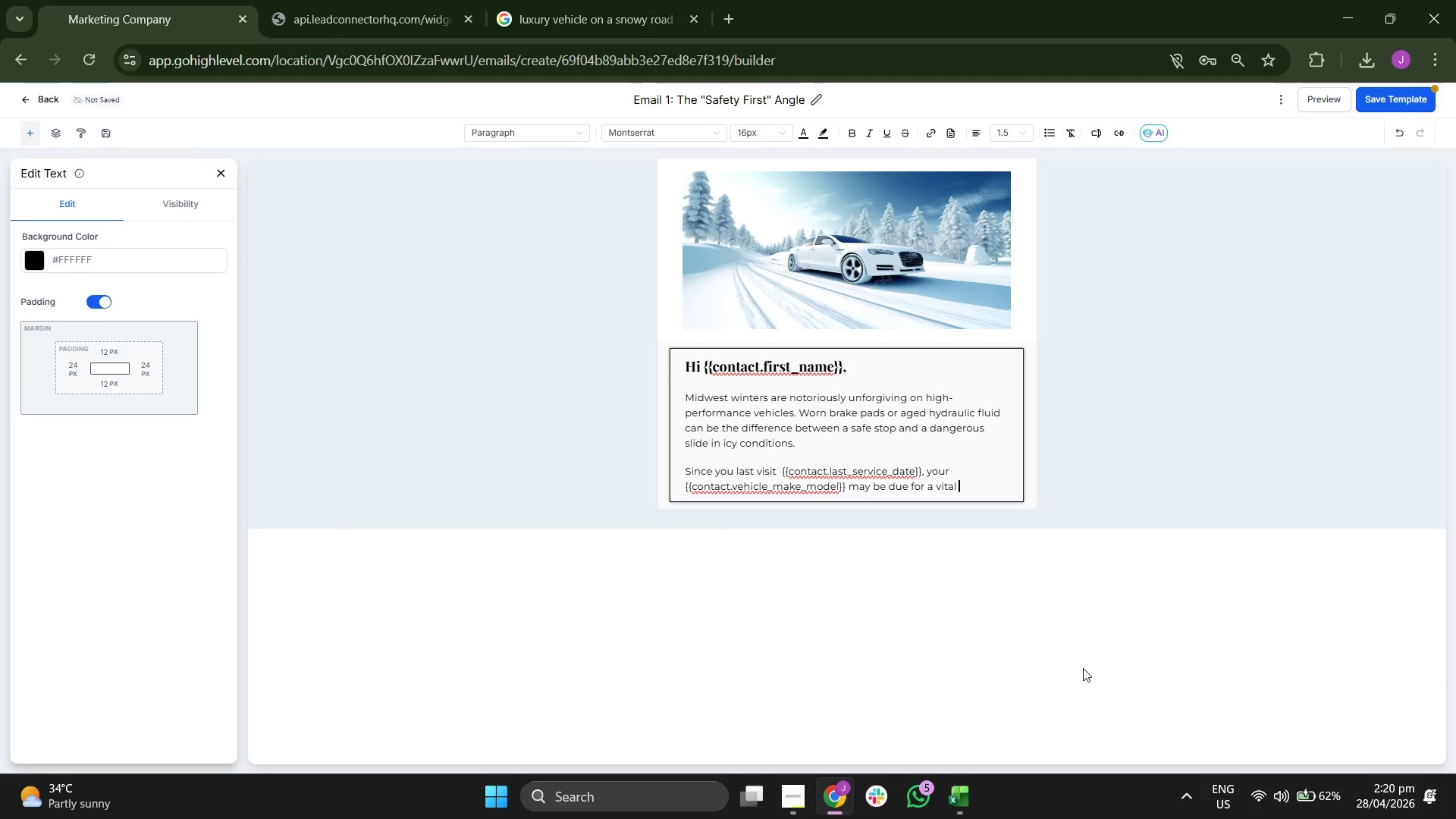 
type(systems check. )
 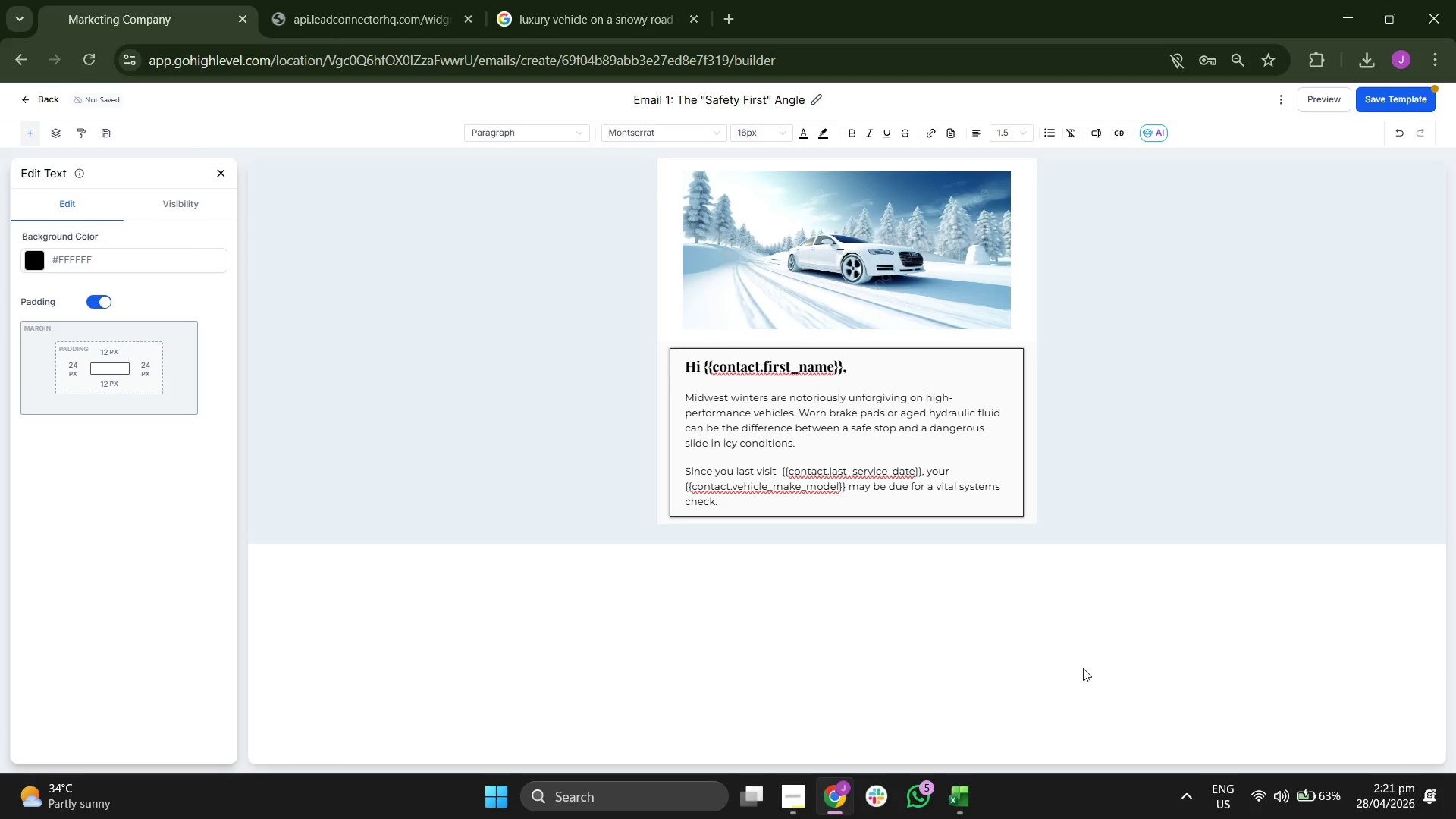 
key(CapsLock)
 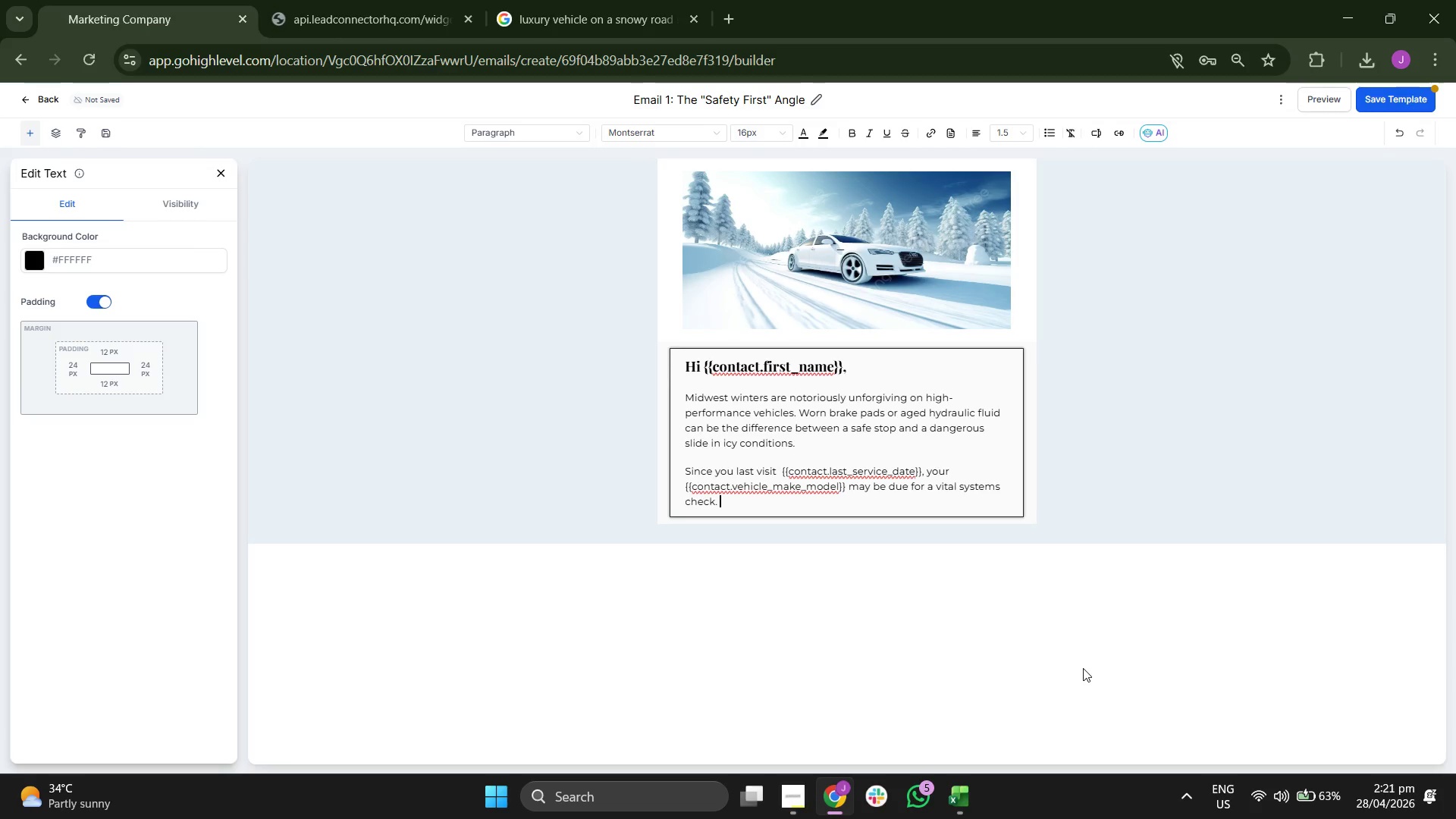 
key(W)
 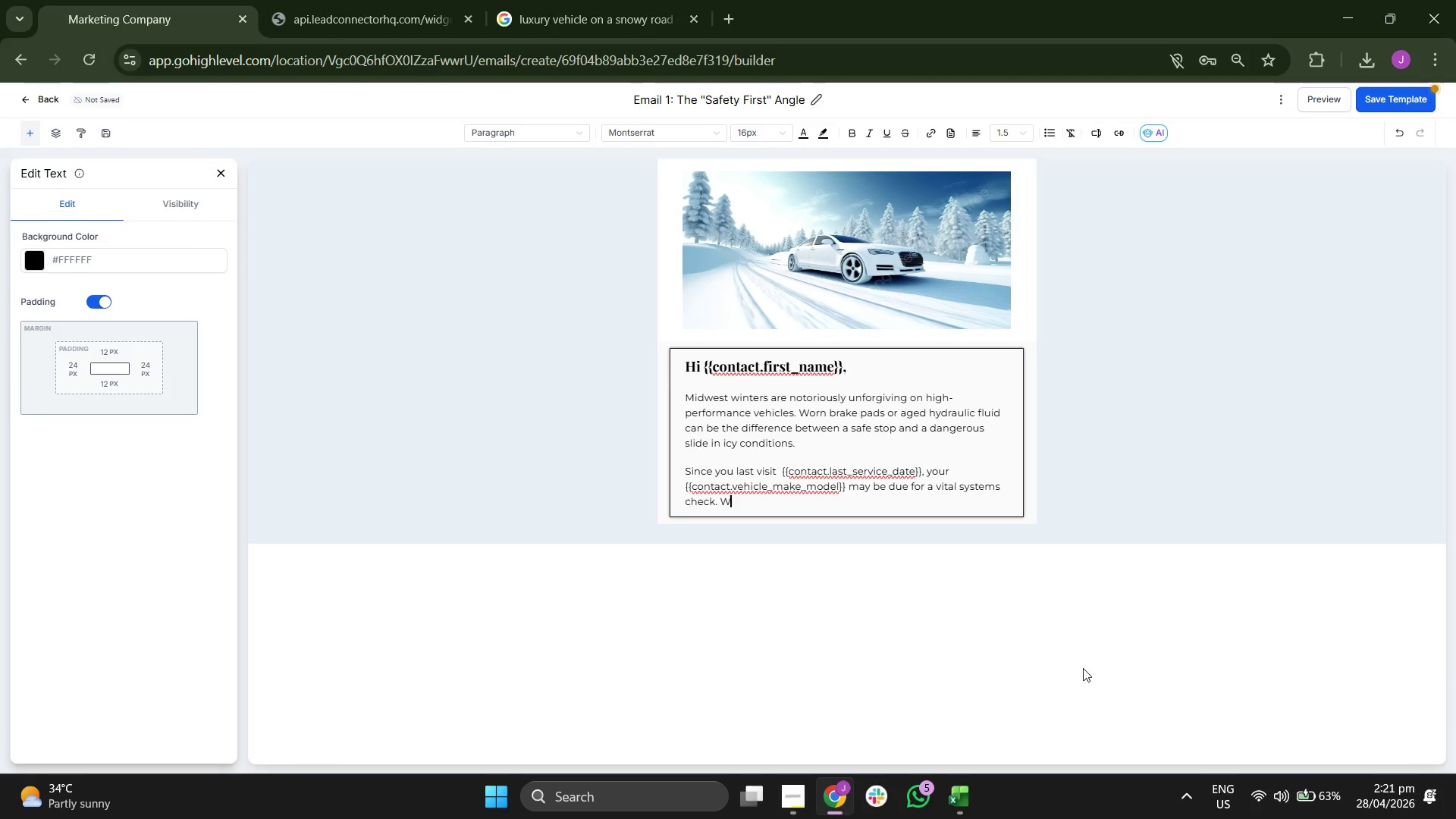 
key(CapsLock)
 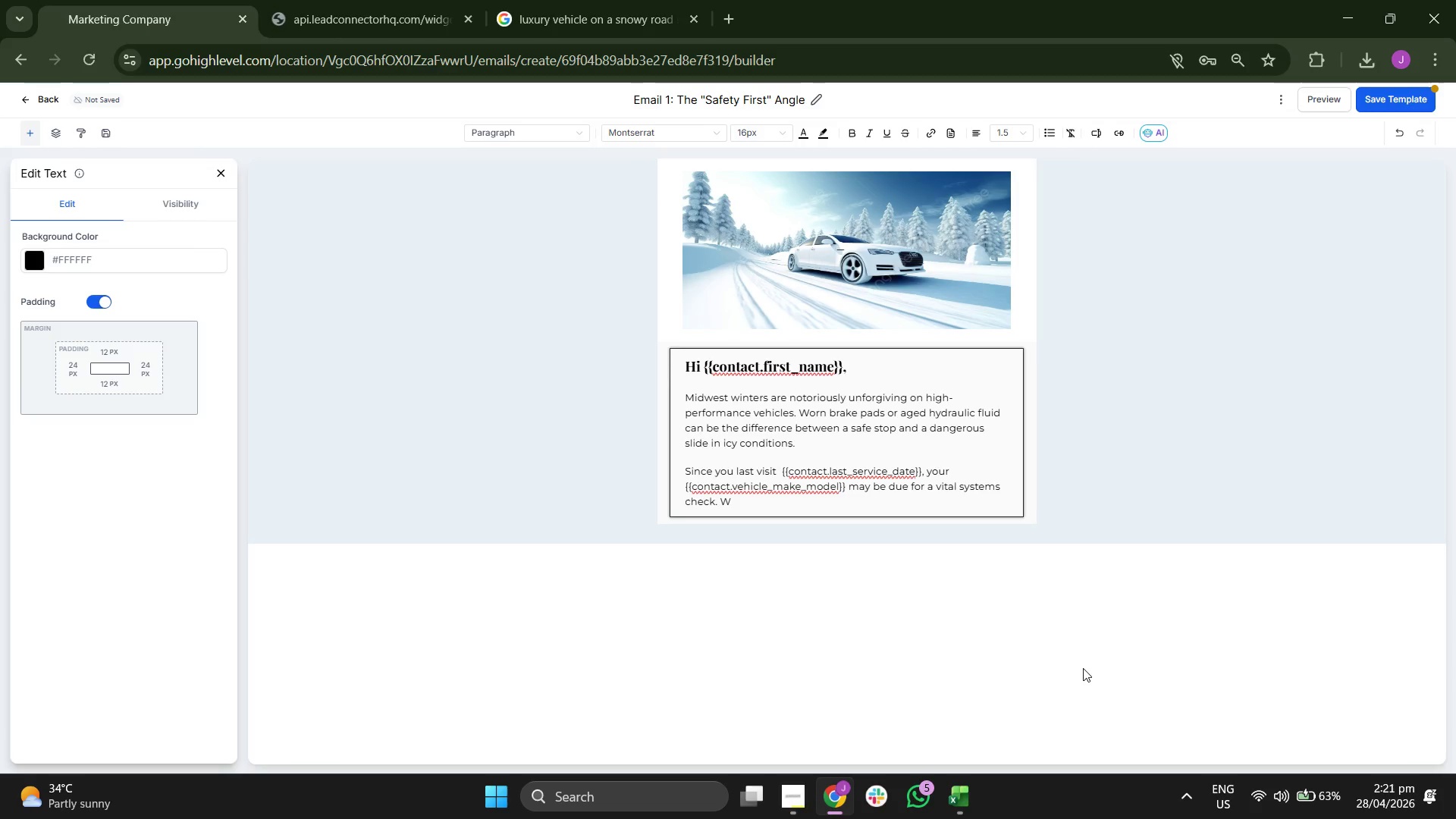 
key(E)
 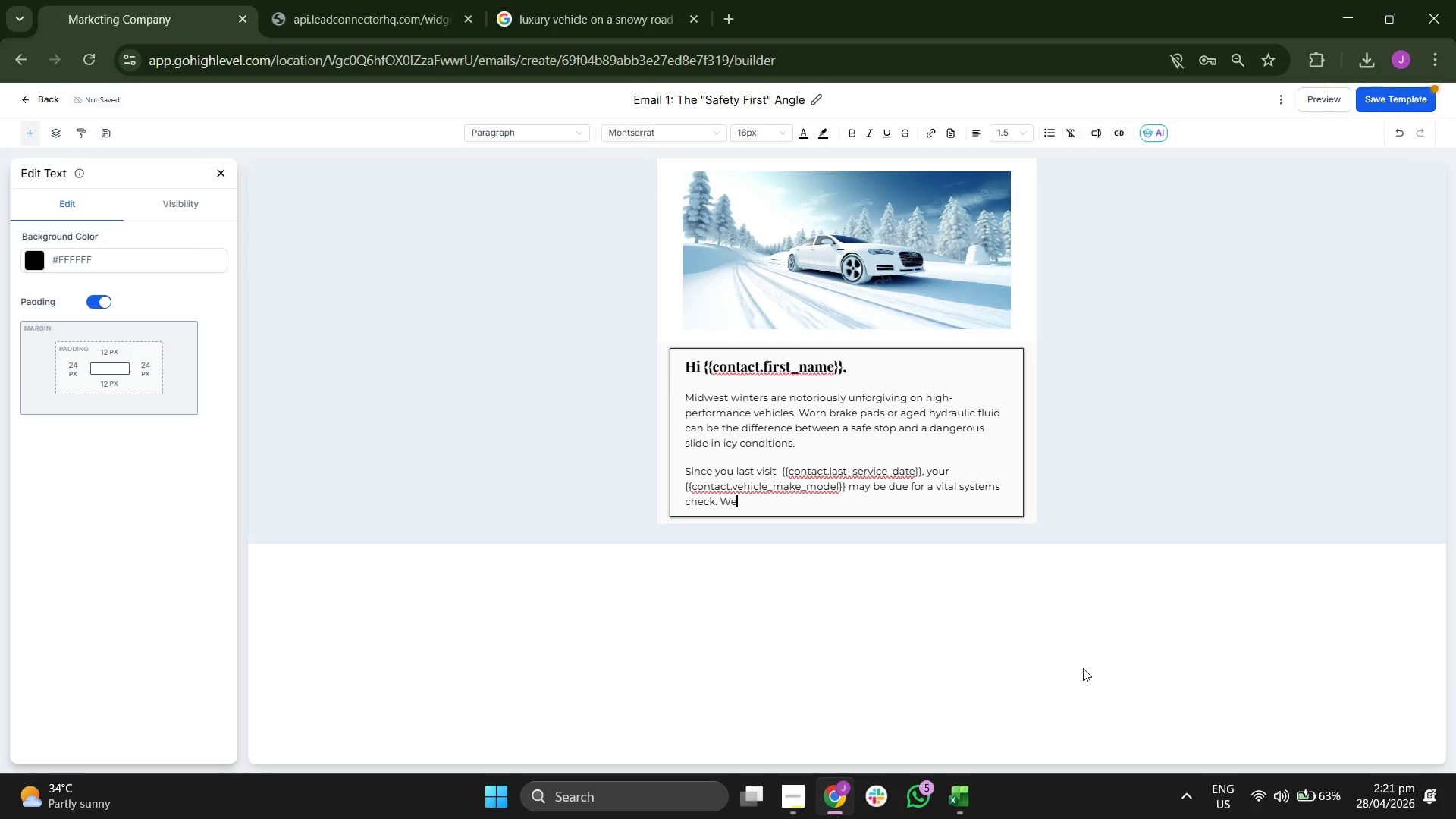 
key(PageDown)
 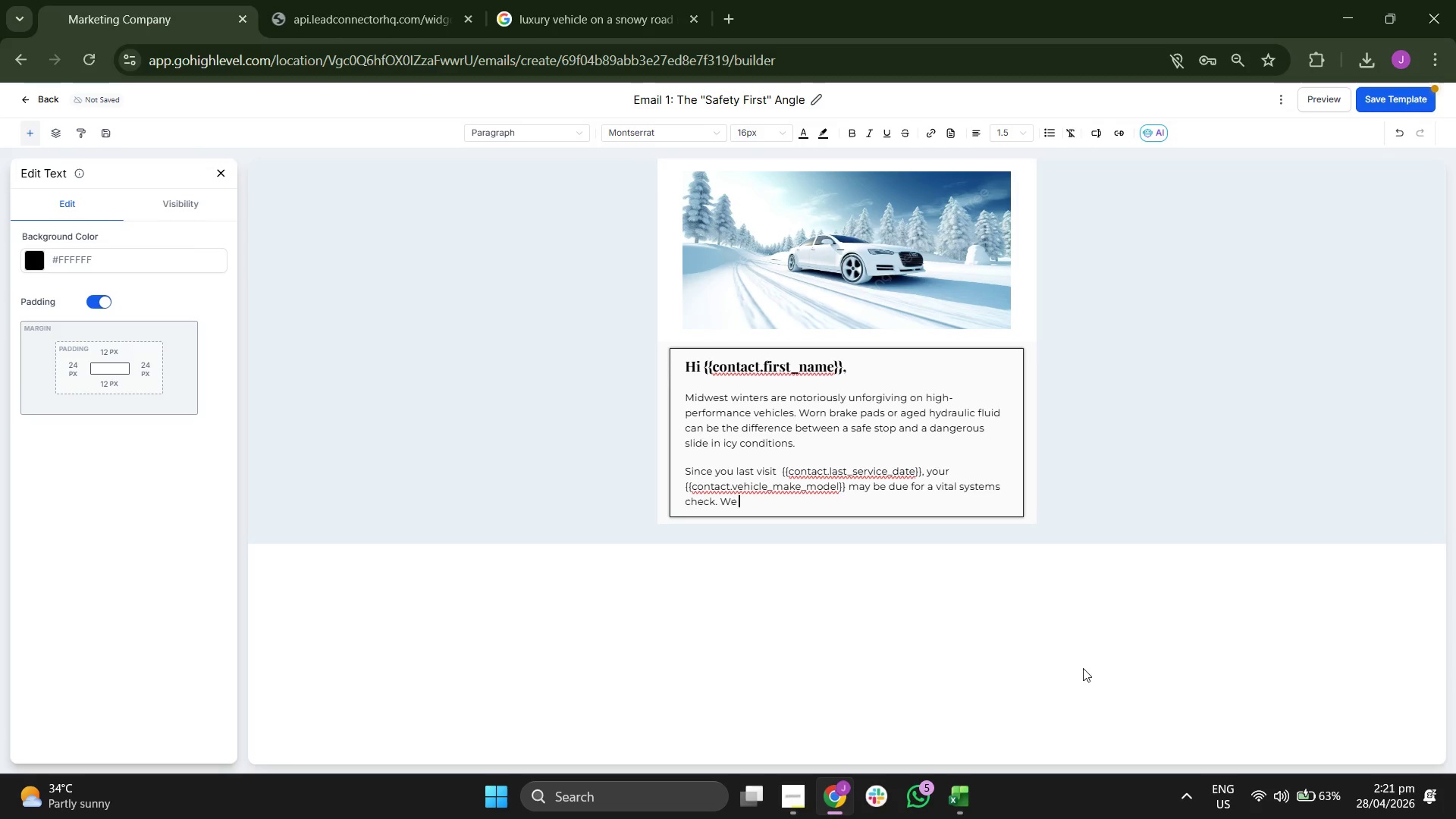 
key(ArrowLeft)
 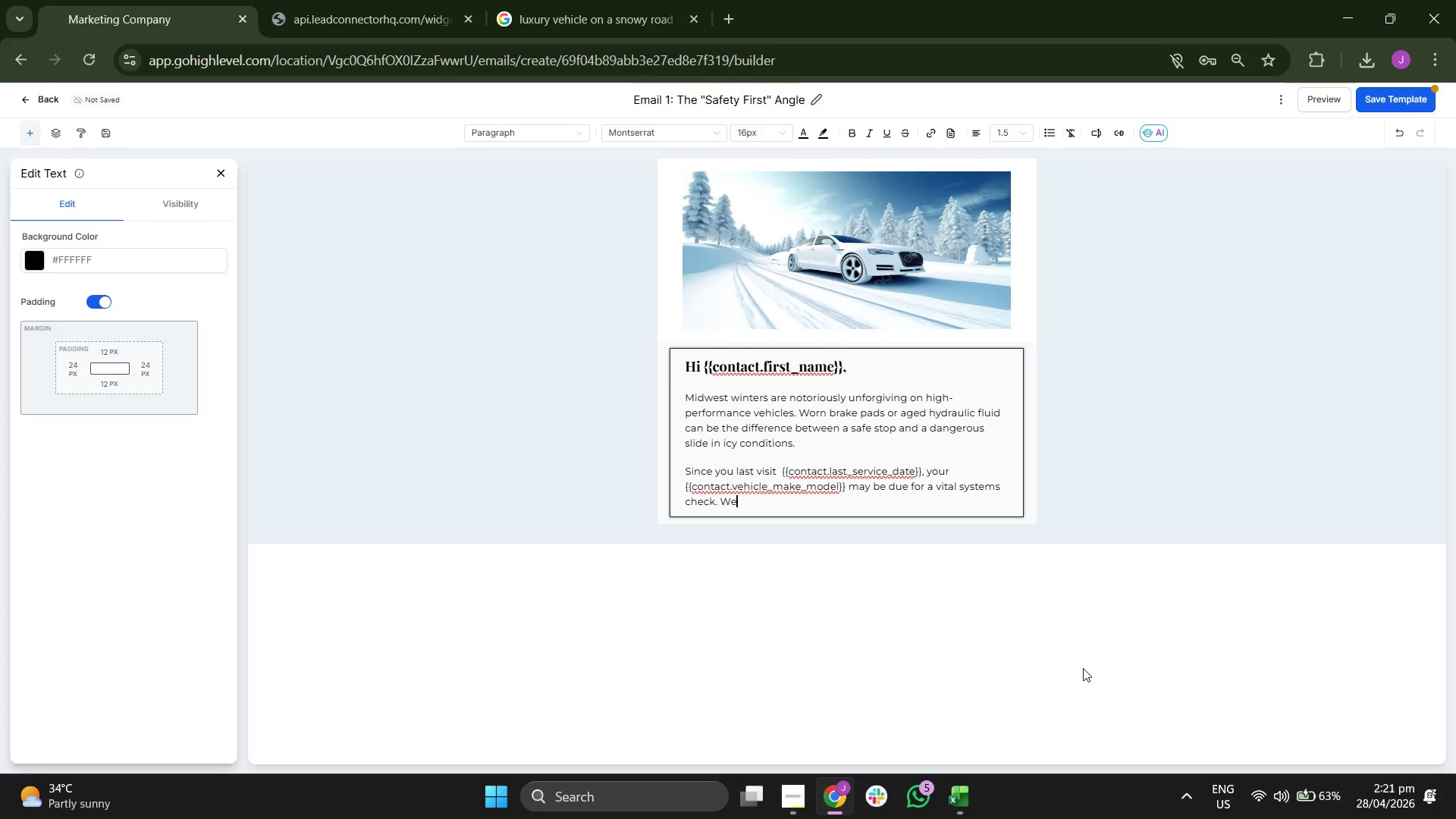 
key(ArrowLeft)
 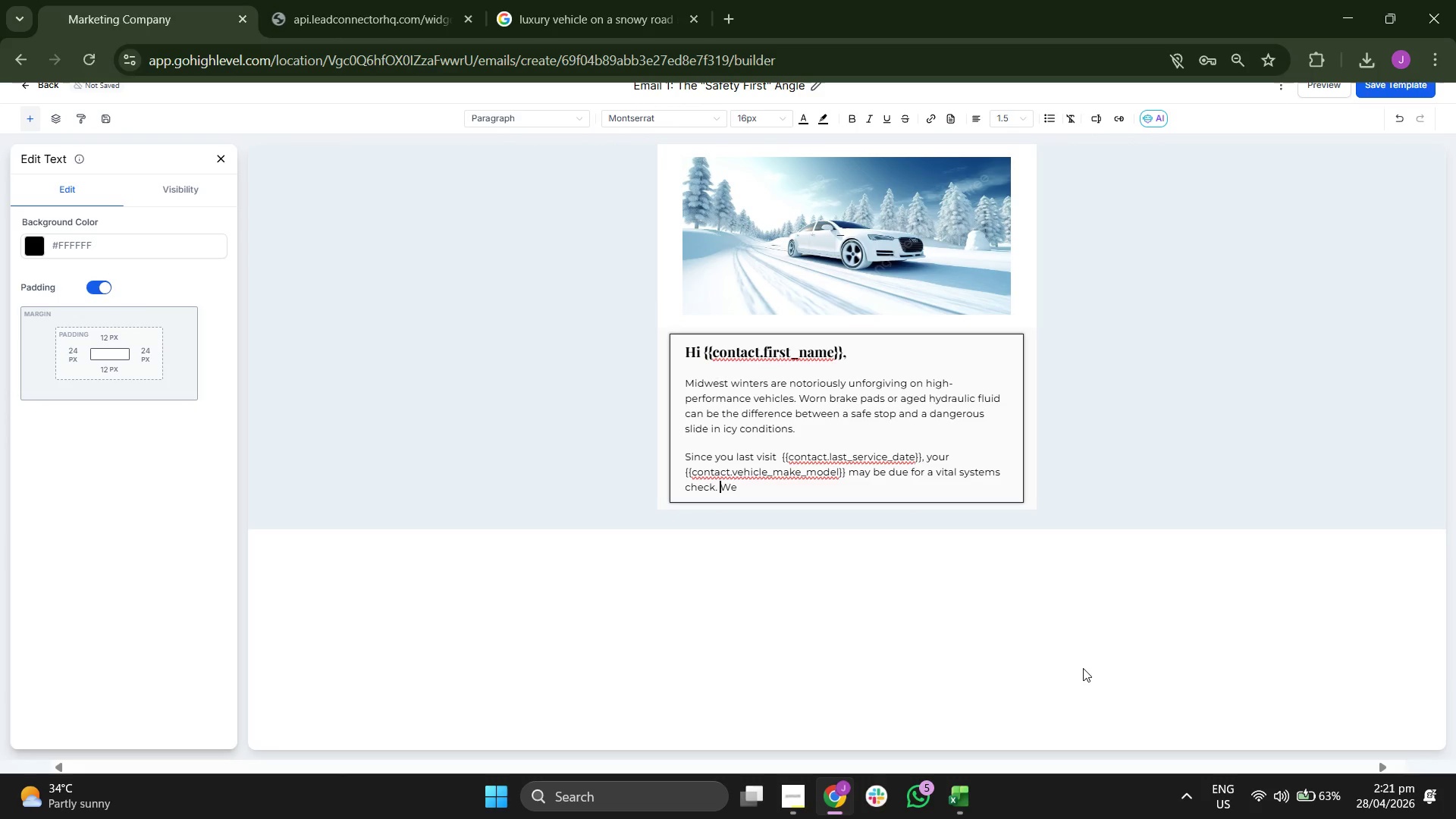 
key(ArrowLeft)
 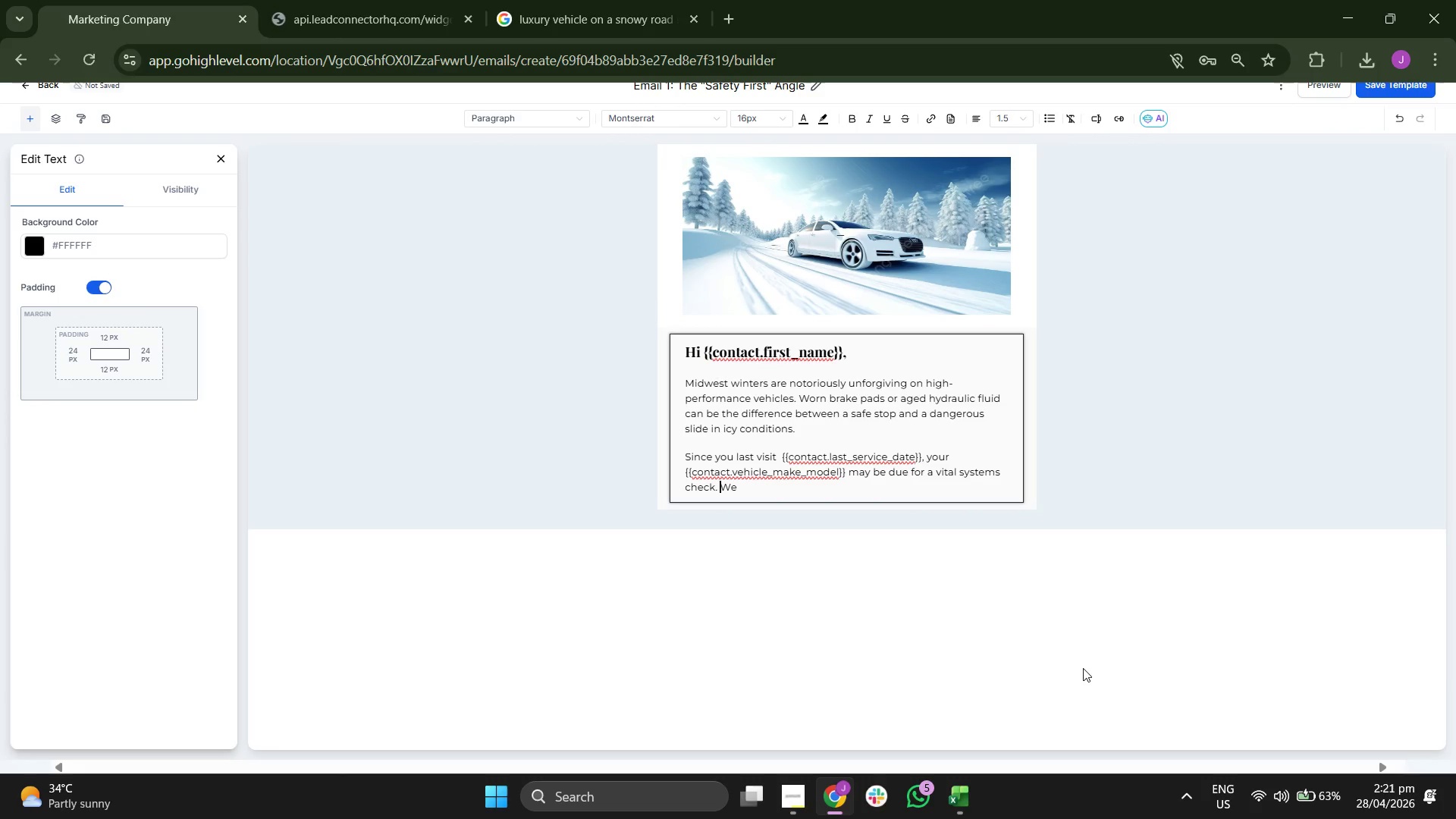 
key(Enter)
 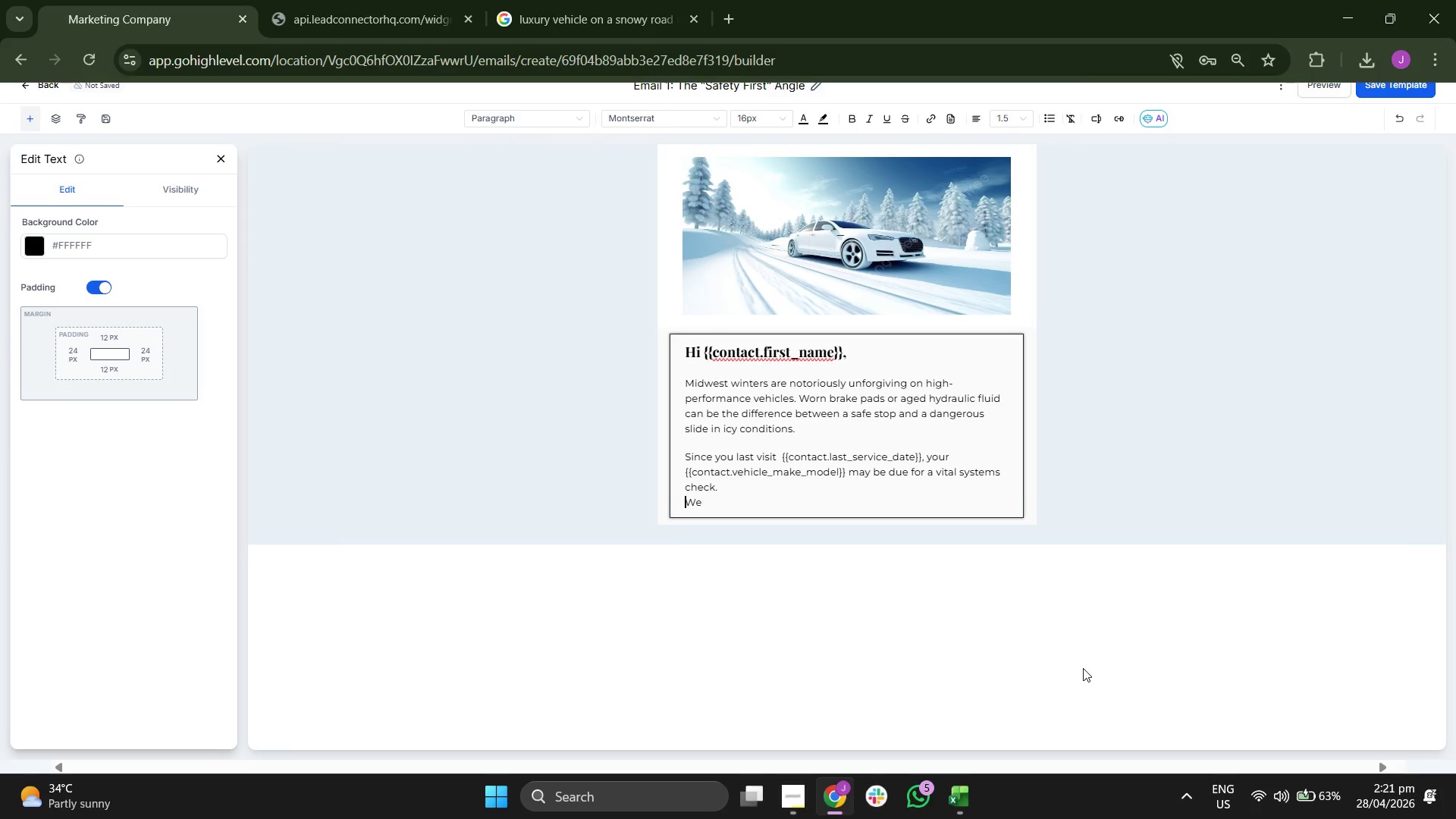 
key(Enter)
 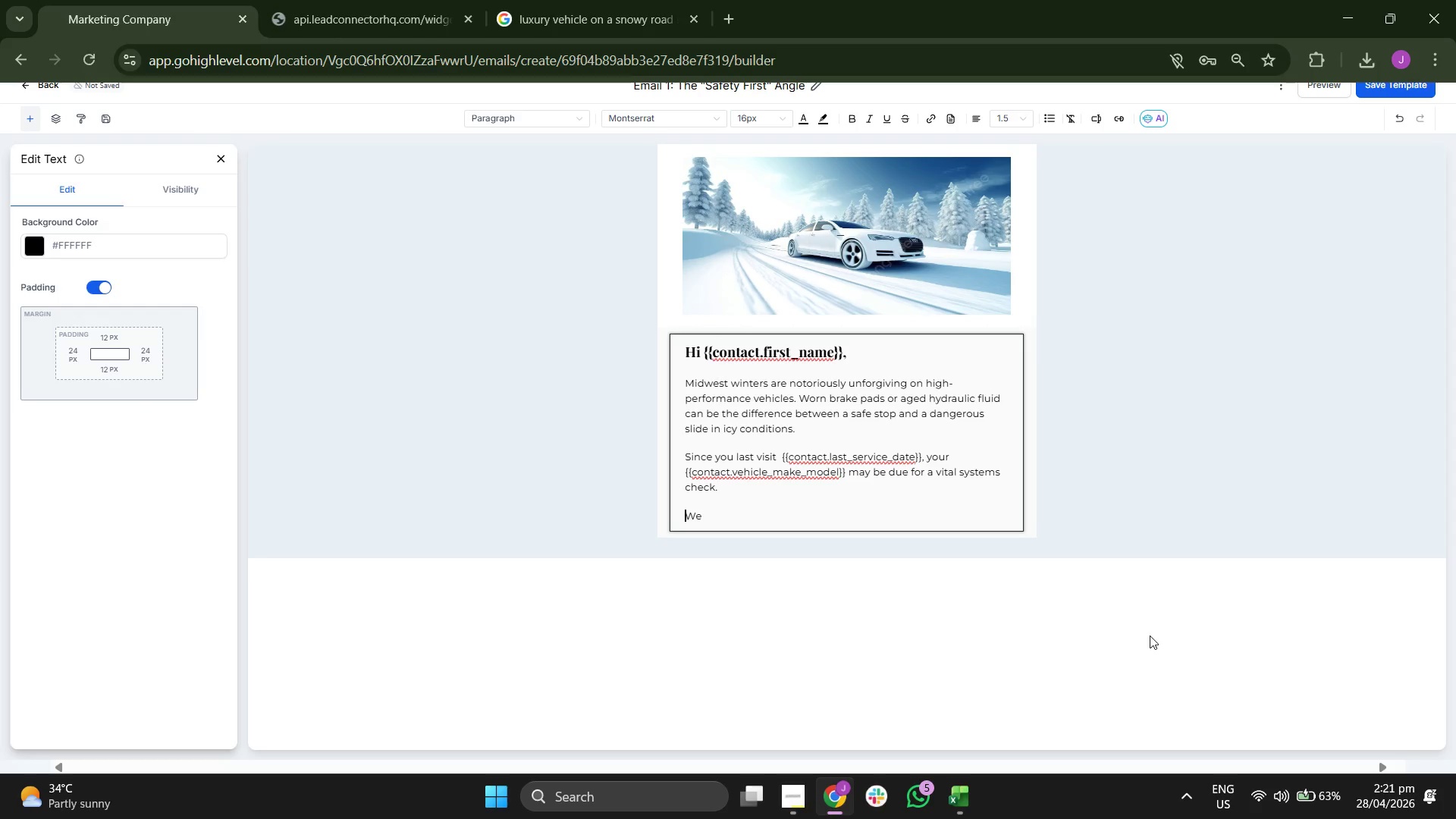 
scroll: coordinate [1060, 543], scroll_direction: up, amount: 7.0
 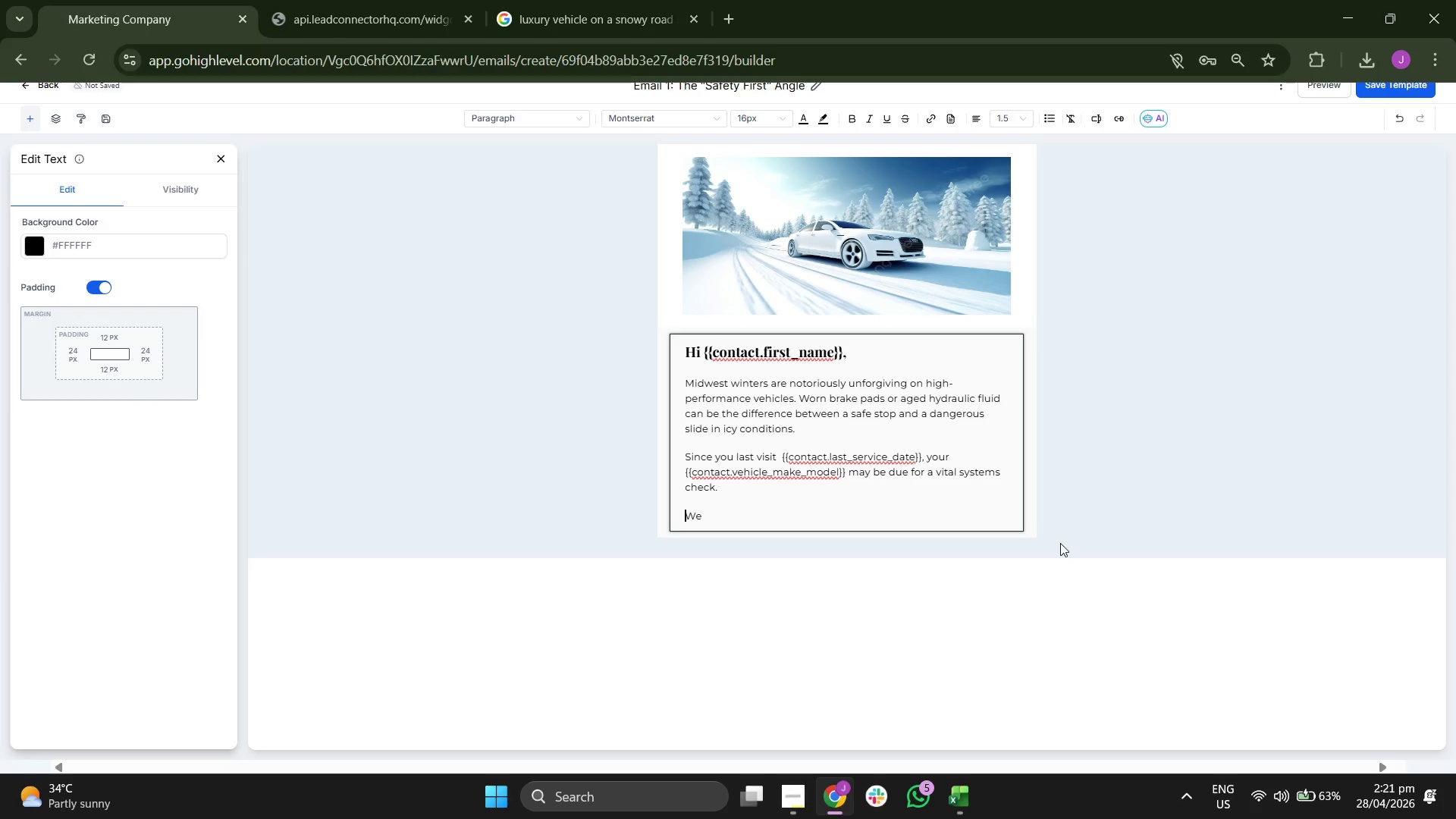 
key(PageDown)
 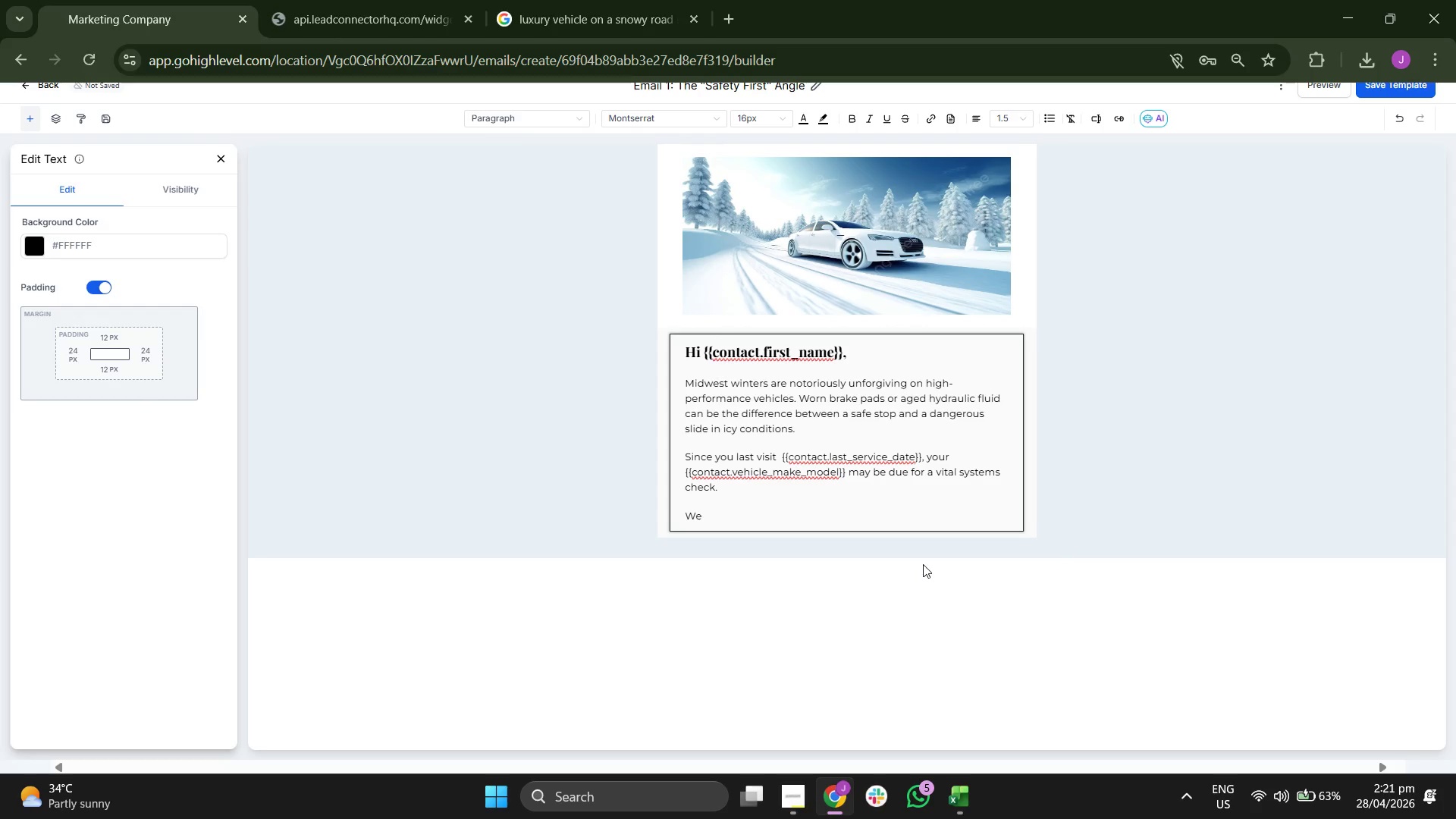 
key(PageUp)
 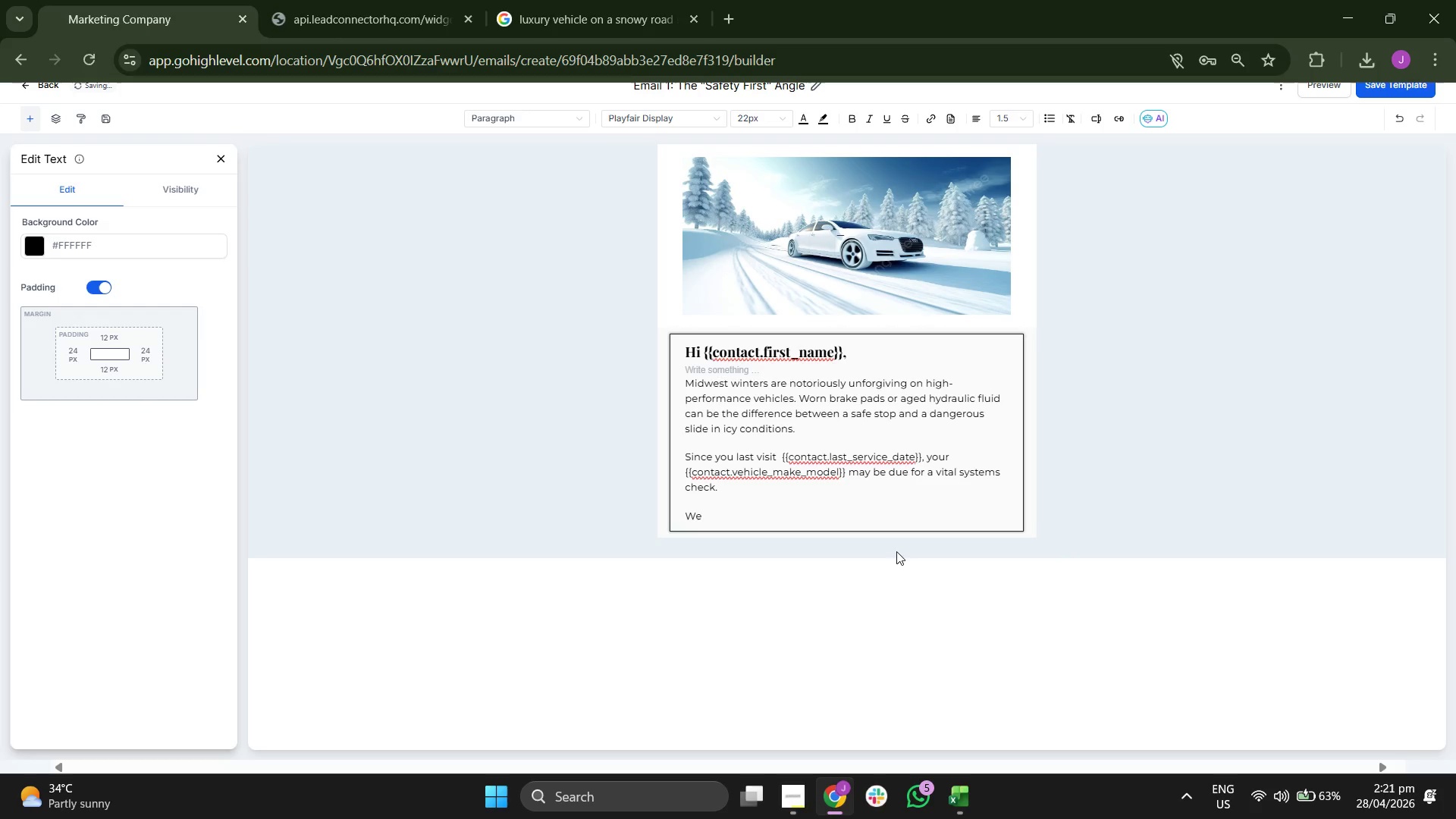 
left_click([864, 522])
 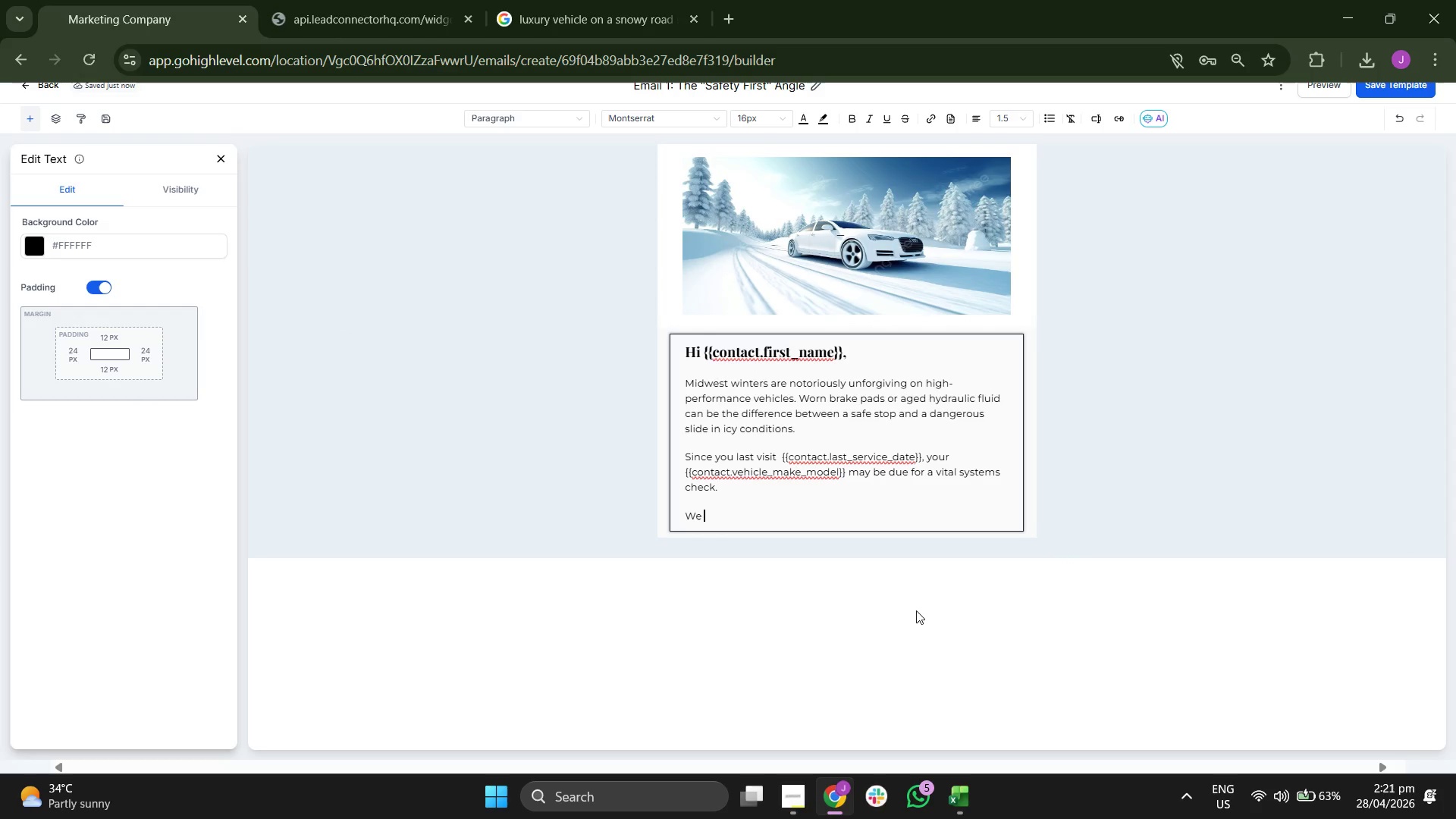 
scroll: coordinate [916, 610], scroll_direction: up, amount: 1.0
 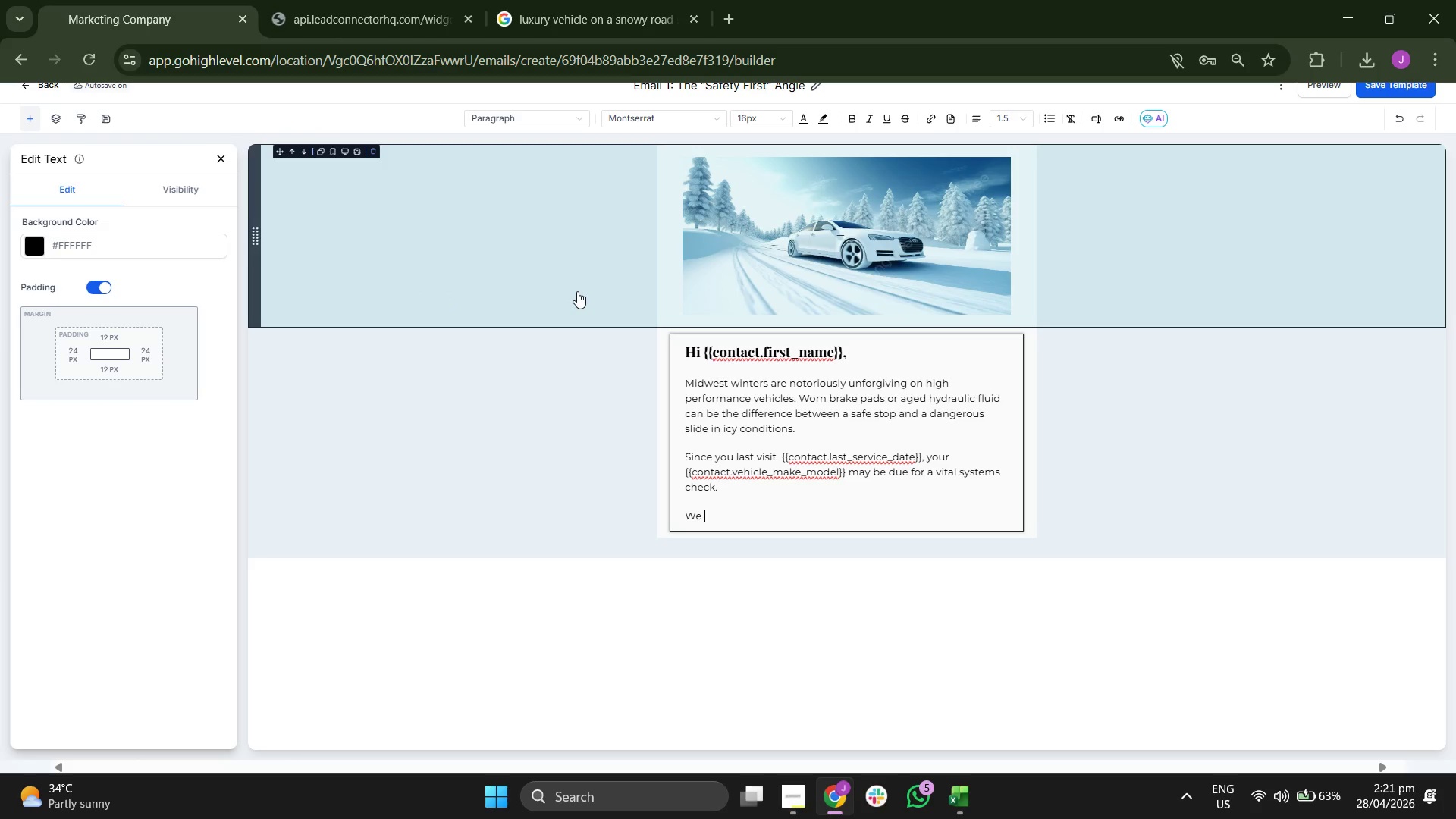 
hold_key(key=ControlLeft, duration=3.34)
scroll: coordinate [603, 378], scroll_direction: none, amount: 0.0
 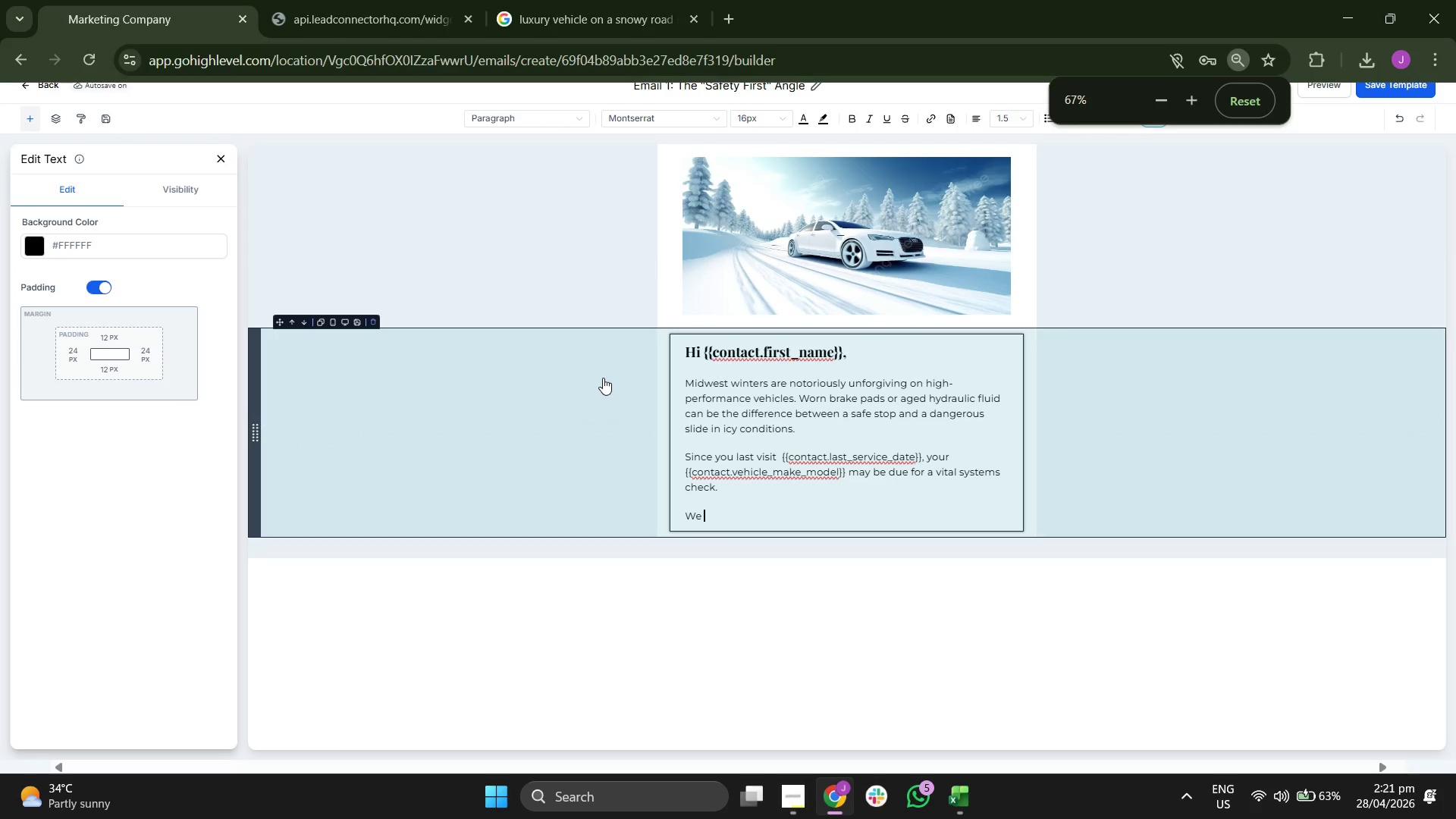 
scroll: coordinate [603, 378], scroll_direction: up, amount: 1.0
 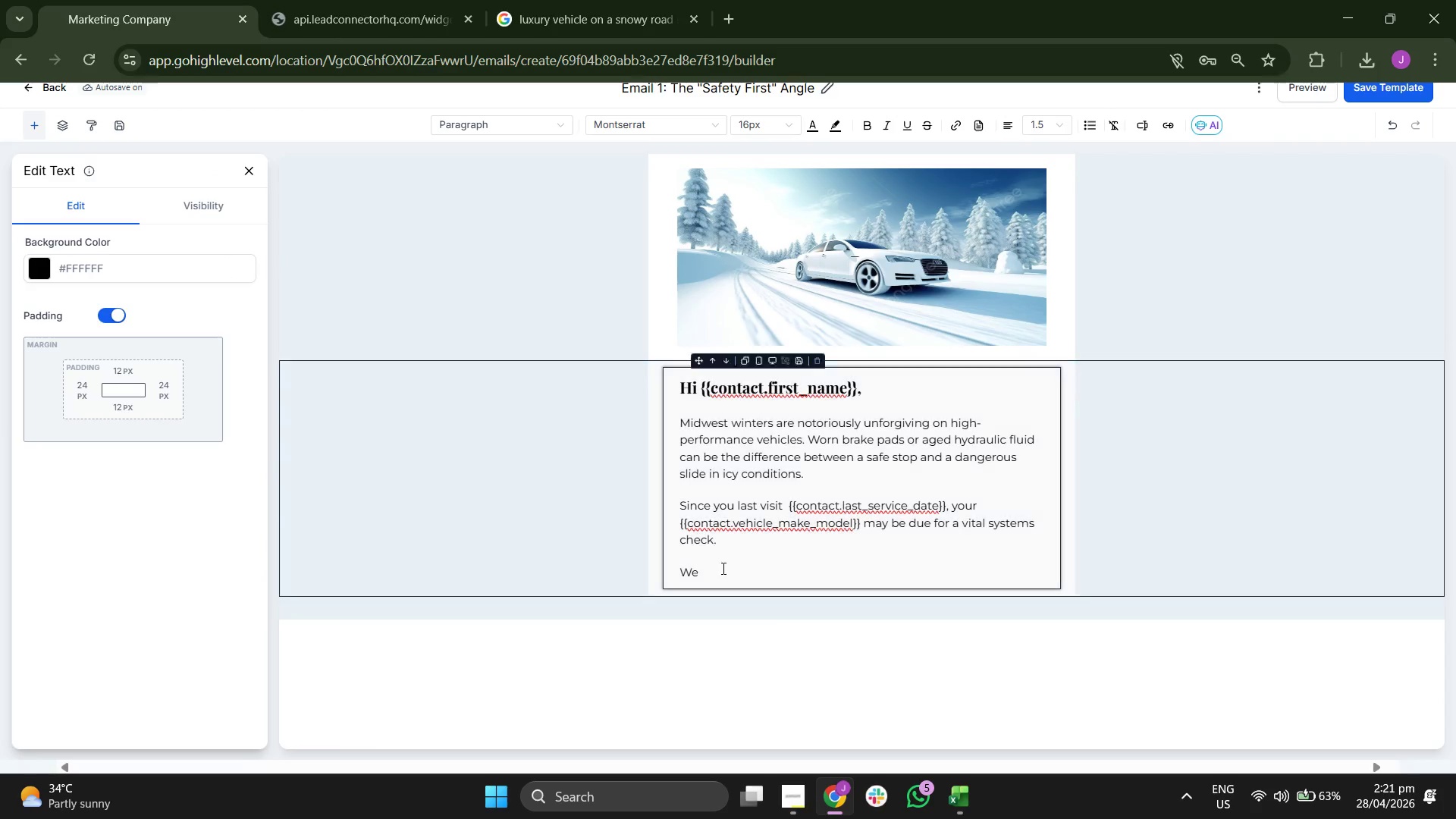 
wait(5.62)
 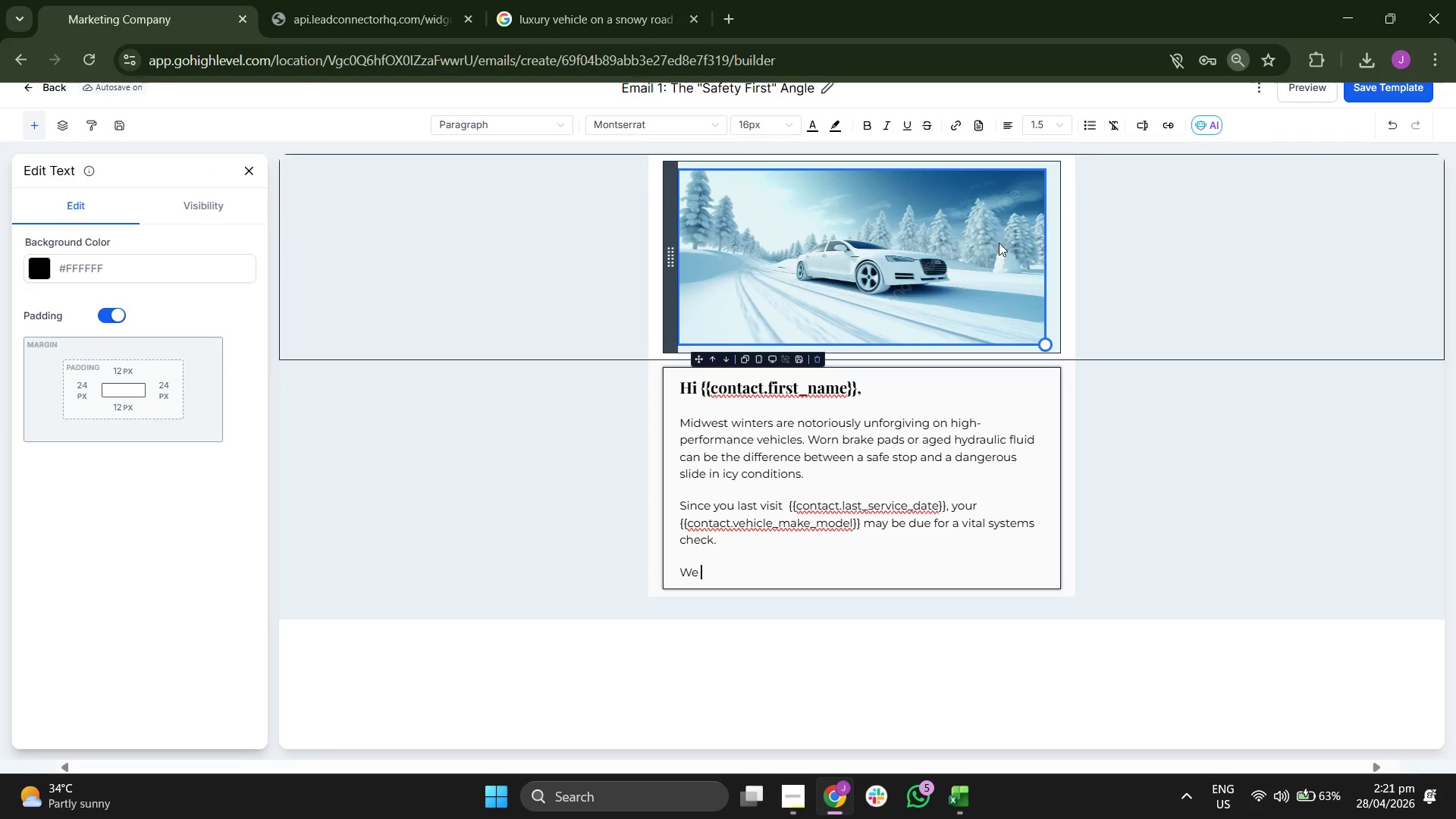 
type(w)
key(Escape)
key(Backspace)
key(Backspace)
type('ere)
key(Backspace)
key(Backspace)
key(Backspace)
type(re cure=)
key(Backspace)
key(Backspace)
type(rent )
key(Backspace)
type(ly )
 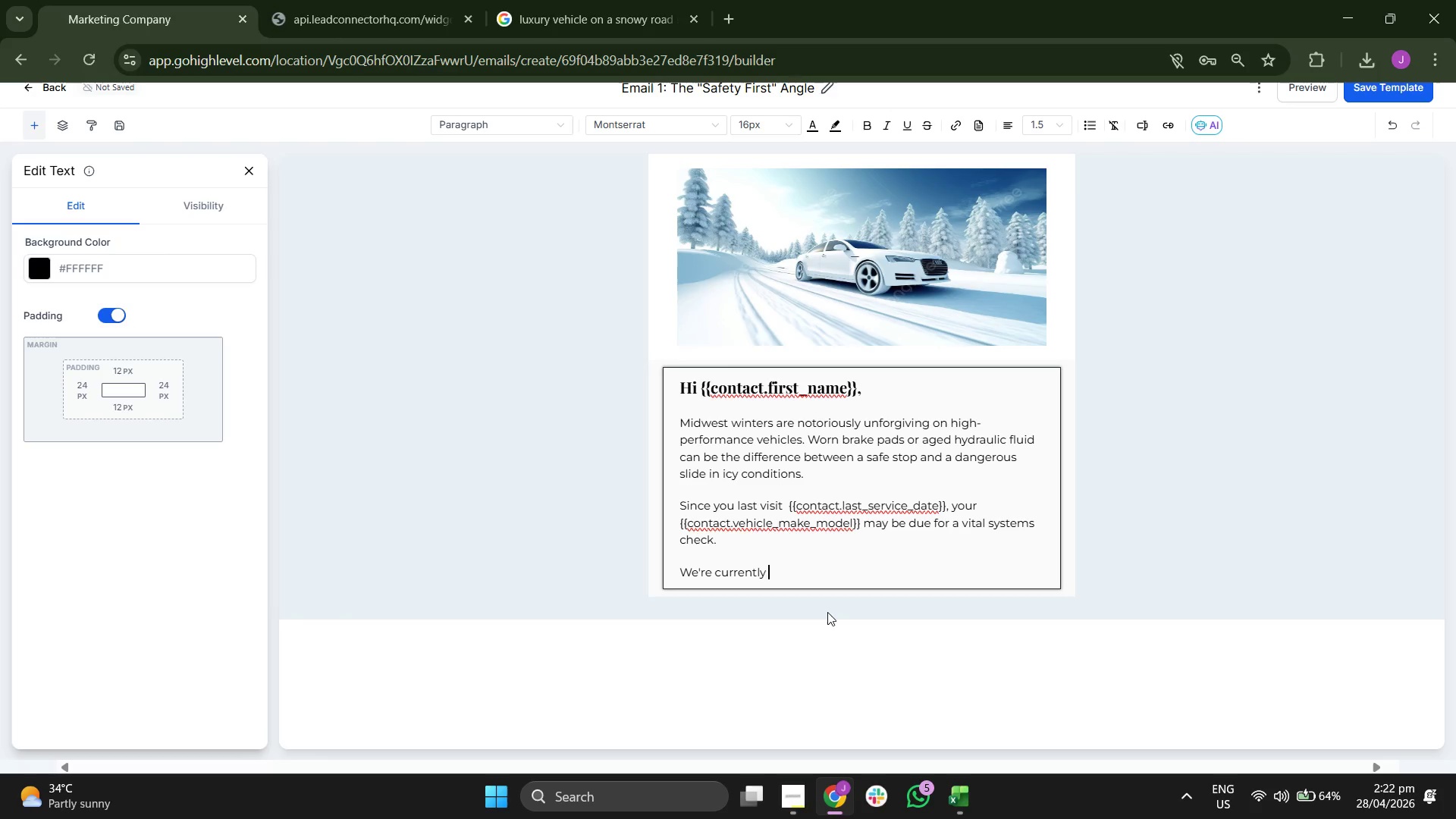 
type(priot)
key(Backspace)
type(ritizing our long-term clients for our )
 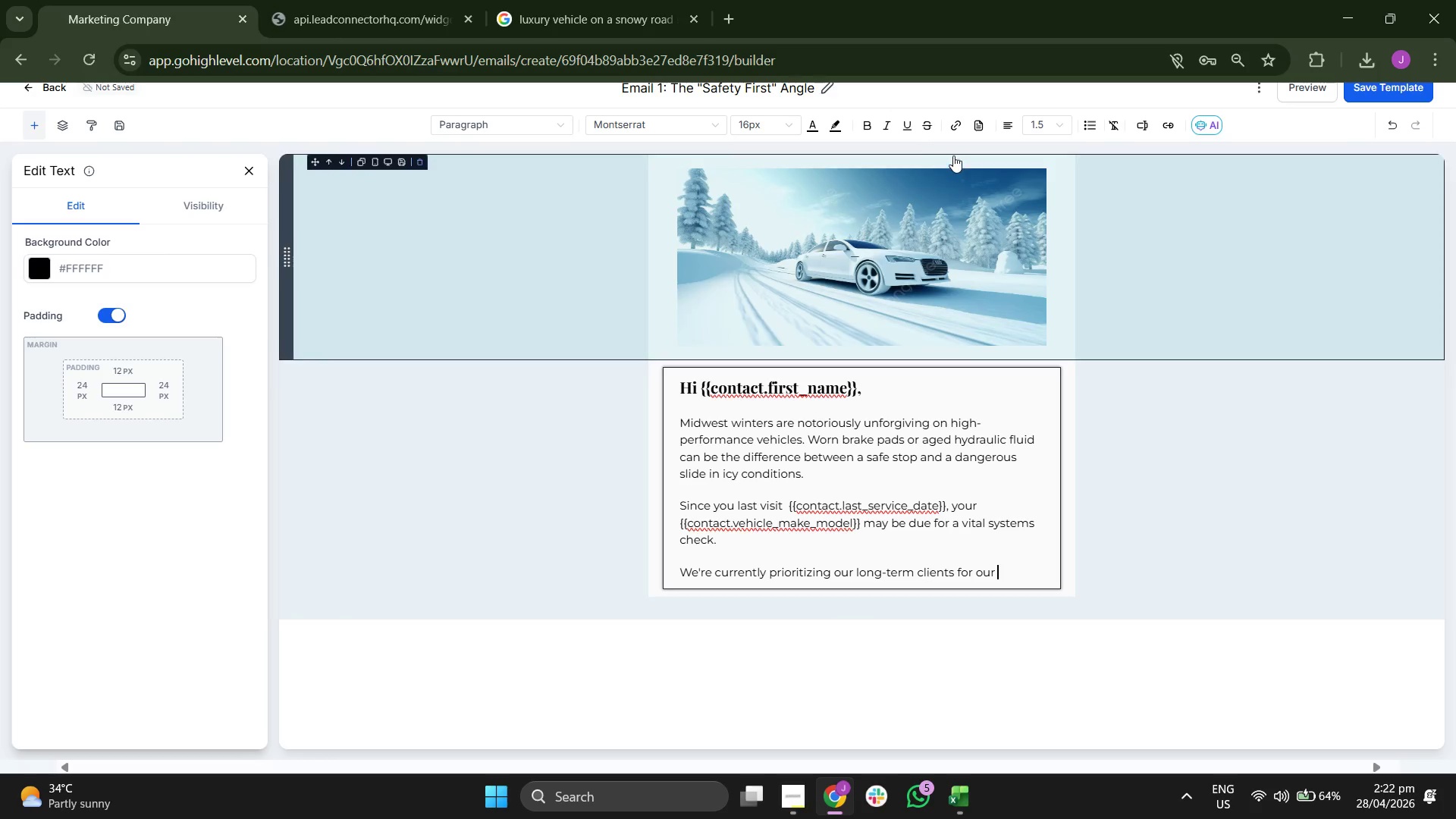 
left_click([869, 125])
 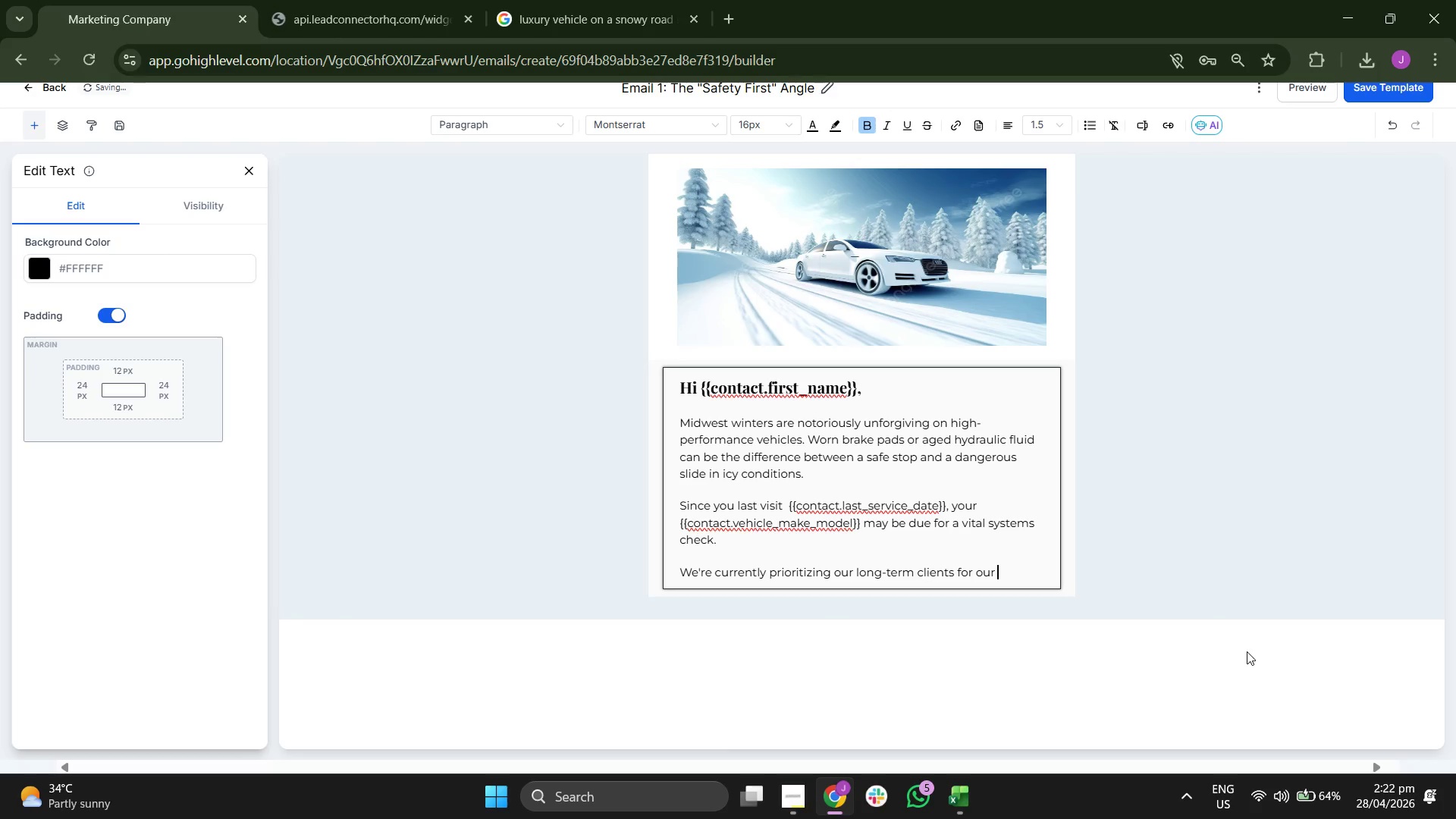 
type(comprehens)
 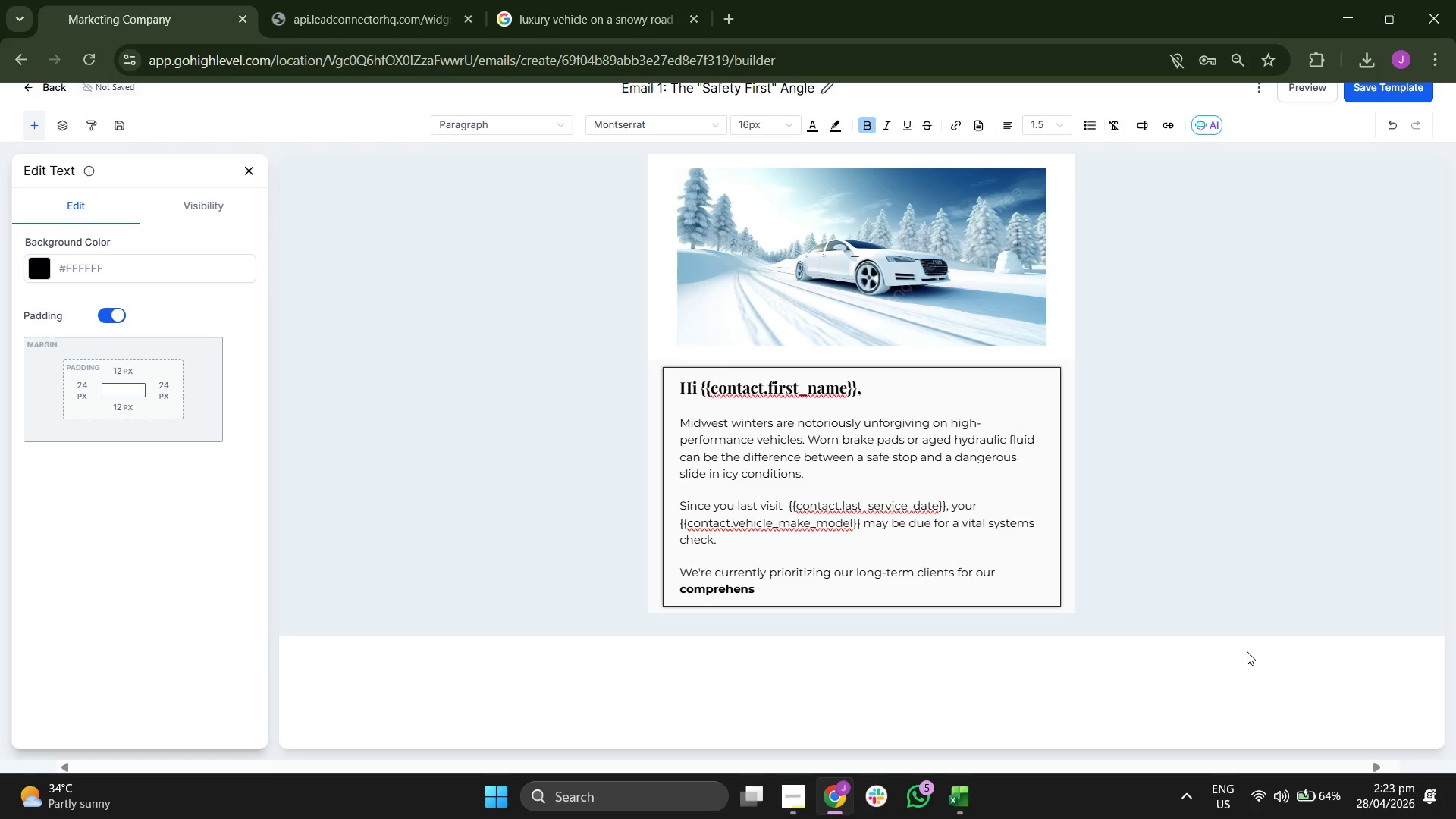 
type(ive Winter )
 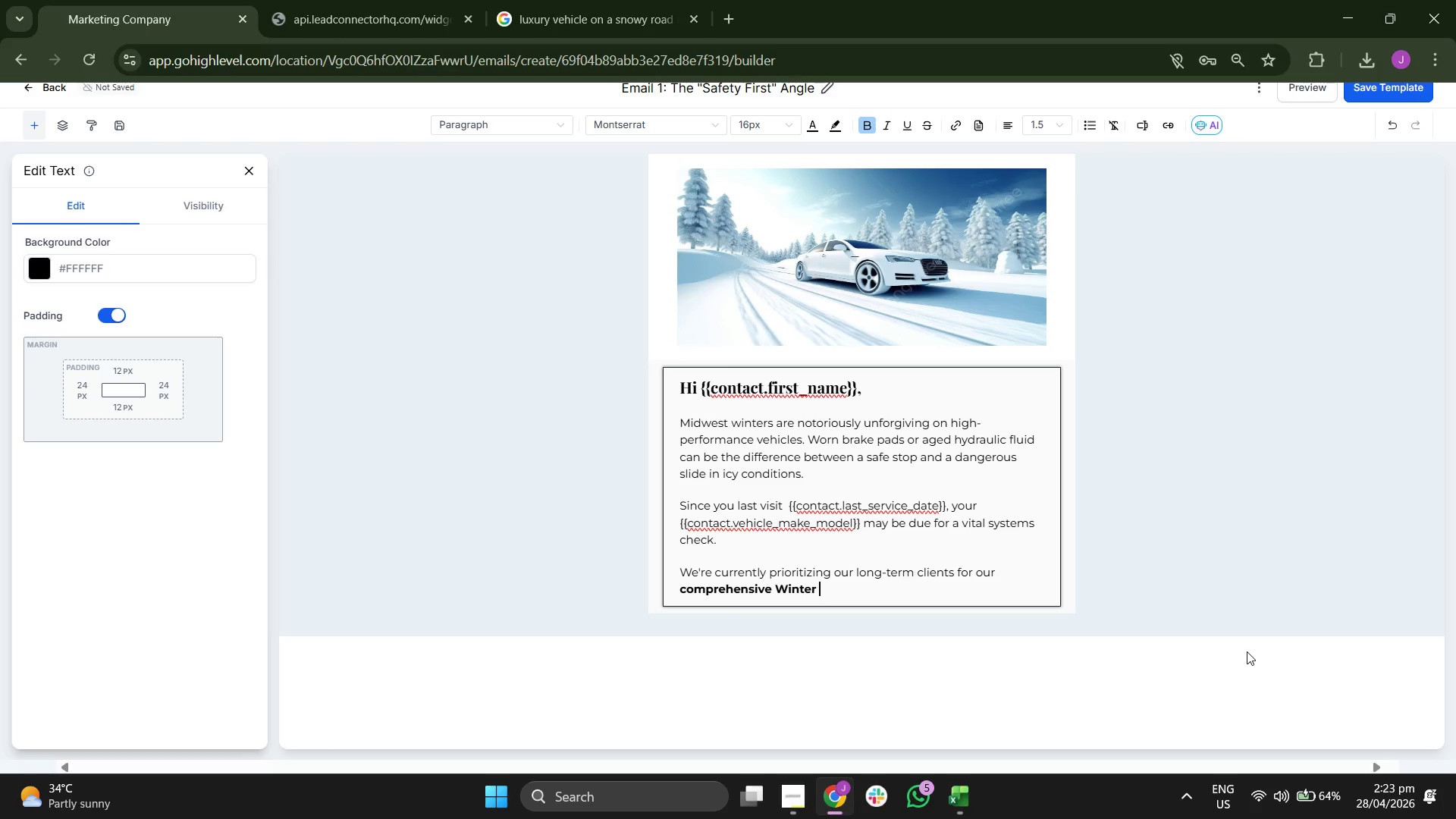 
type(Saf)
 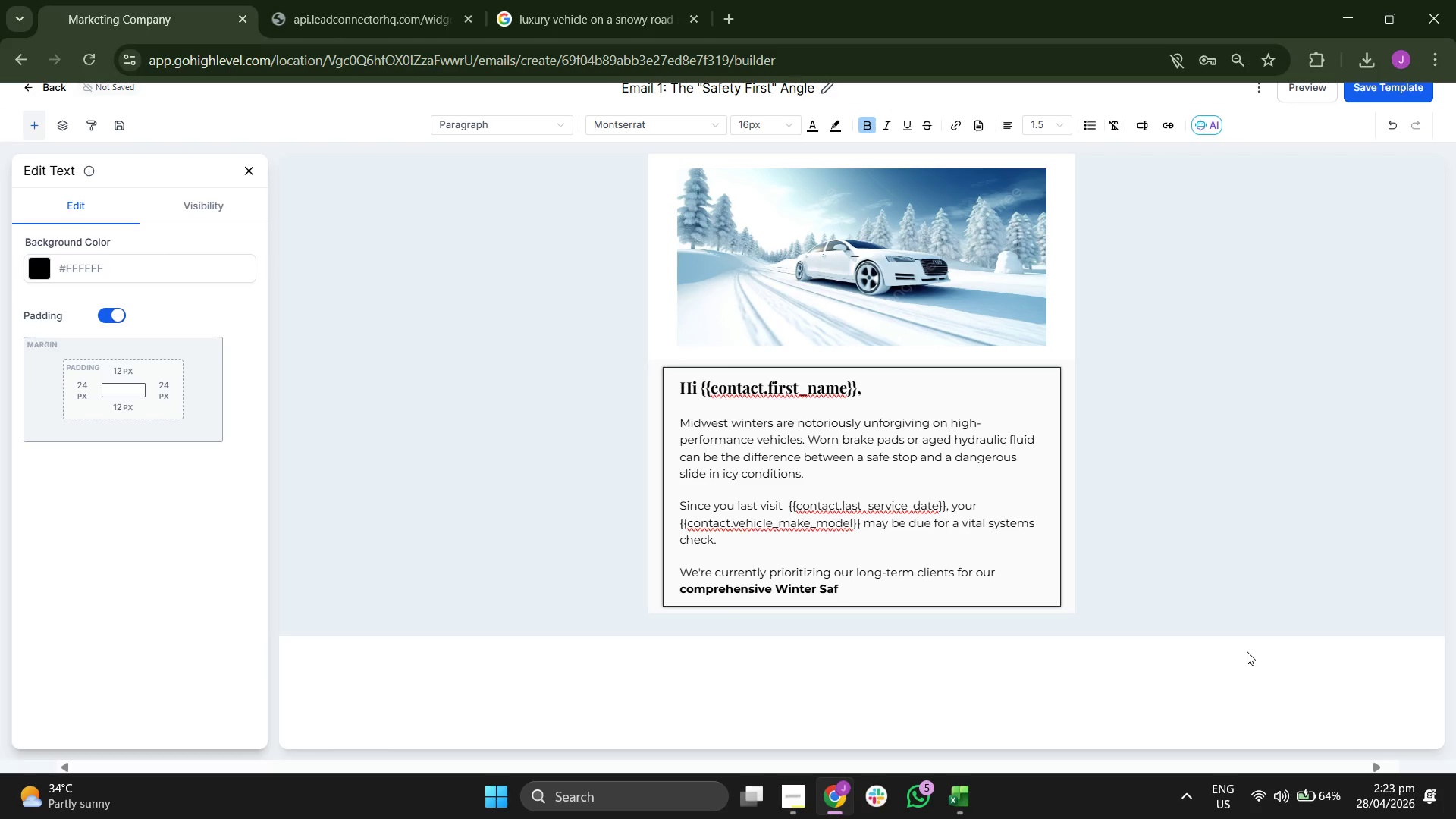 
type(ety & Brake Inspection)
 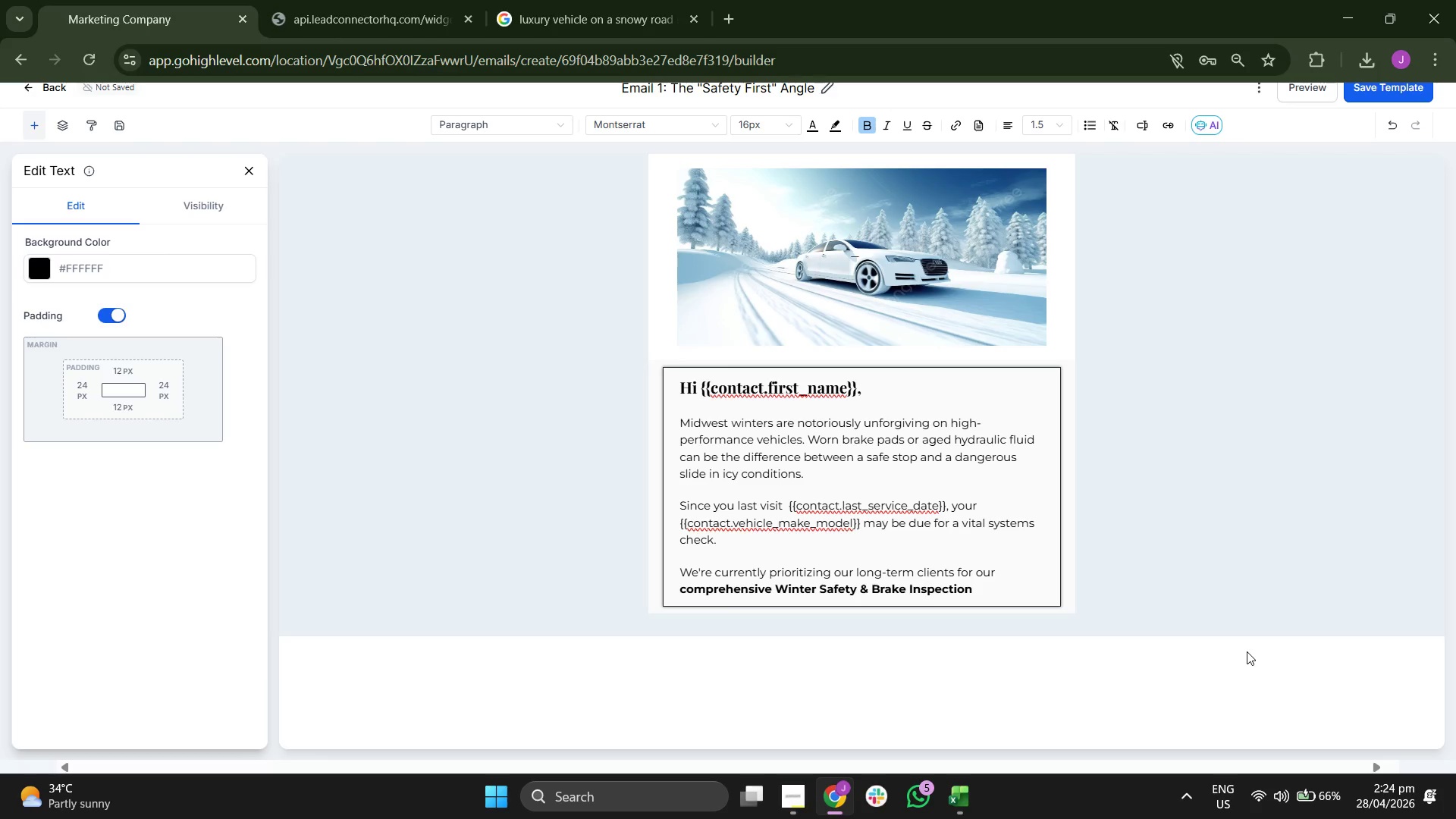 
wait(10.98)
 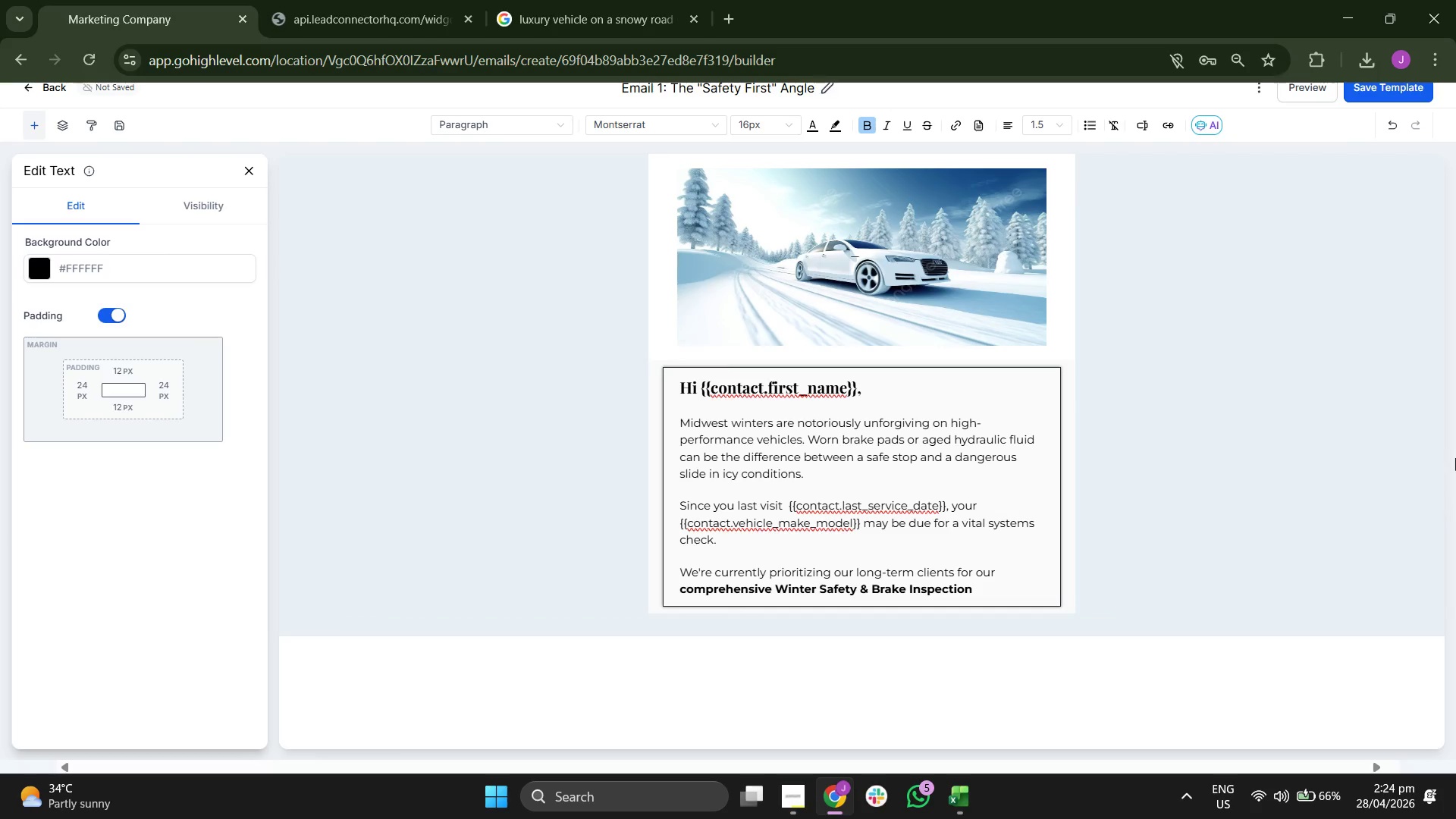 
key(Period)
 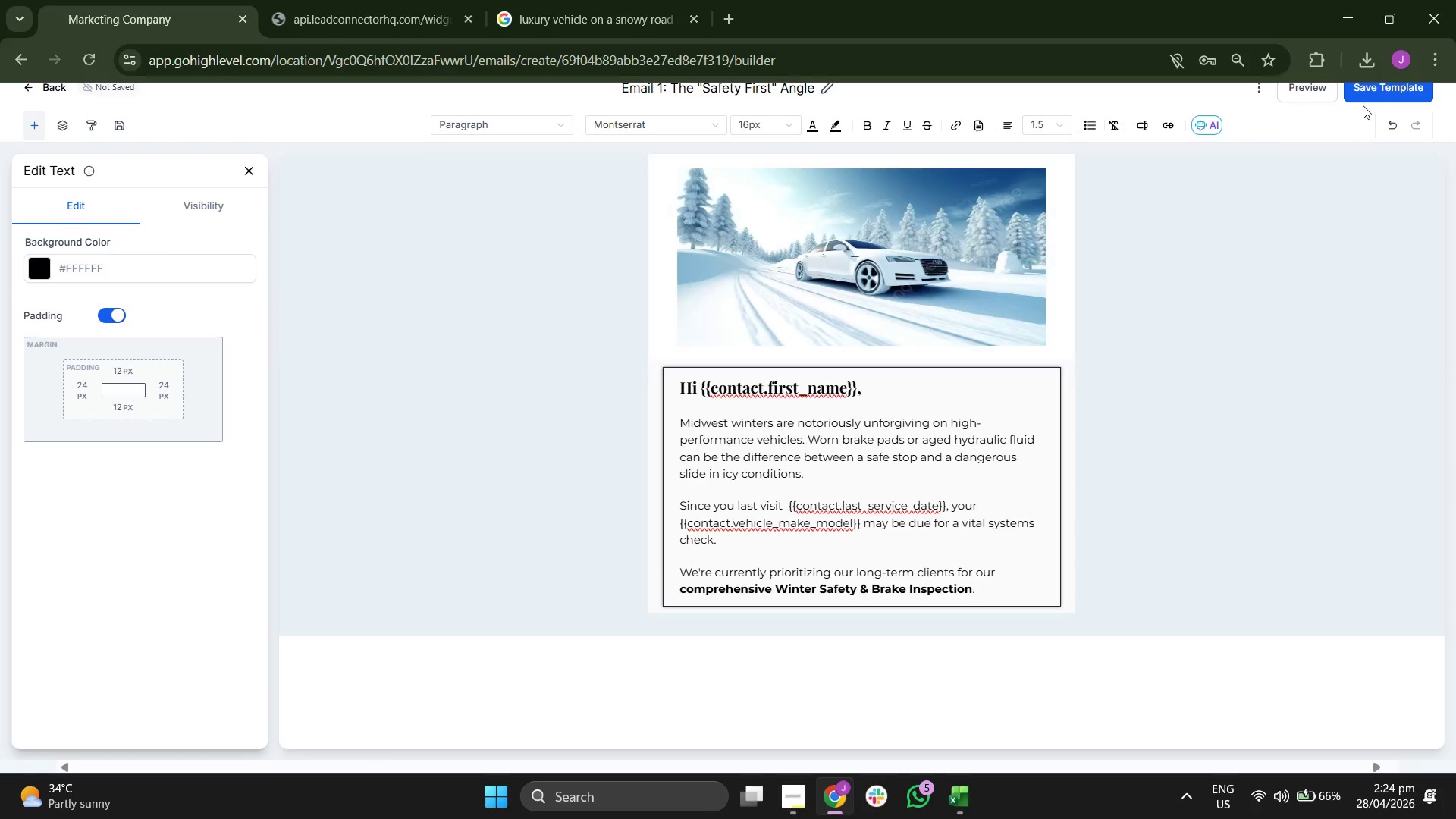 
left_click([1382, 85])
 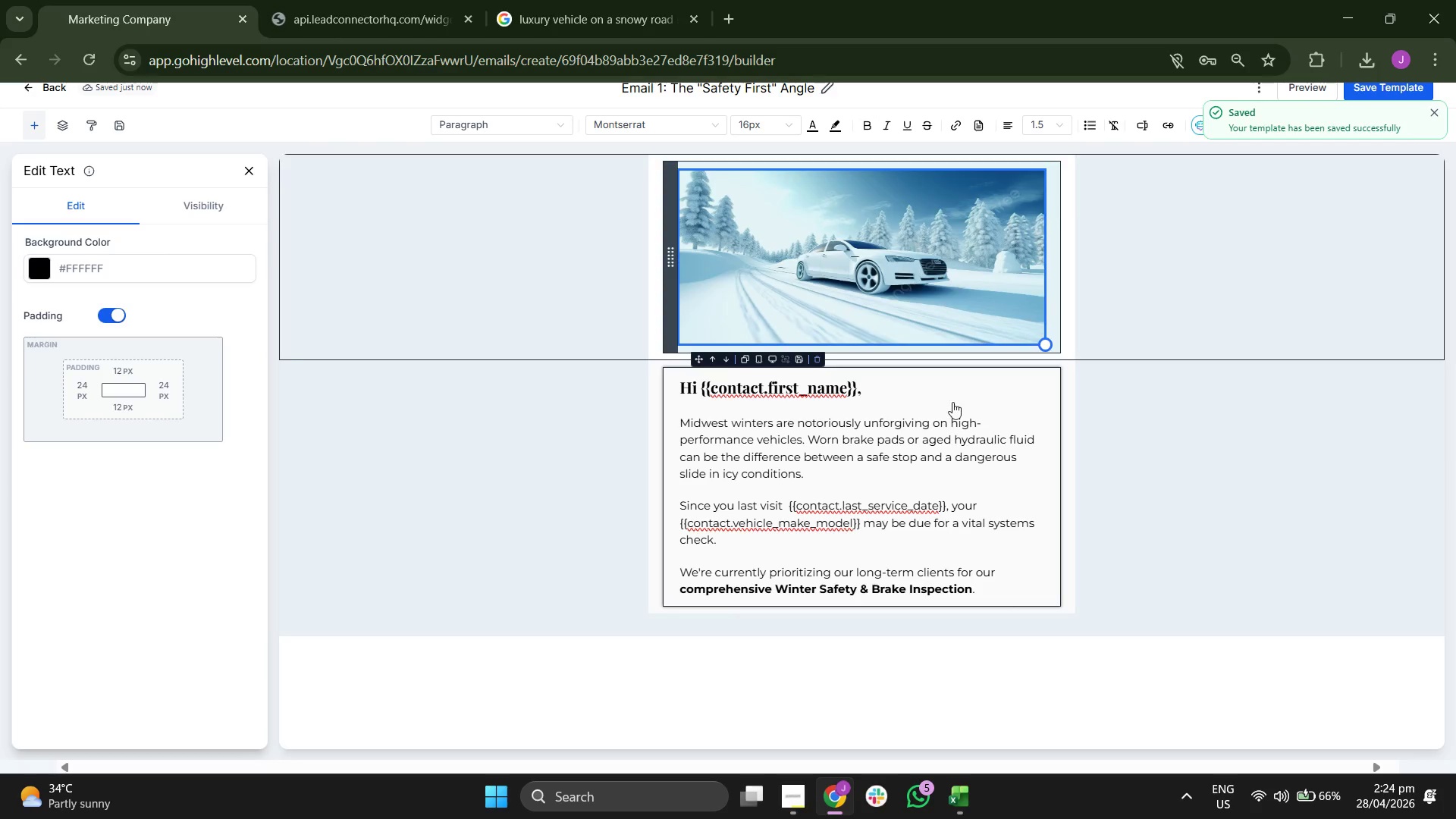 
scroll: coordinate [1317, 542], scroll_direction: down, amount: 1.0
 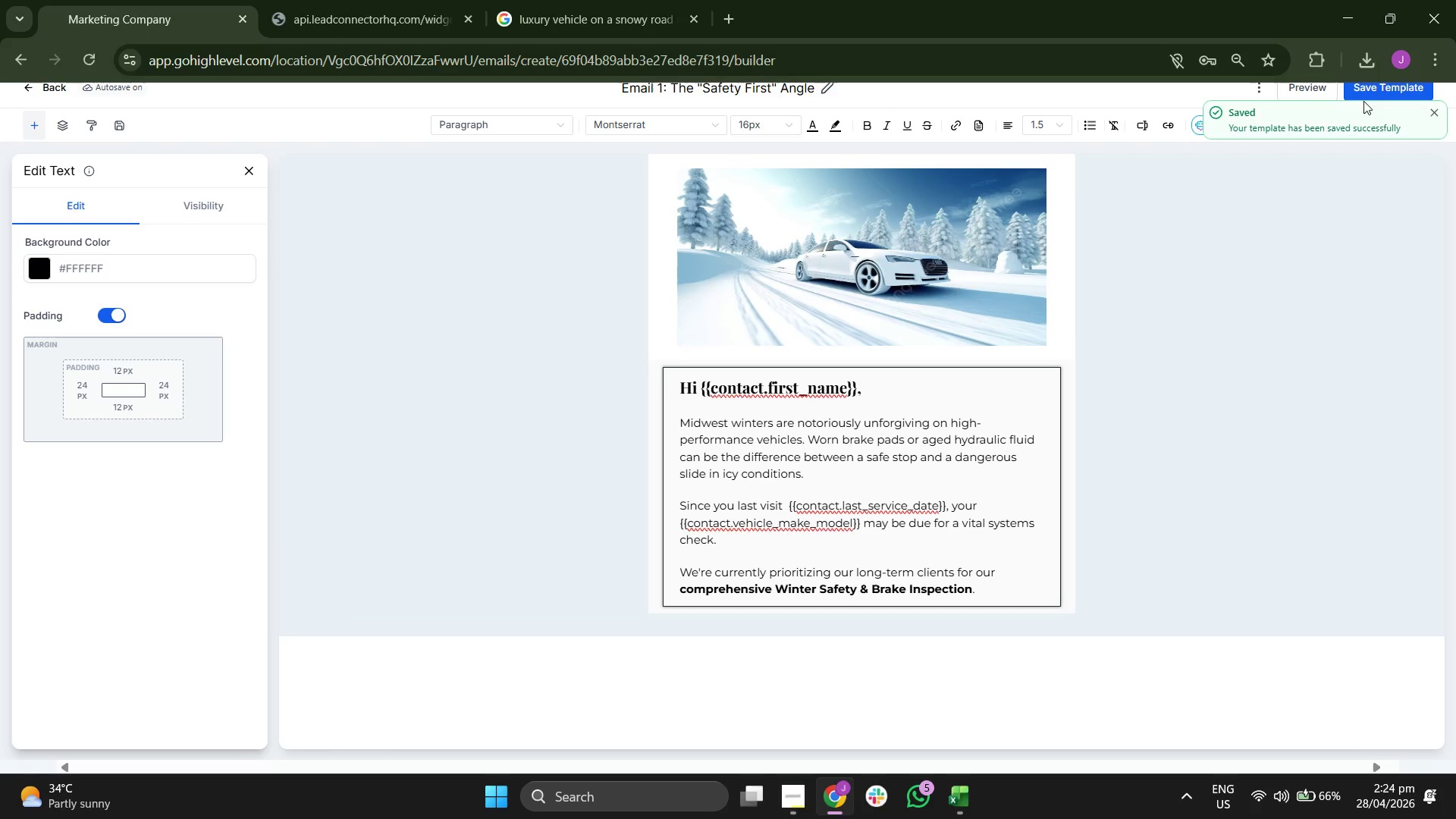 
left_click([1433, 112])
 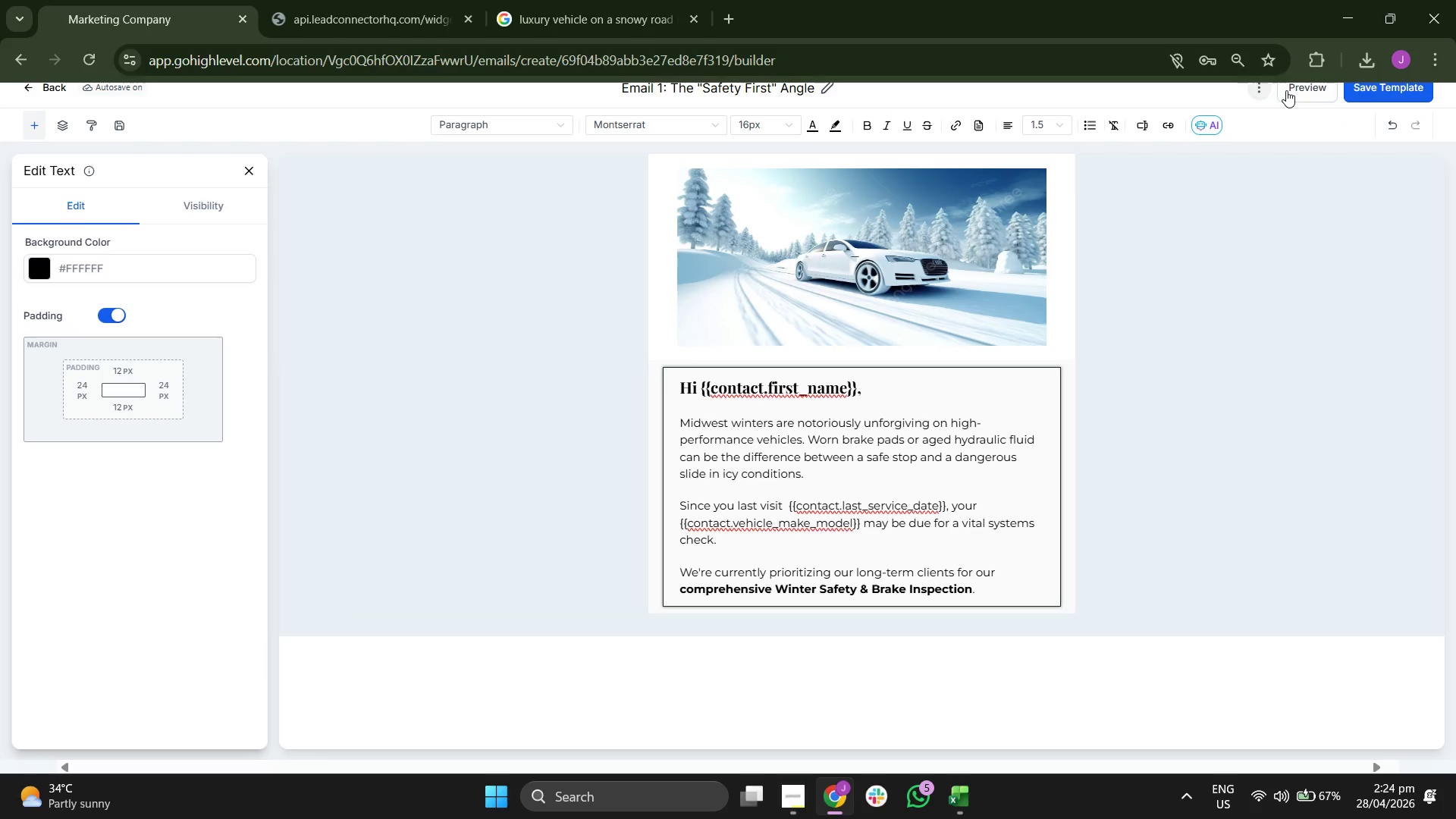 
left_click([1299, 90])
 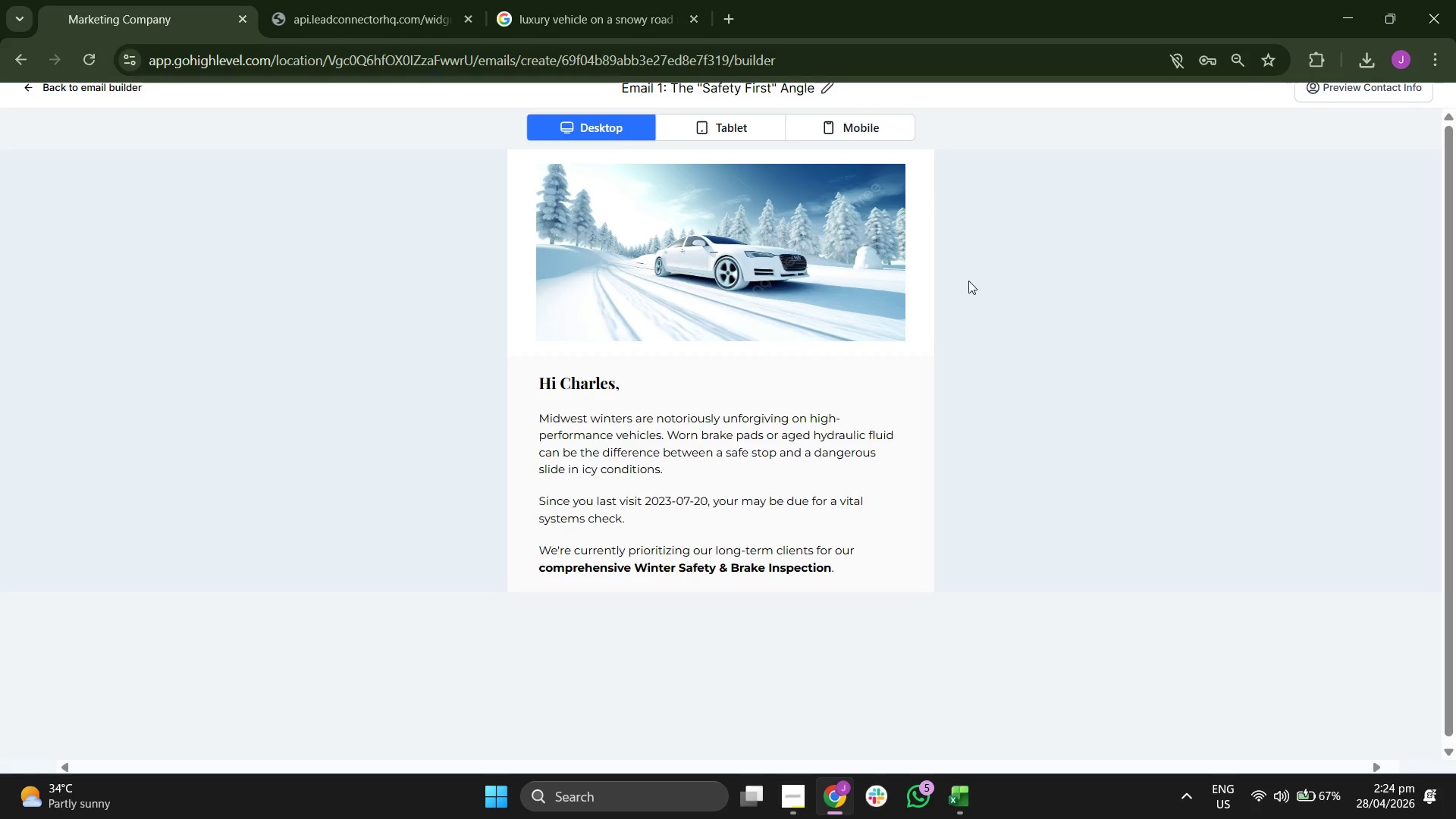 
left_click([742, 129])
 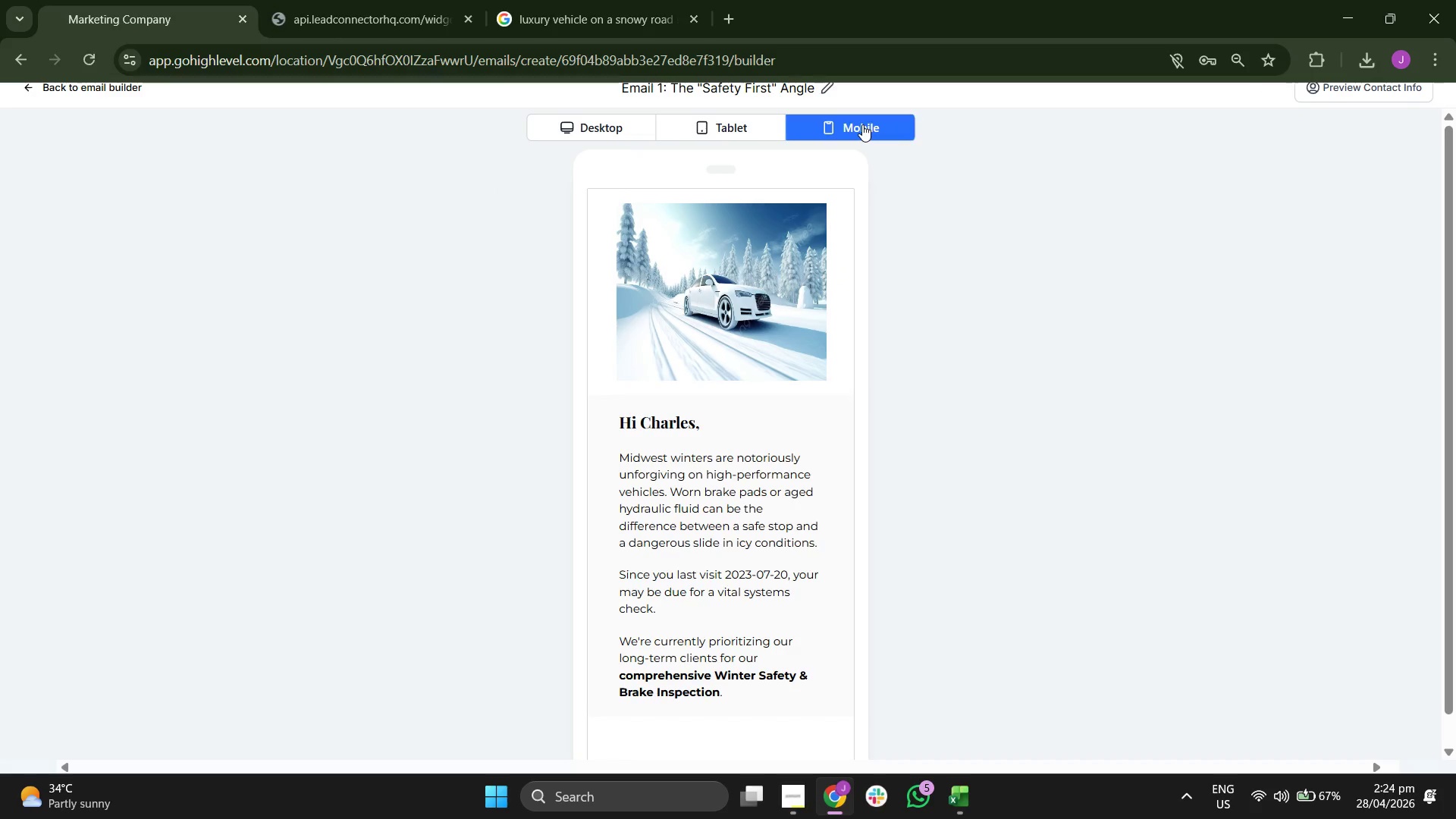 
scroll: coordinate [715, 219], scroll_direction: down, amount: 3.0
 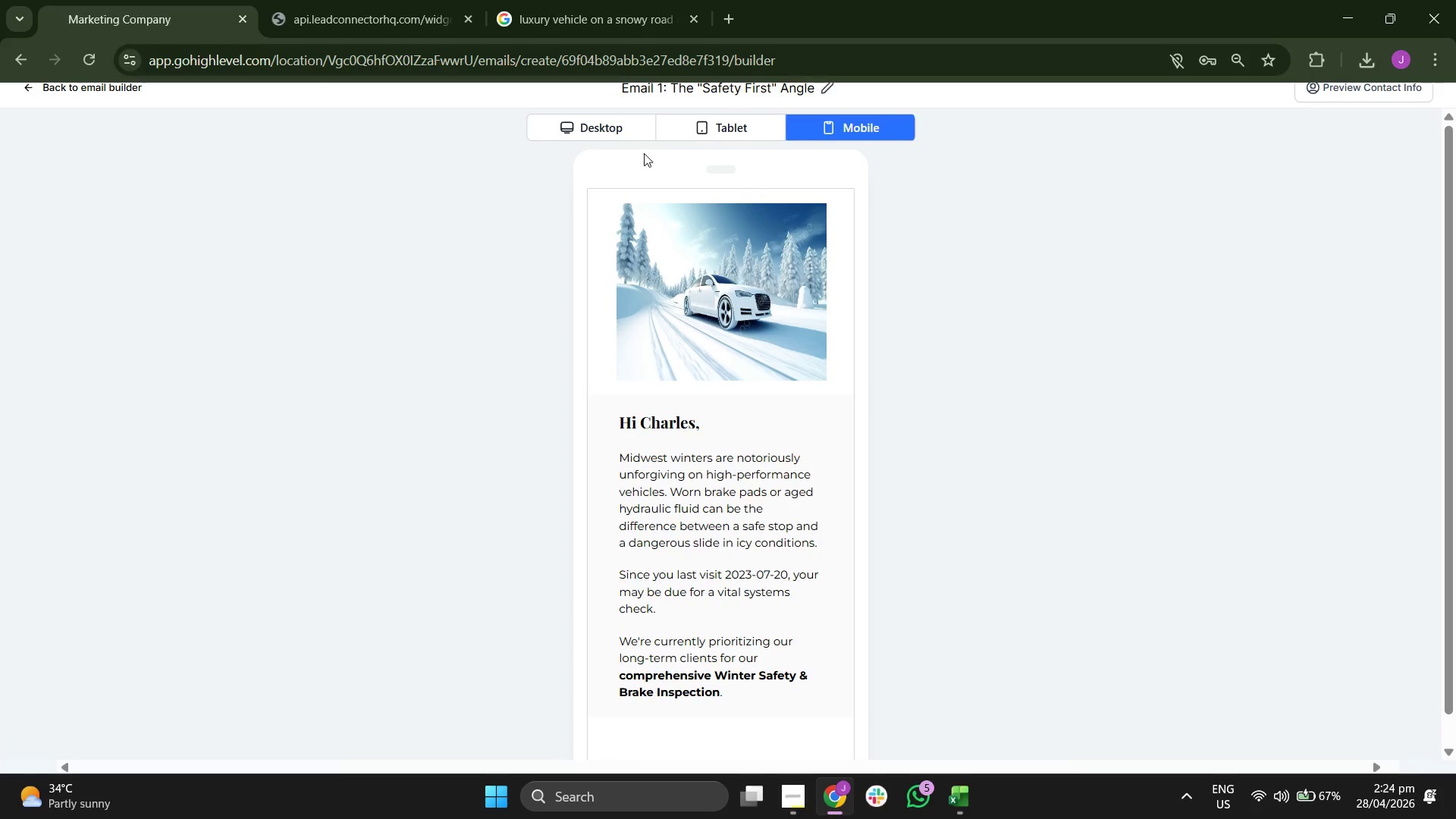 
left_click([621, 138])
 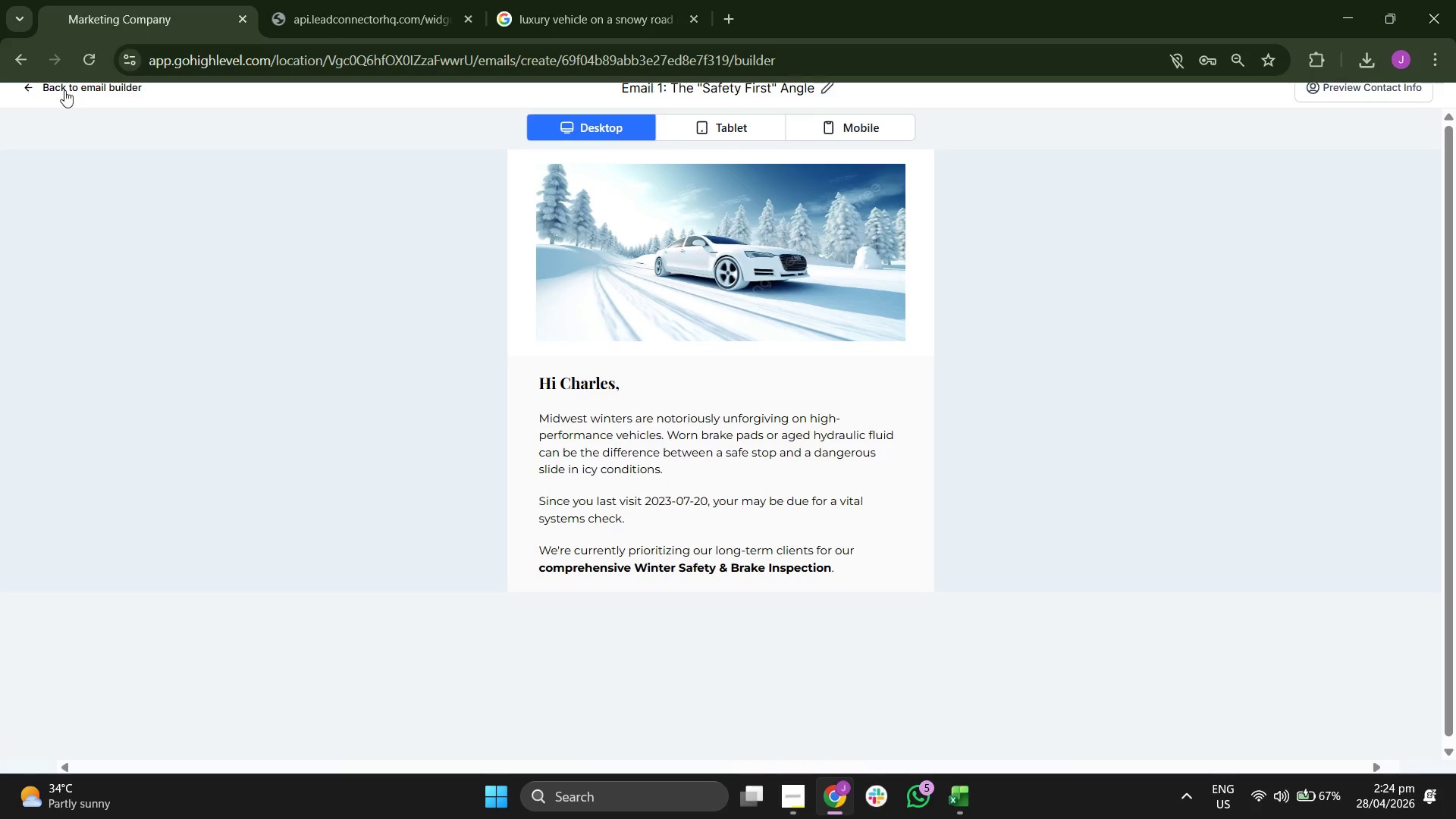 
left_click([61, 93])
 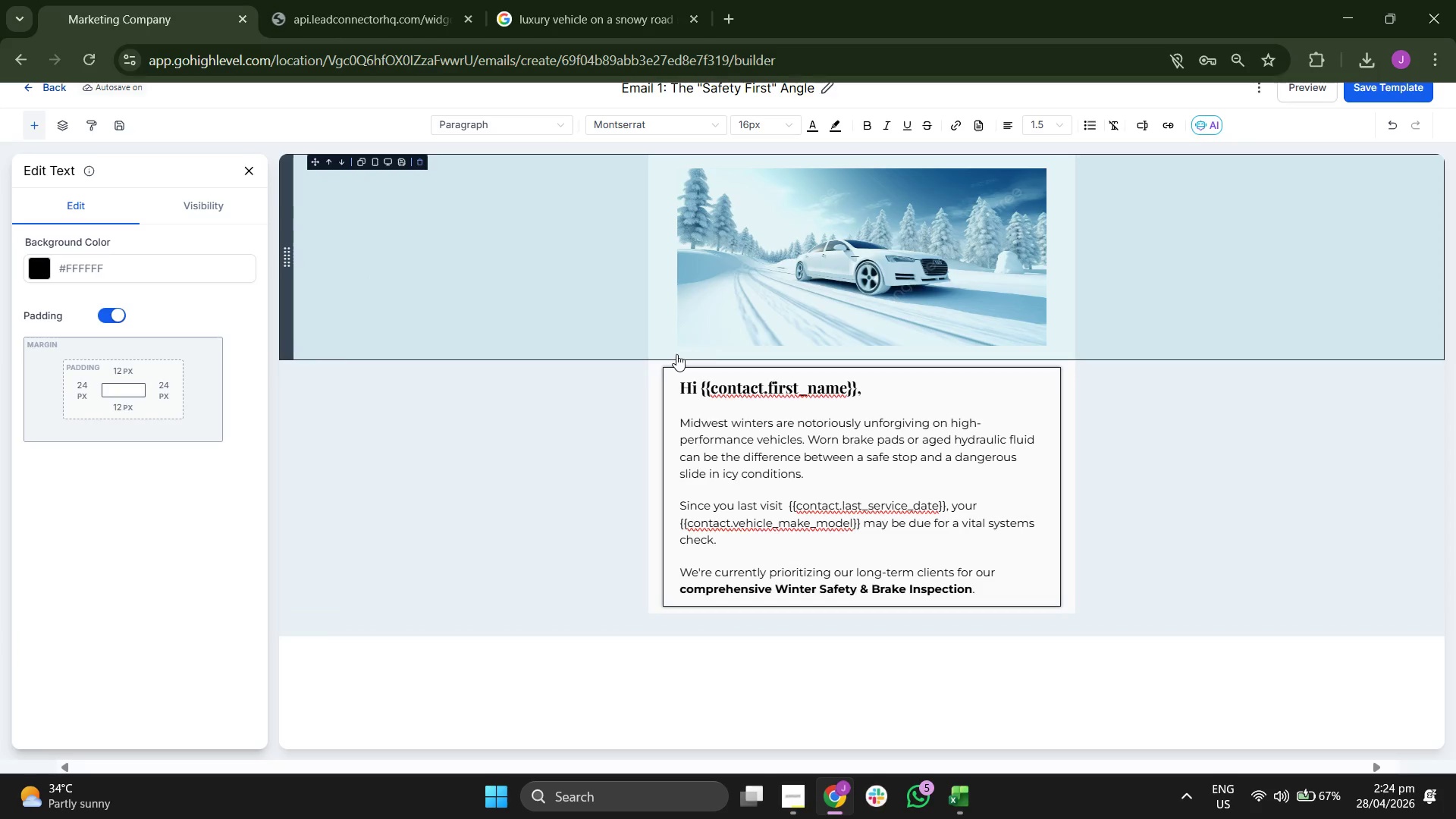 
left_click([246, 173])
 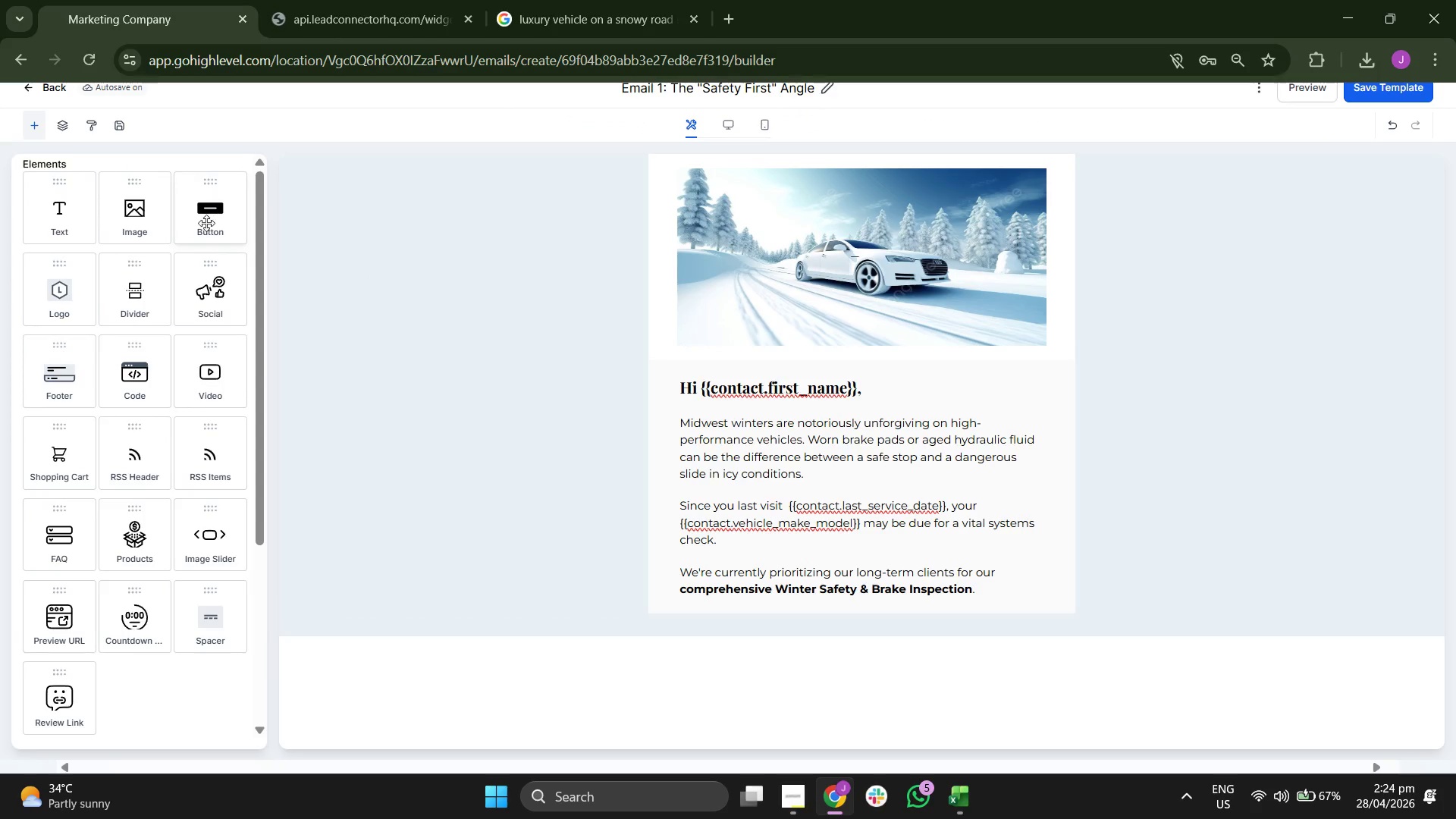 
left_click_drag(start_coordinate=[205, 224], to_coordinate=[821, 544])
 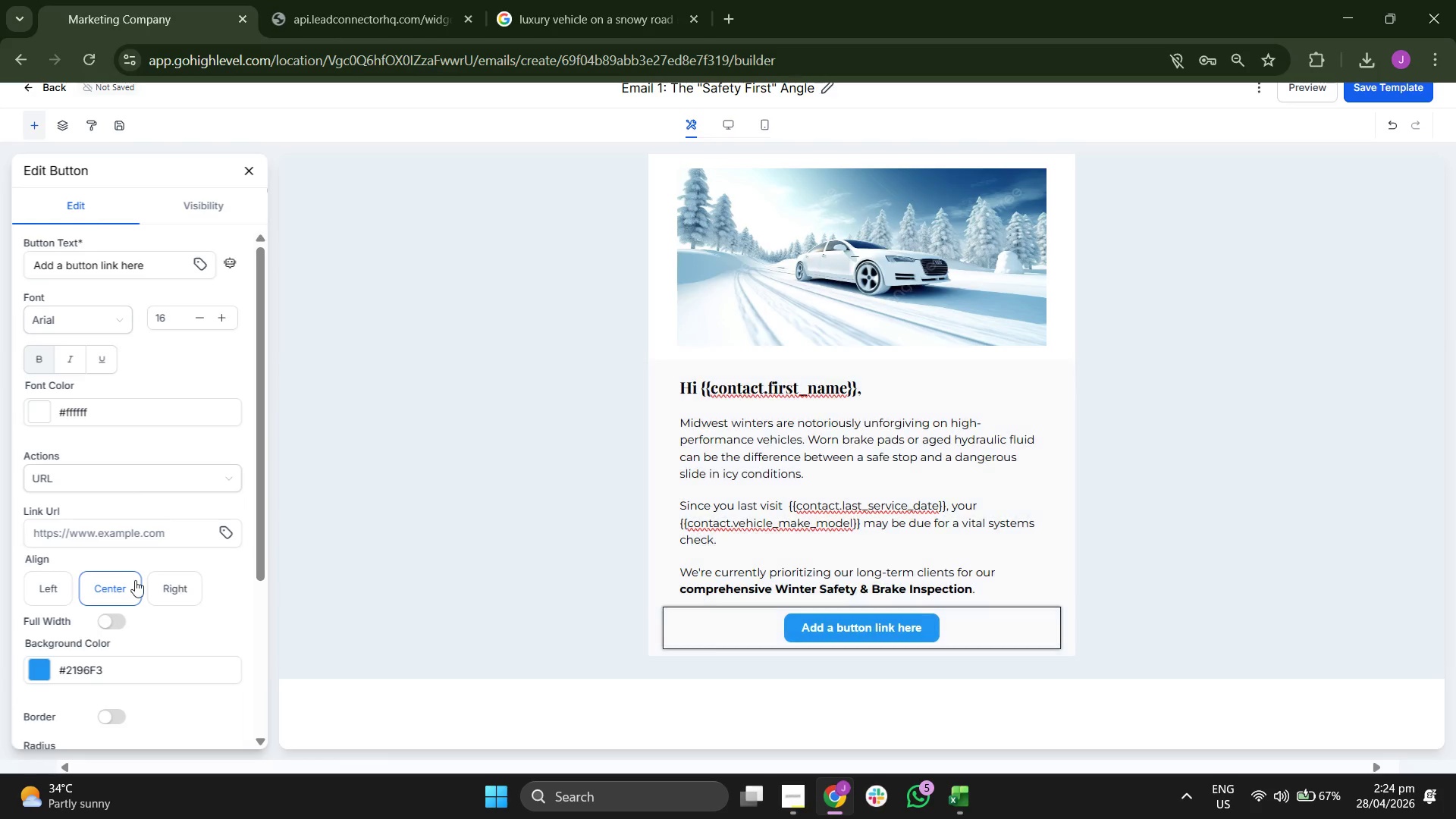 
scroll: coordinate [138, 561], scroll_direction: down, amount: 2.0
 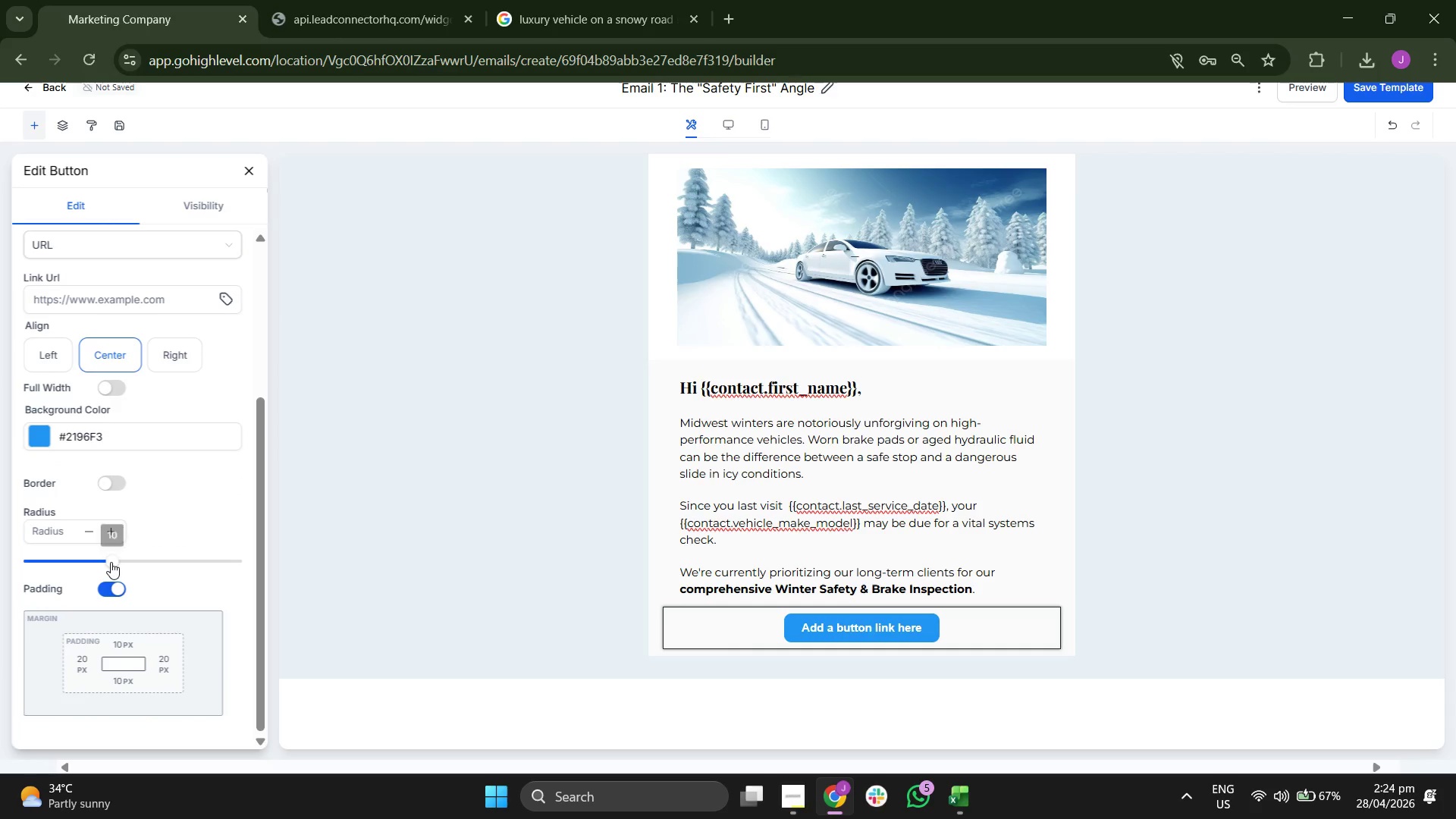 
left_click_drag(start_coordinate=[109, 558], to_coordinate=[195, 558])
 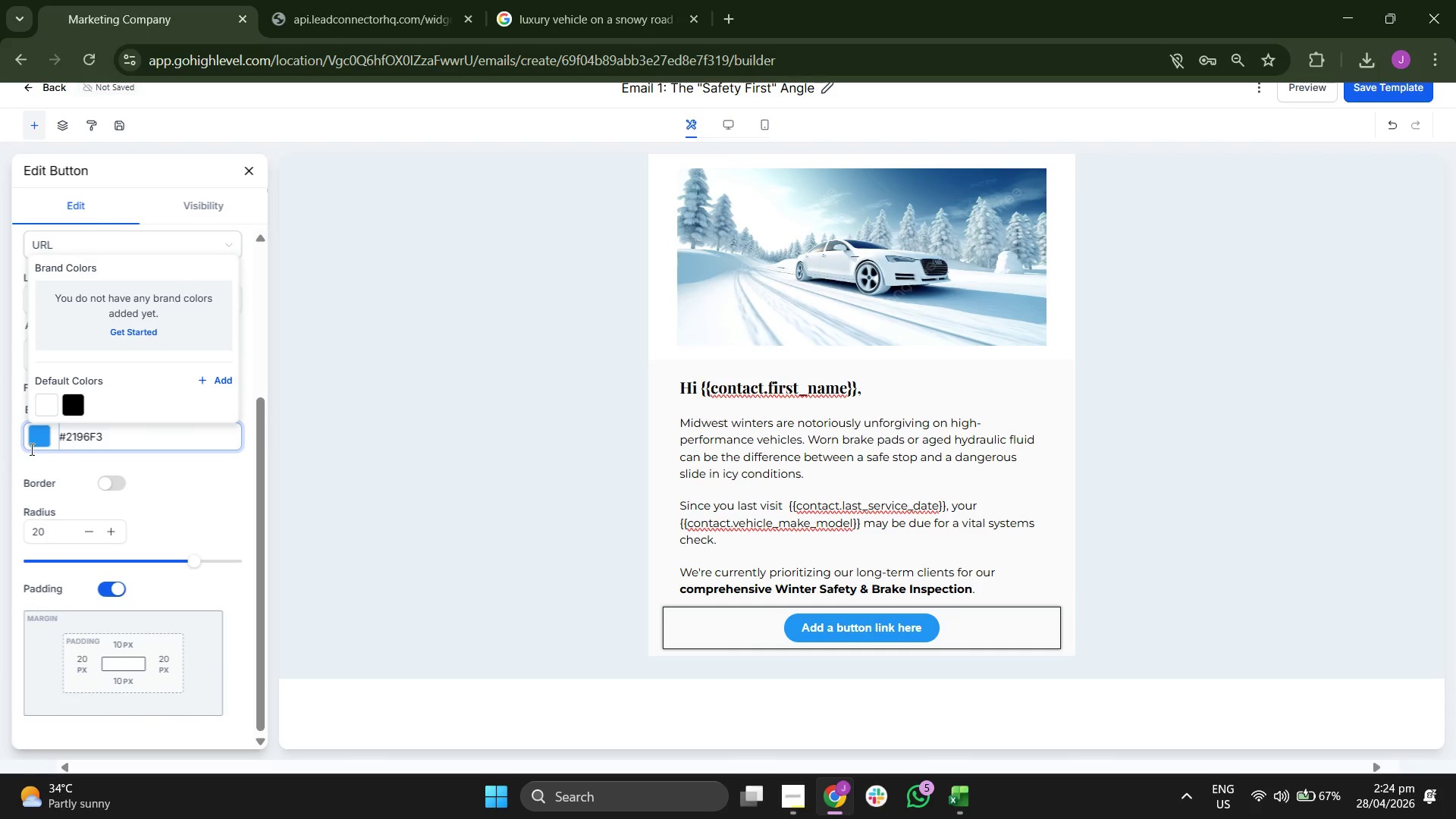 
scroll: coordinate [143, 514], scroll_direction: up, amount: 1.0
 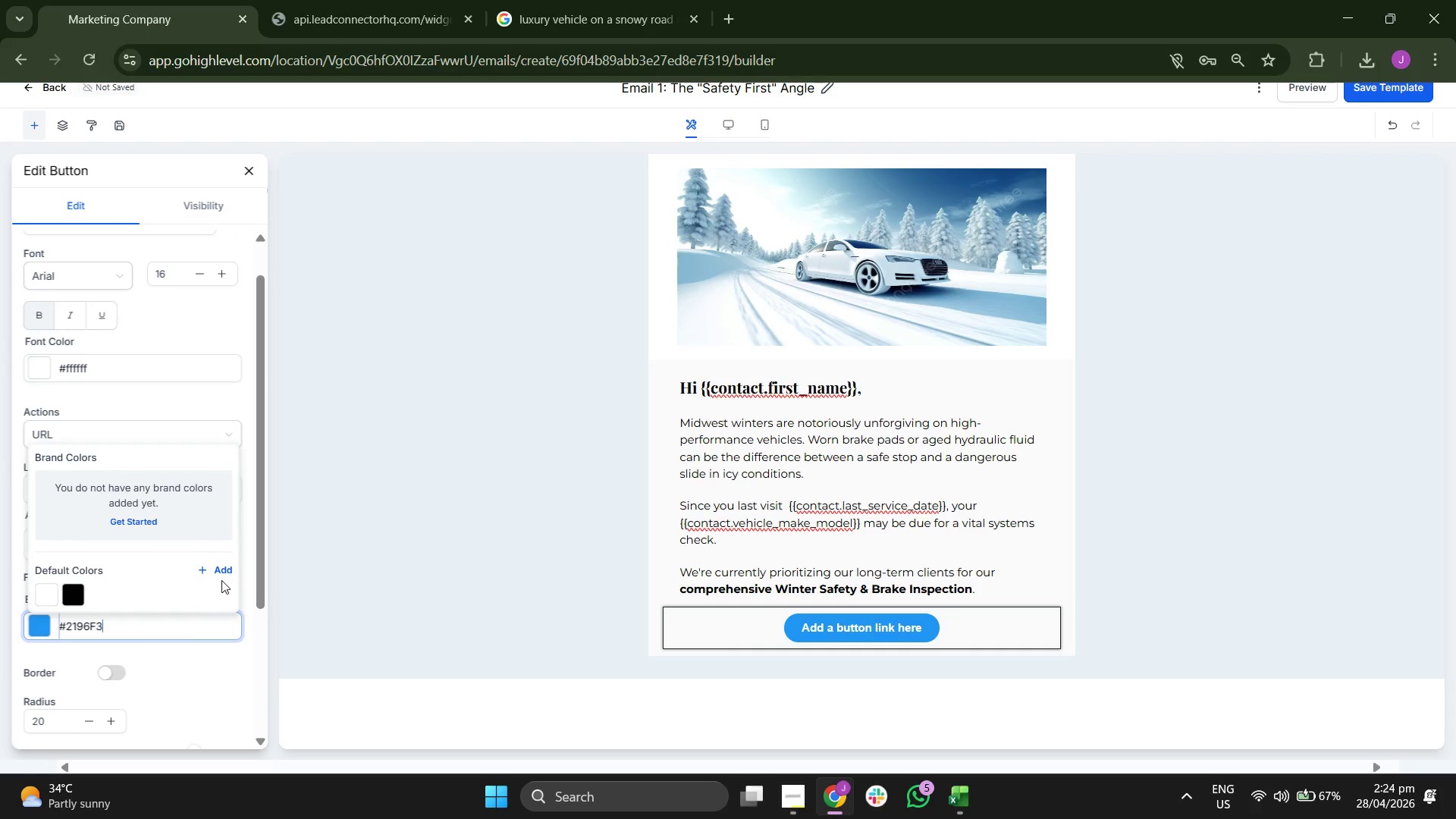 
double_click([223, 573])
 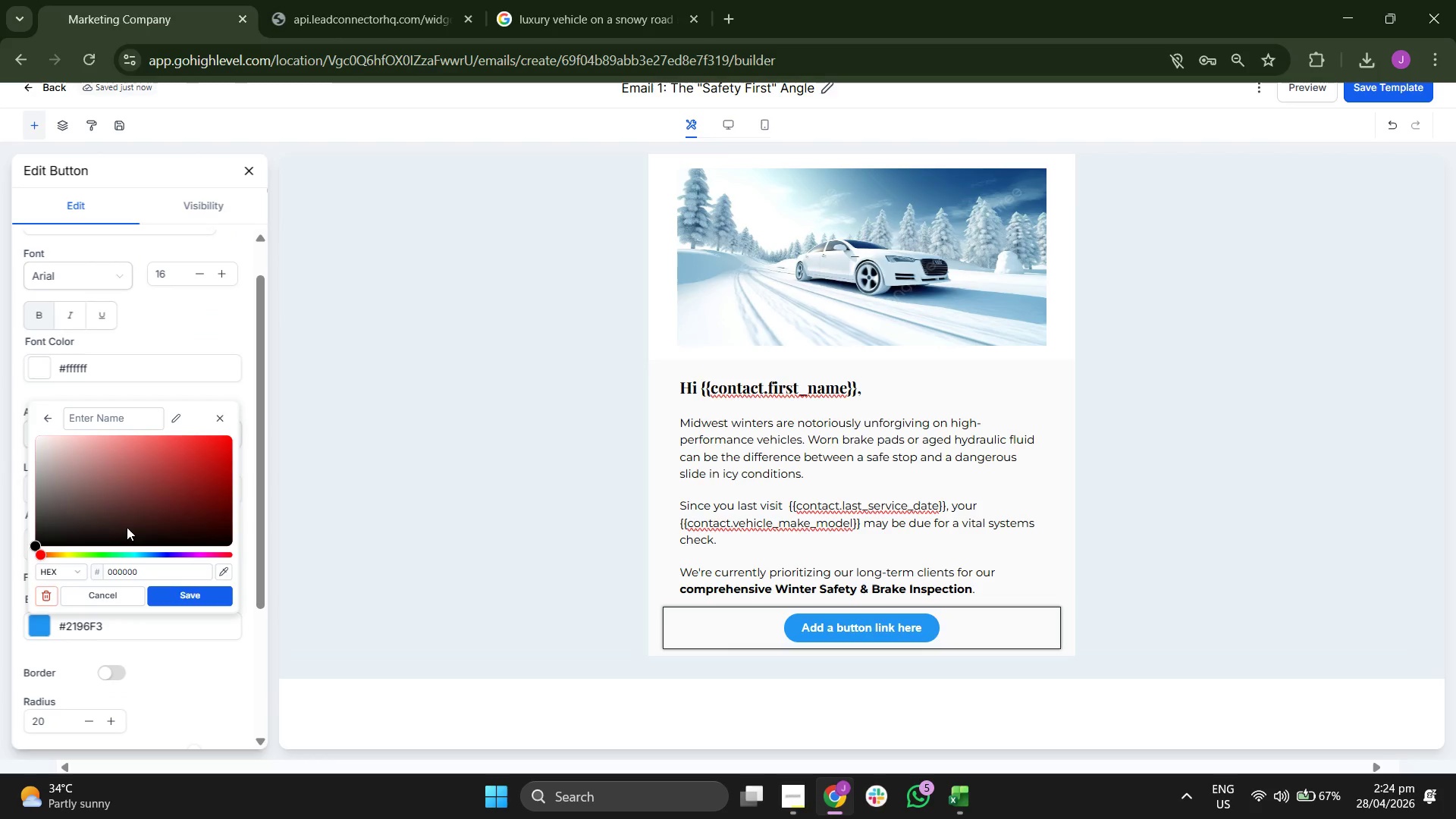 
left_click_drag(start_coordinate=[120, 510], to_coordinate=[196, 497])
 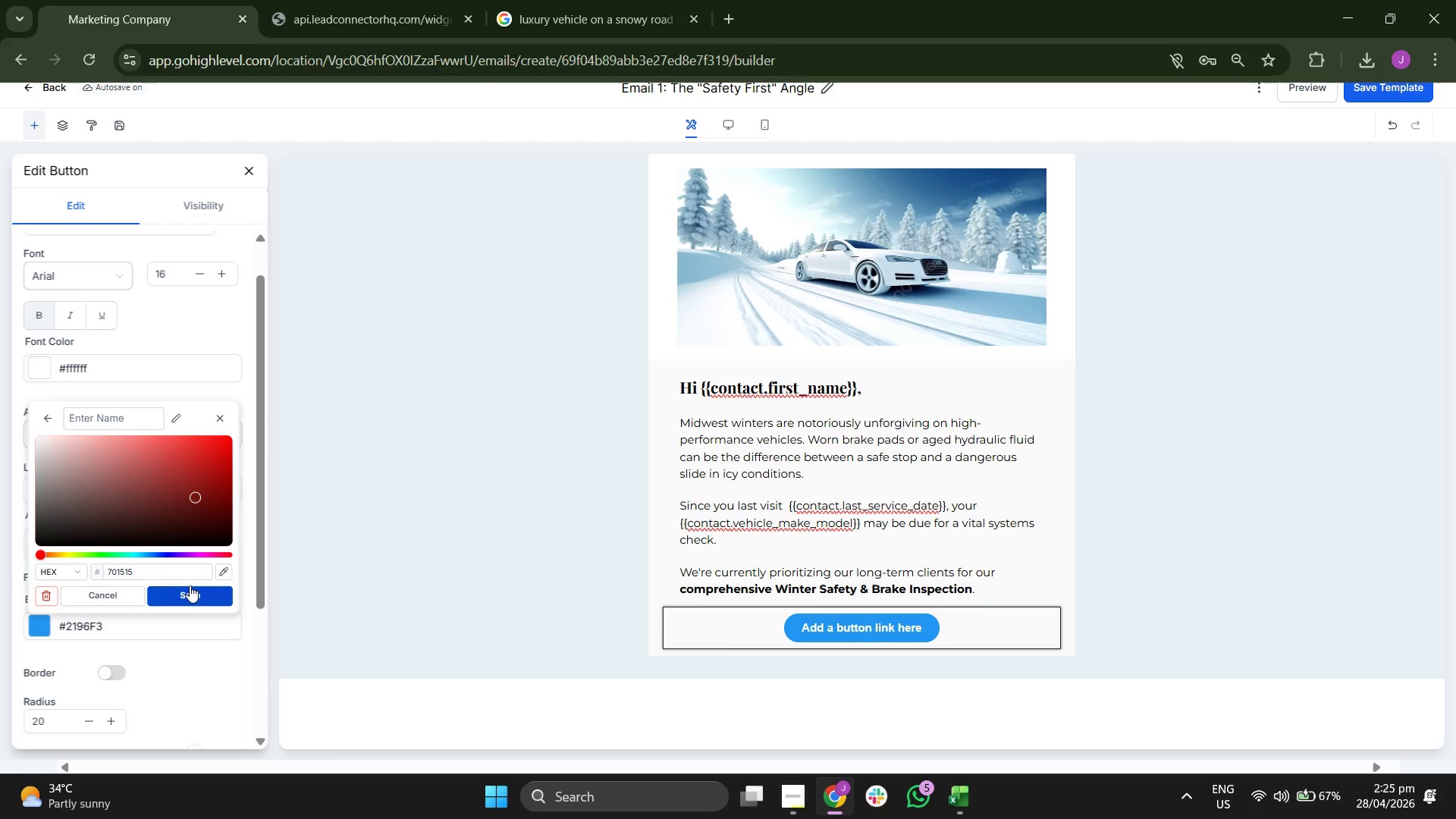 
left_click([190, 598])
 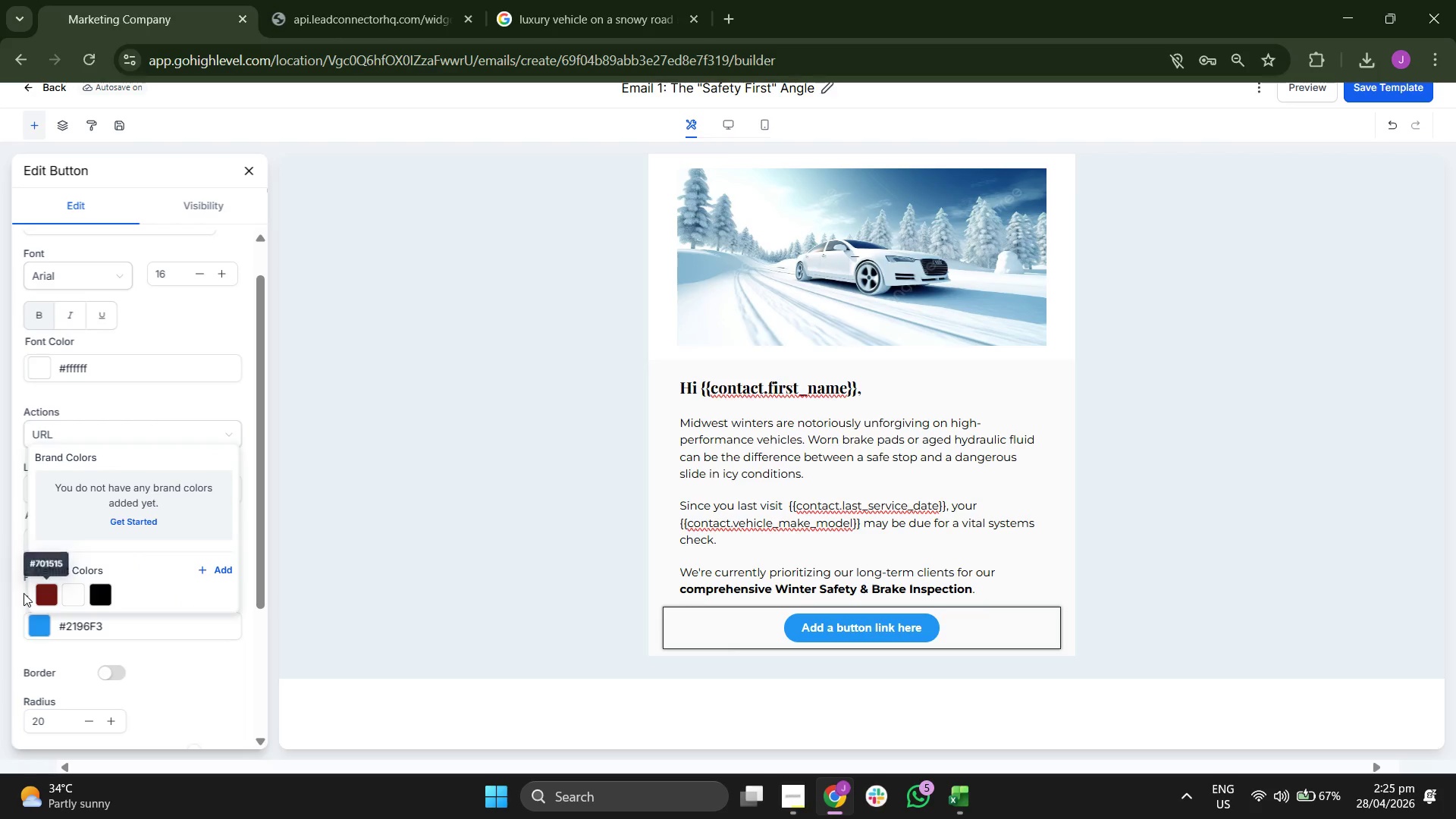 
left_click([43, 592])
 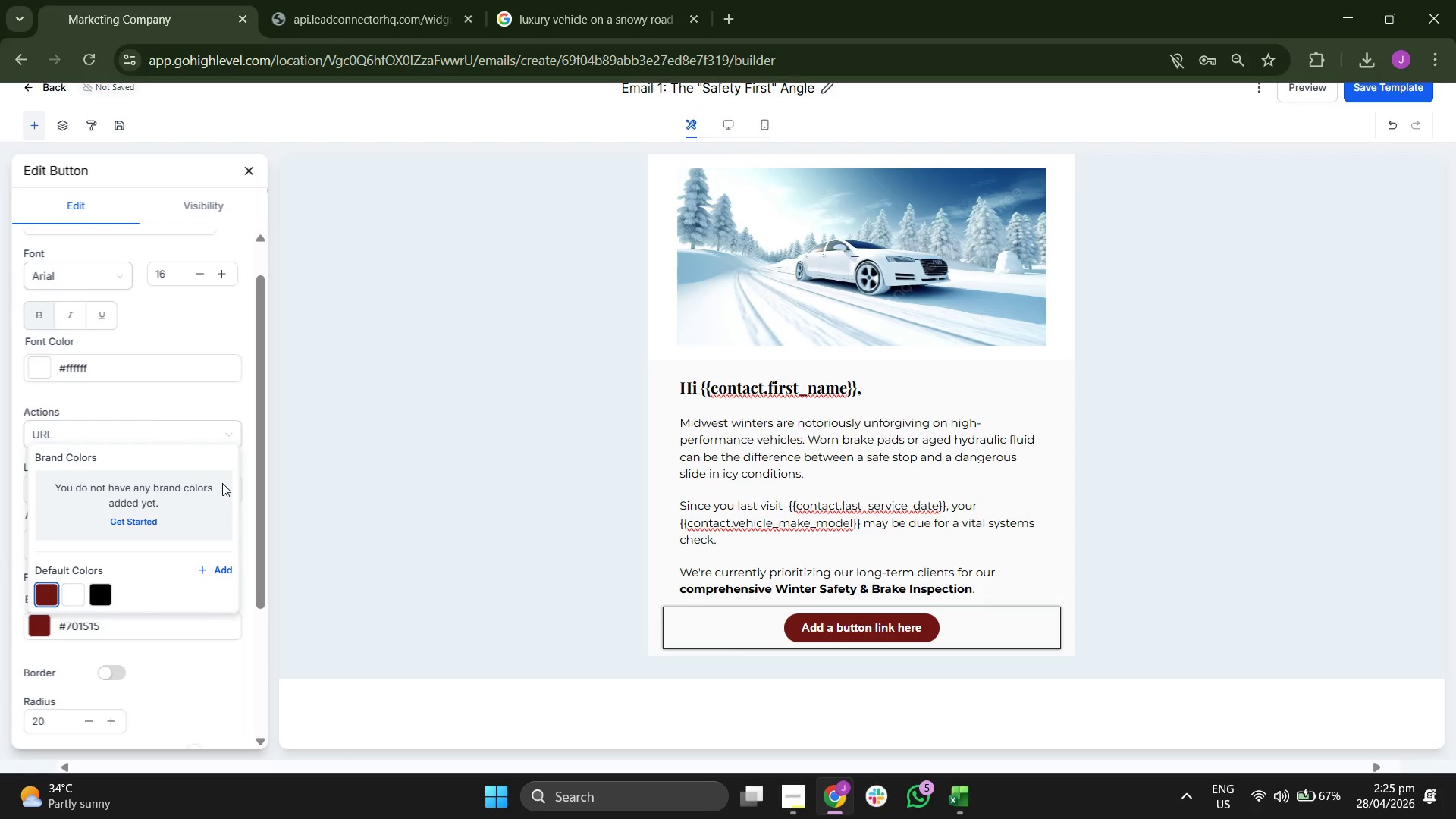 
left_click([252, 645])
 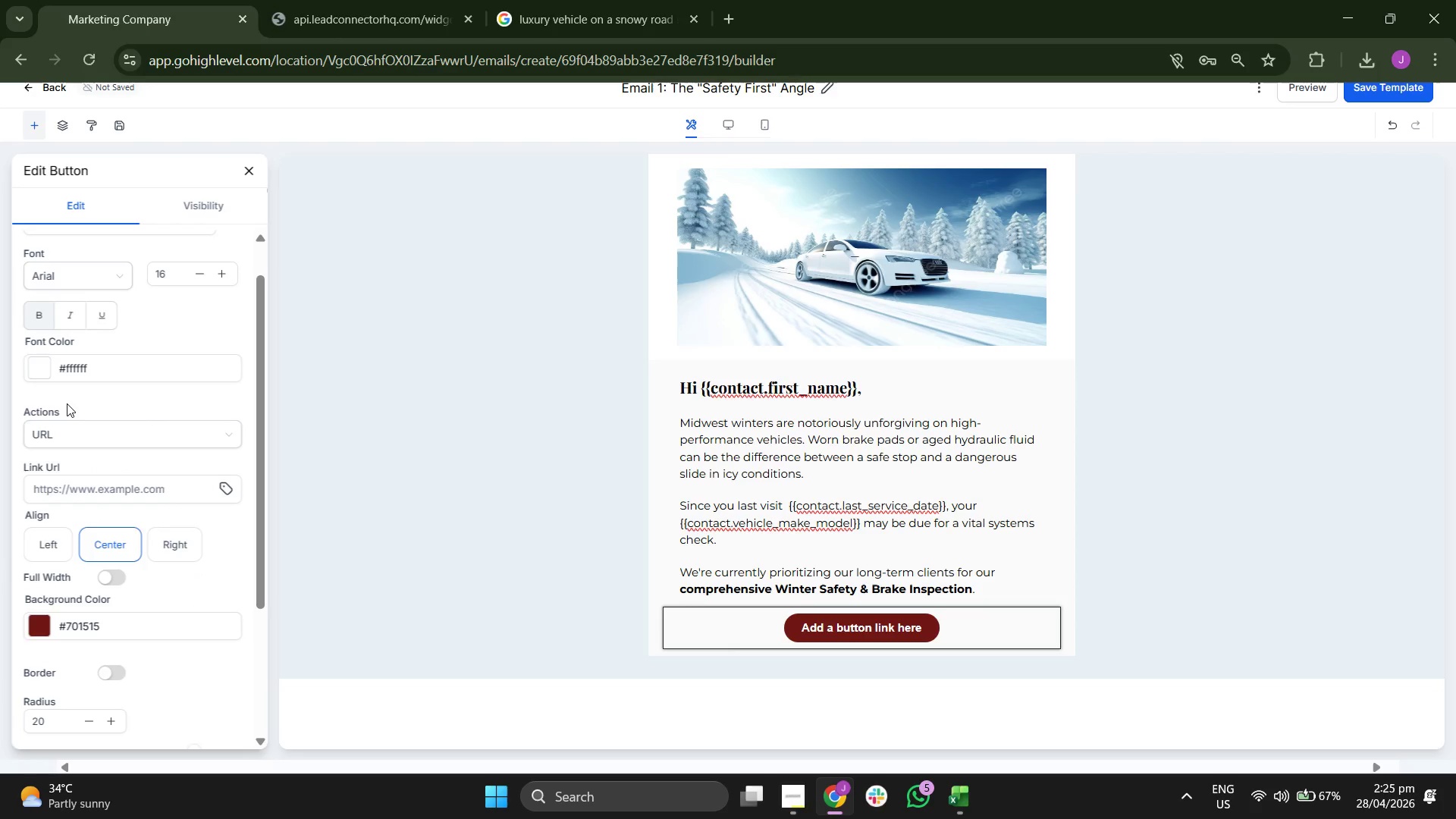 
scroll: coordinate [67, 403], scroll_direction: up, amount: 1.0
 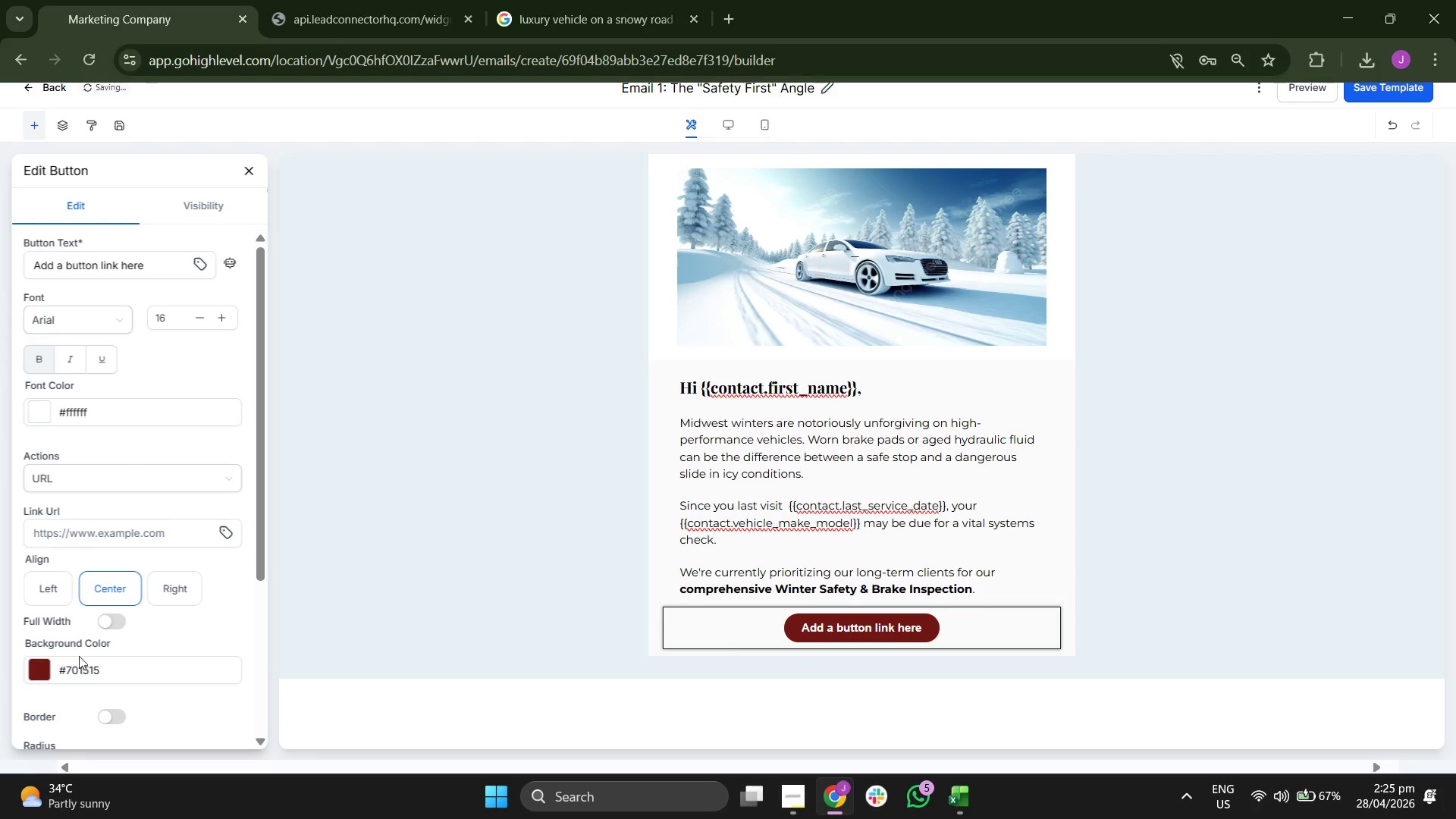 
left_click([42, 663])
 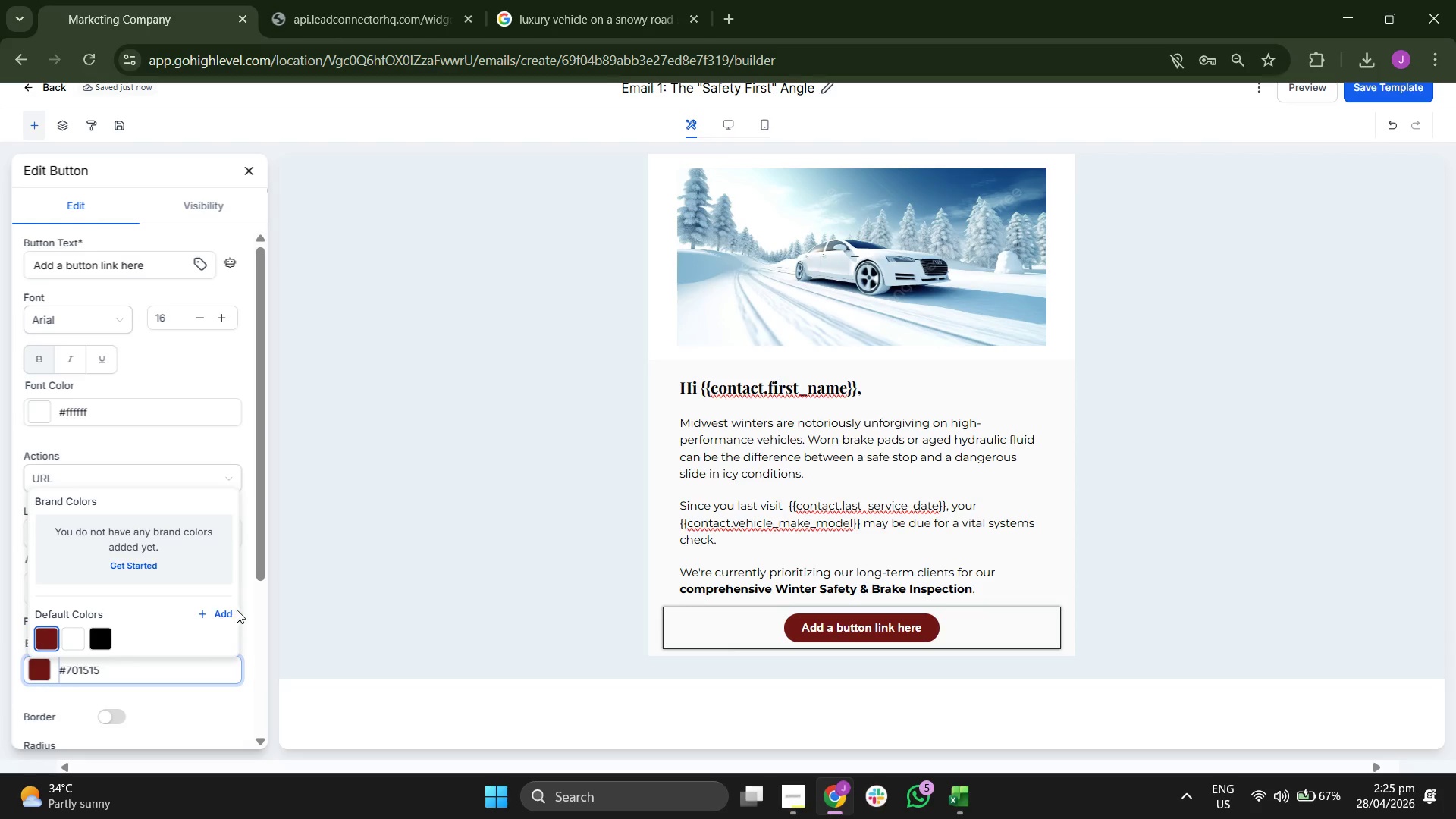 
left_click([218, 610])
 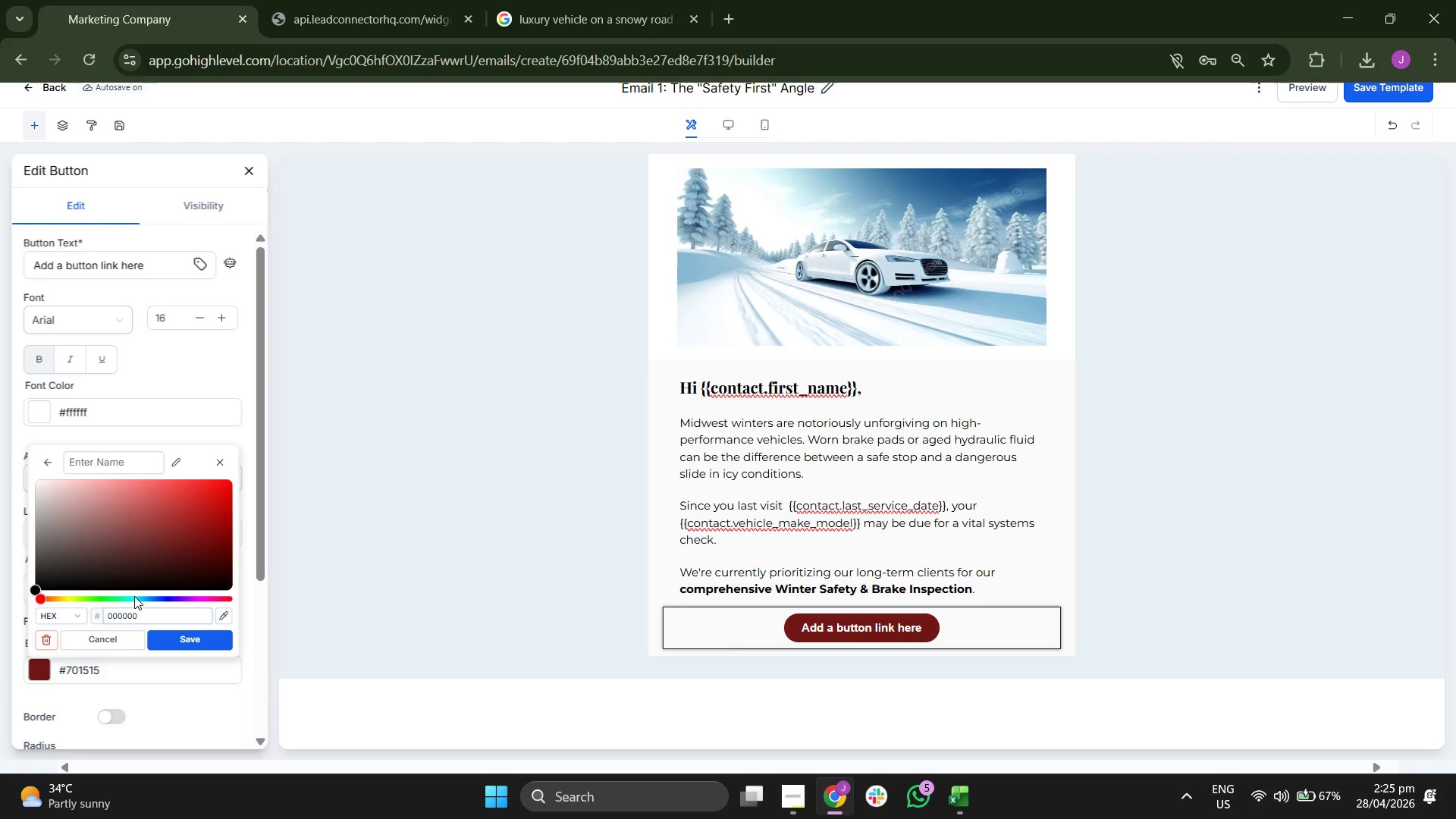 
left_click_drag(start_coordinate=[98, 596], to_coordinate=[86, 595])
 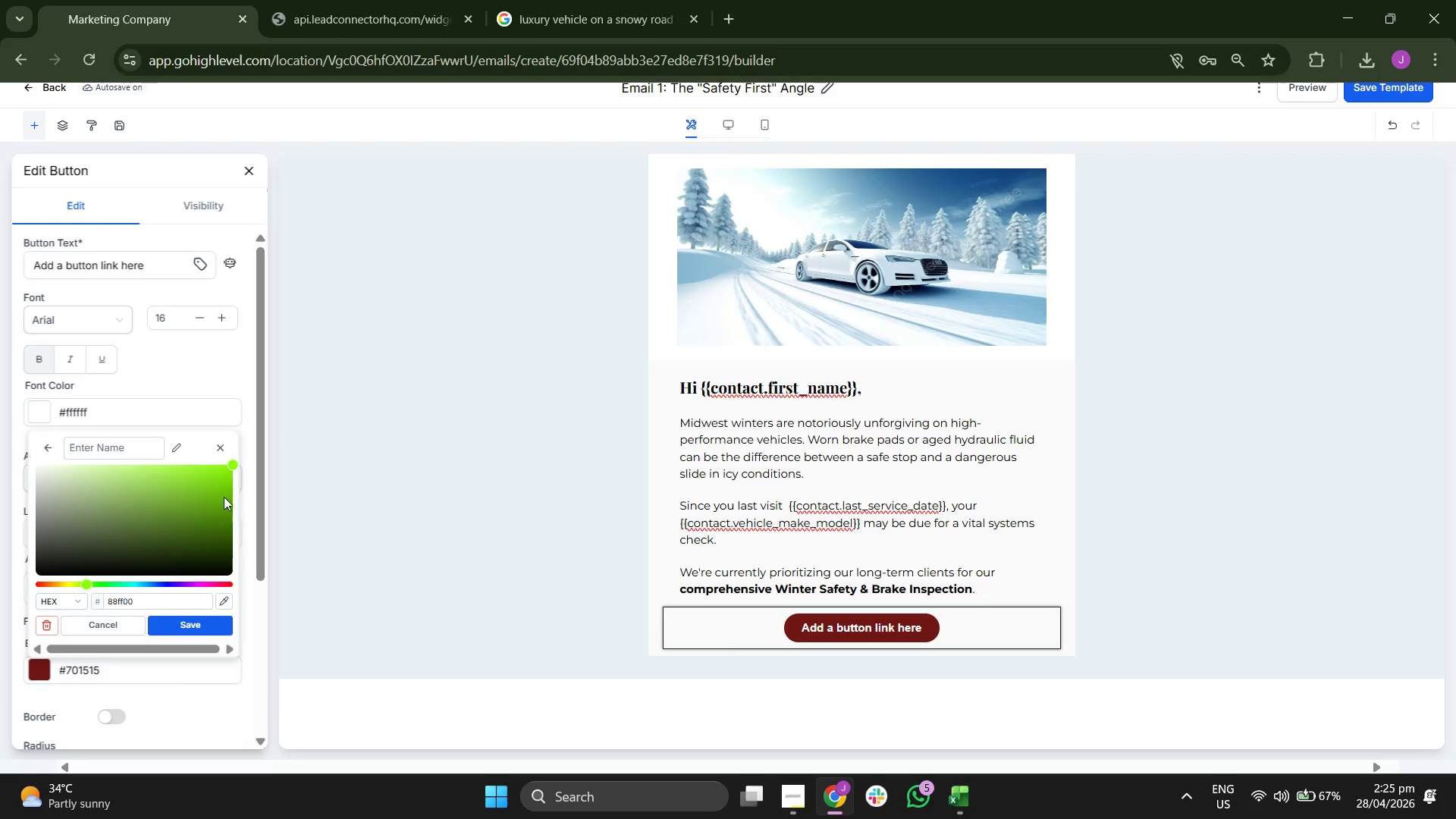 
left_click_drag(start_coordinate=[218, 495], to_coordinate=[215, 522])
 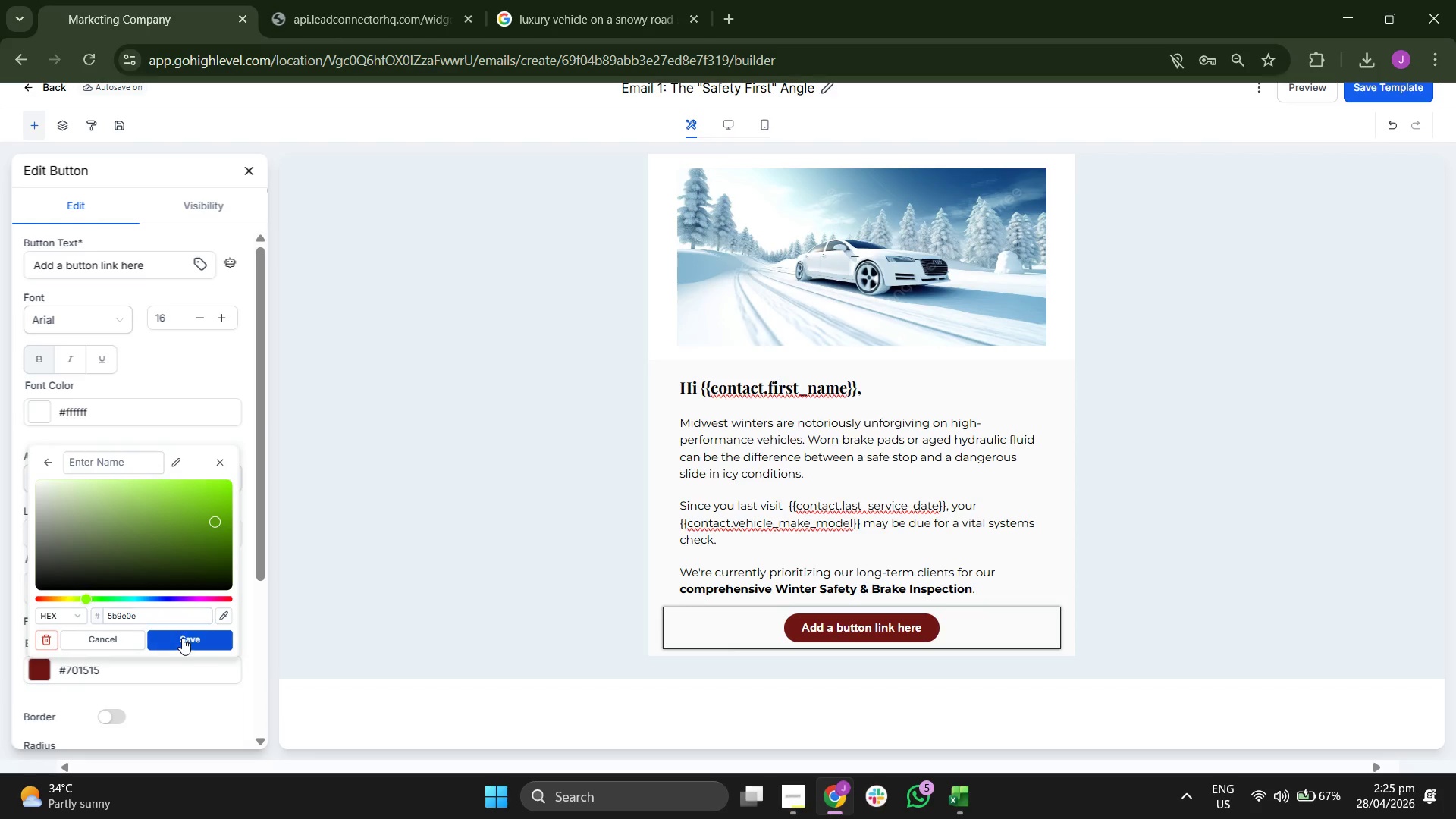 
left_click([187, 638])
 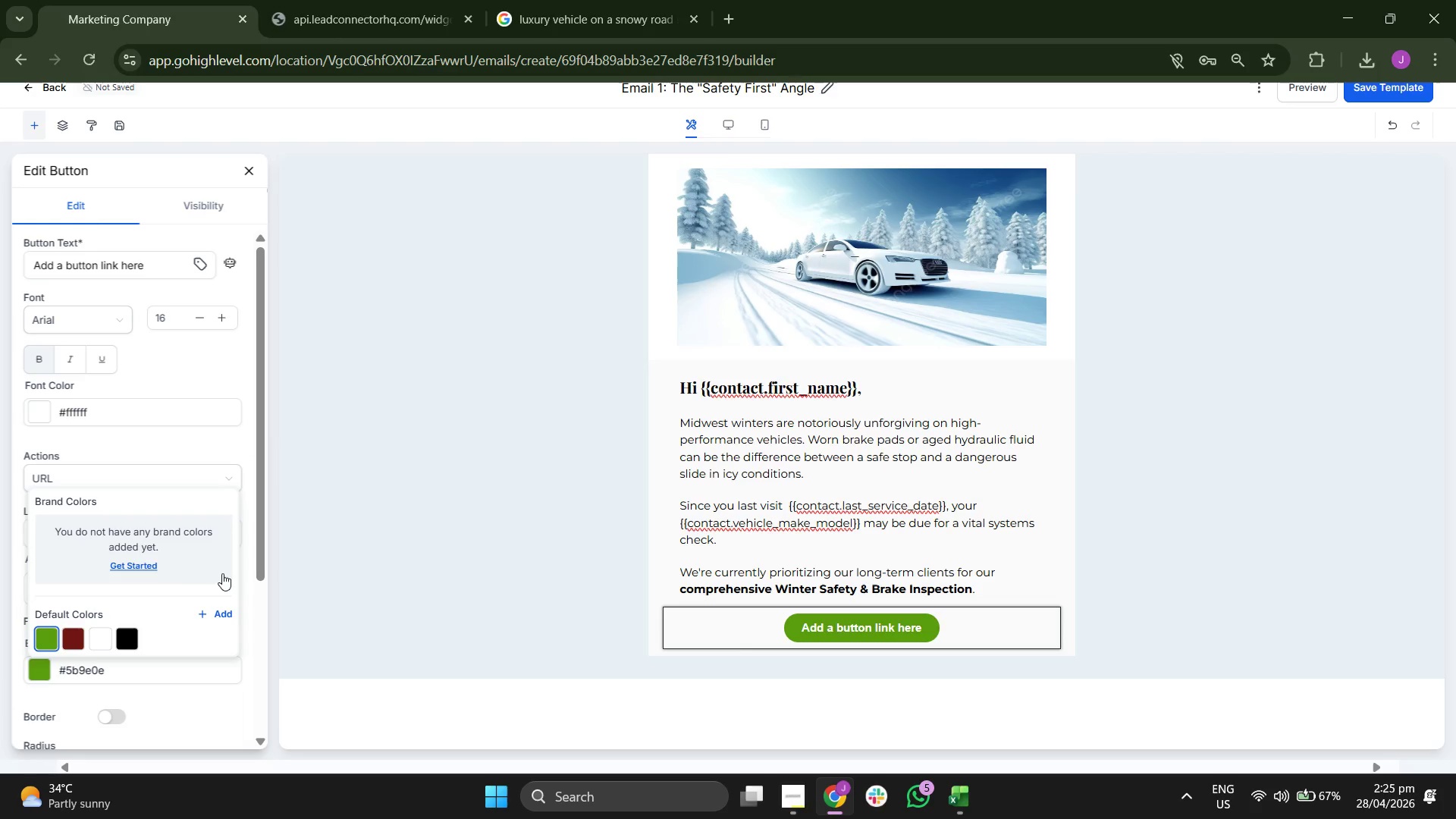 
left_click([211, 438])
 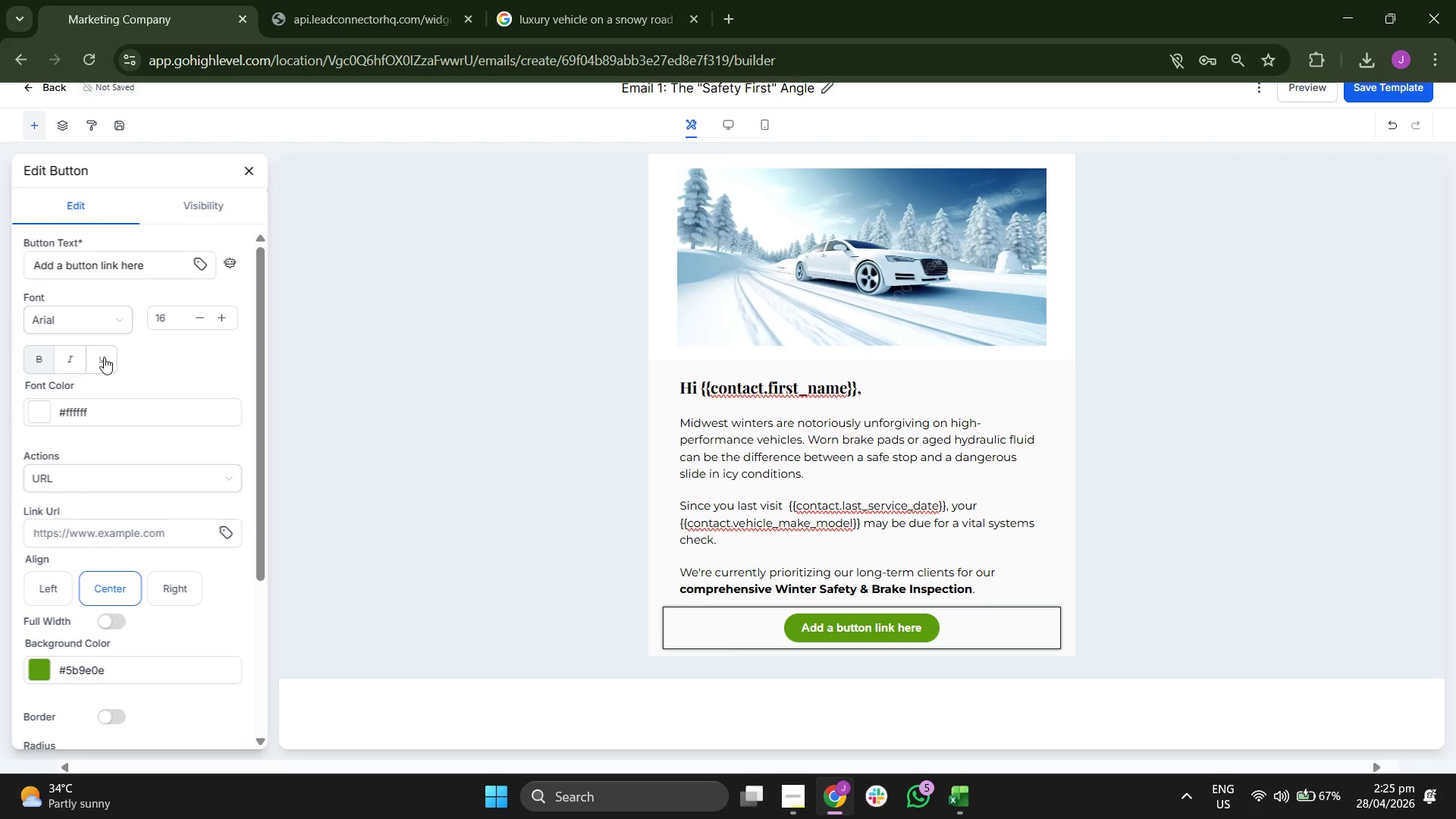 
left_click([76, 322])
 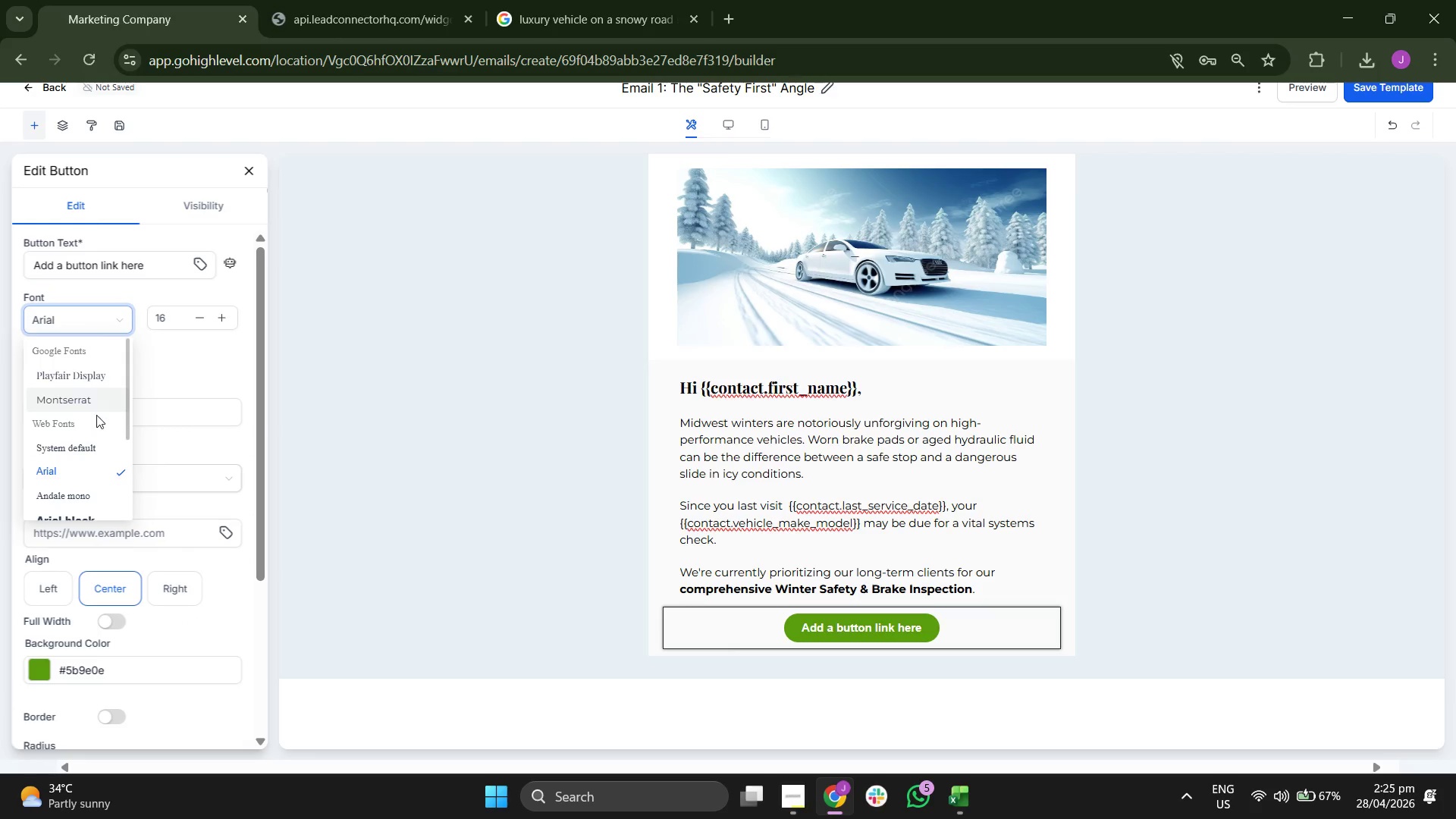 
left_click([99, 405])
 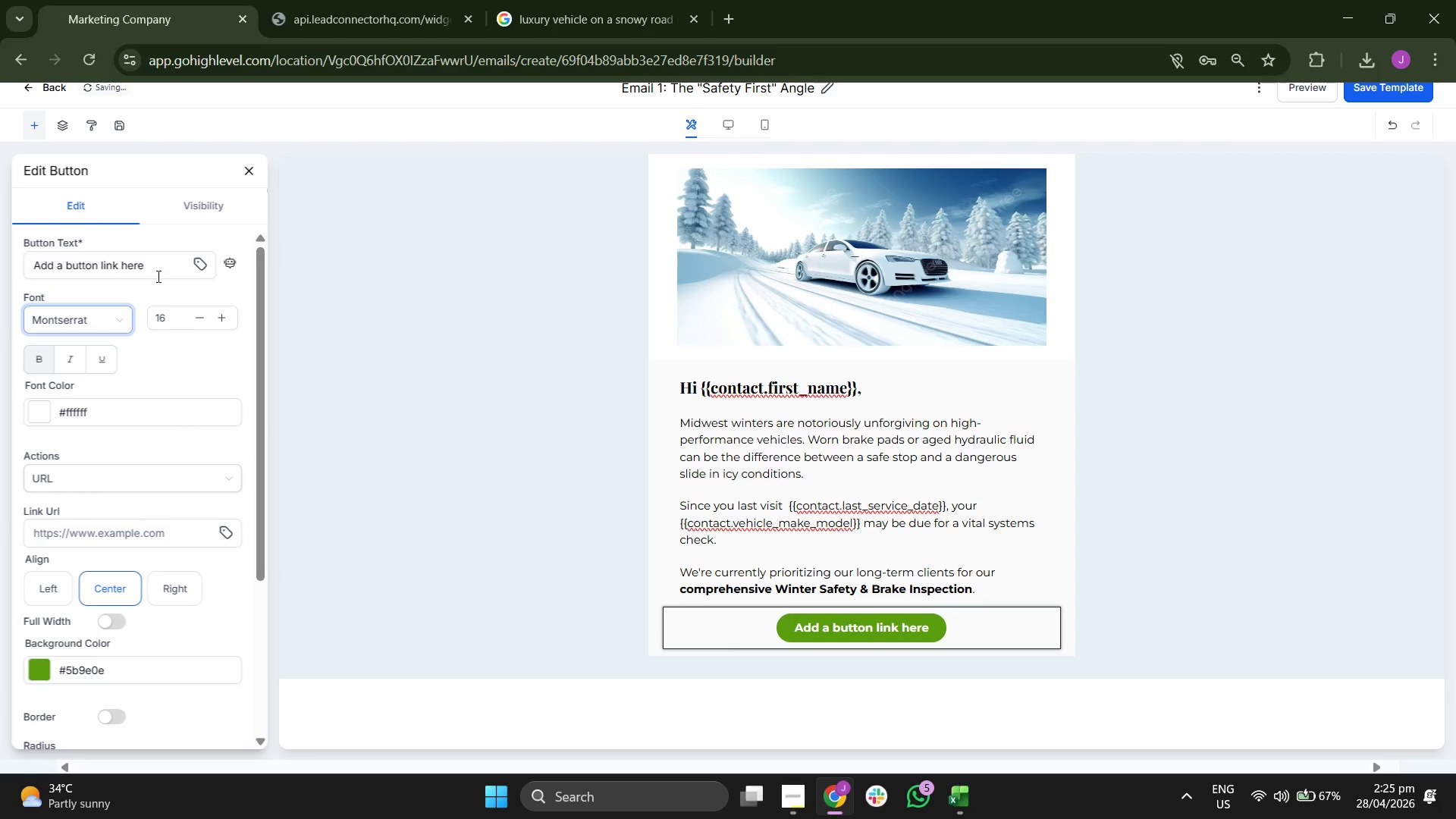 
left_click([157, 276])
 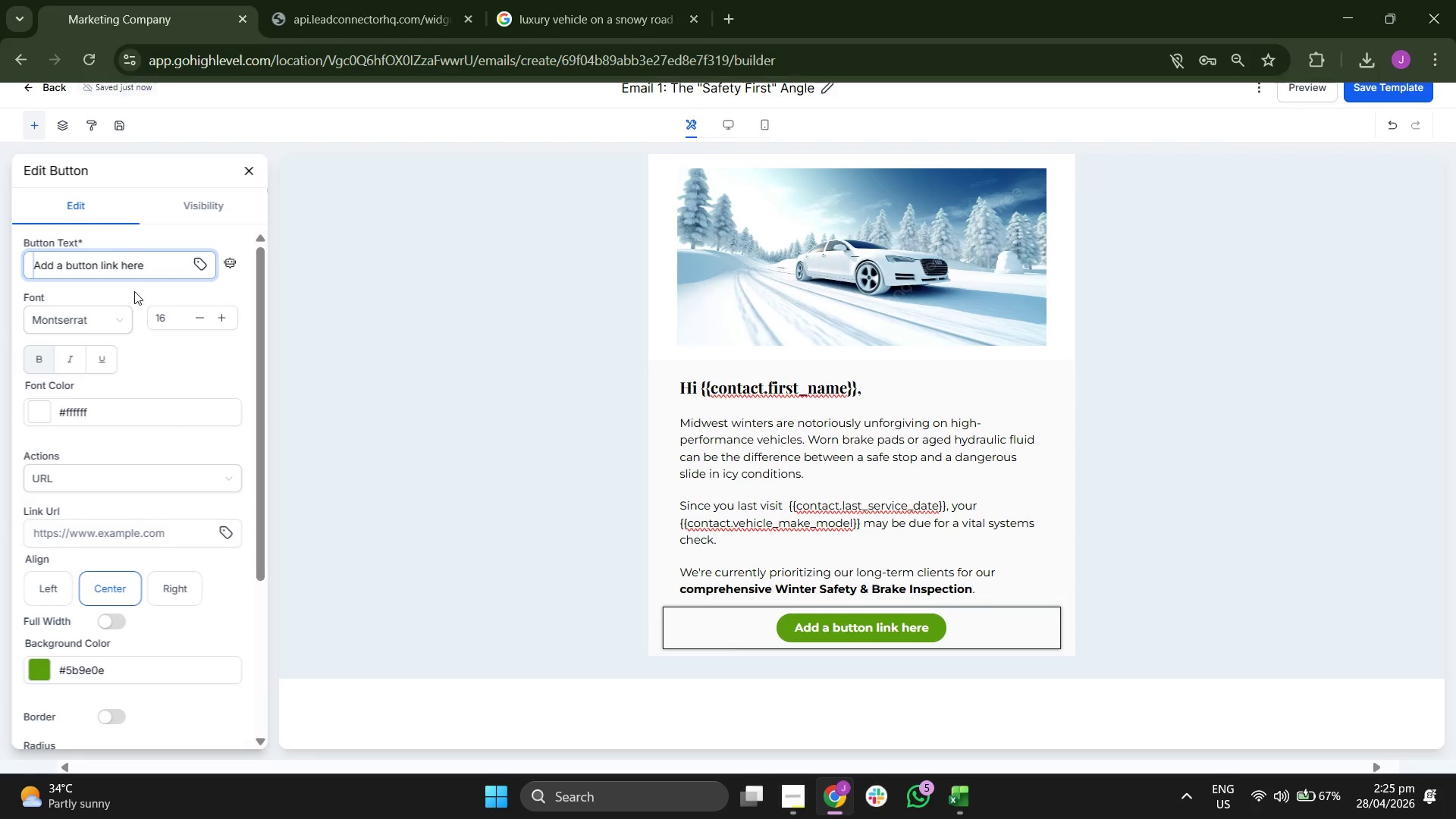 
key(Backspace)
key(Backspace)
key(Backspace)
key(Backspace)
key(Backspace)
key(Backspace)
key(Backspace)
key(Backspace)
key(Backspace)
key(Backspace)
key(Backspace)
key(Backspace)
key(Backspace)
key(Backspace)
key(Backspace)
key(Backspace)
key(Backspace)
key(Backspace)
key(Backspace)
key(Backspace)
key(Backspace)
key(Backspace)
type(W)
key(Backspace)
type(Book Your Winter Inspection)
 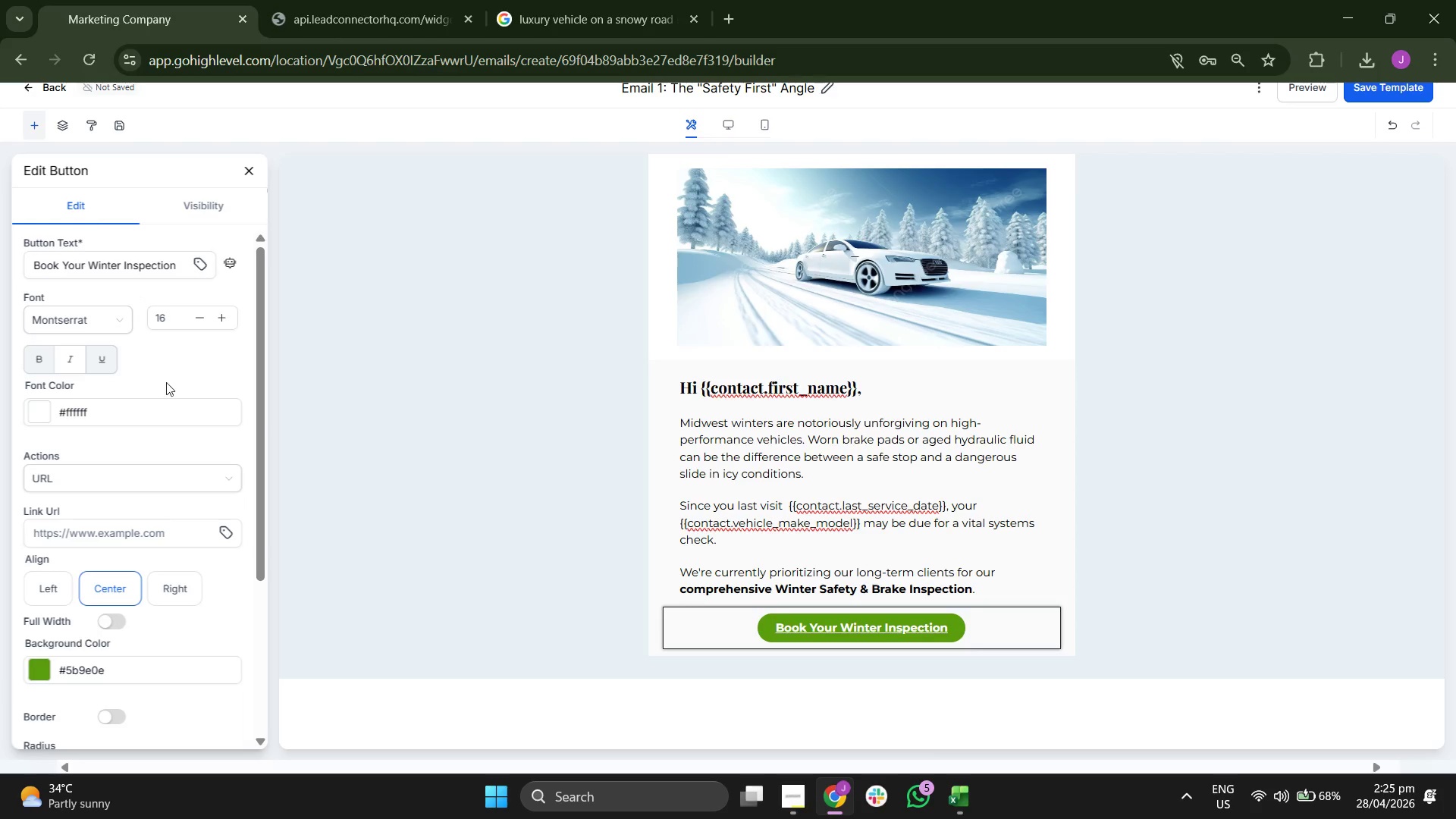 
wait(6.25)
 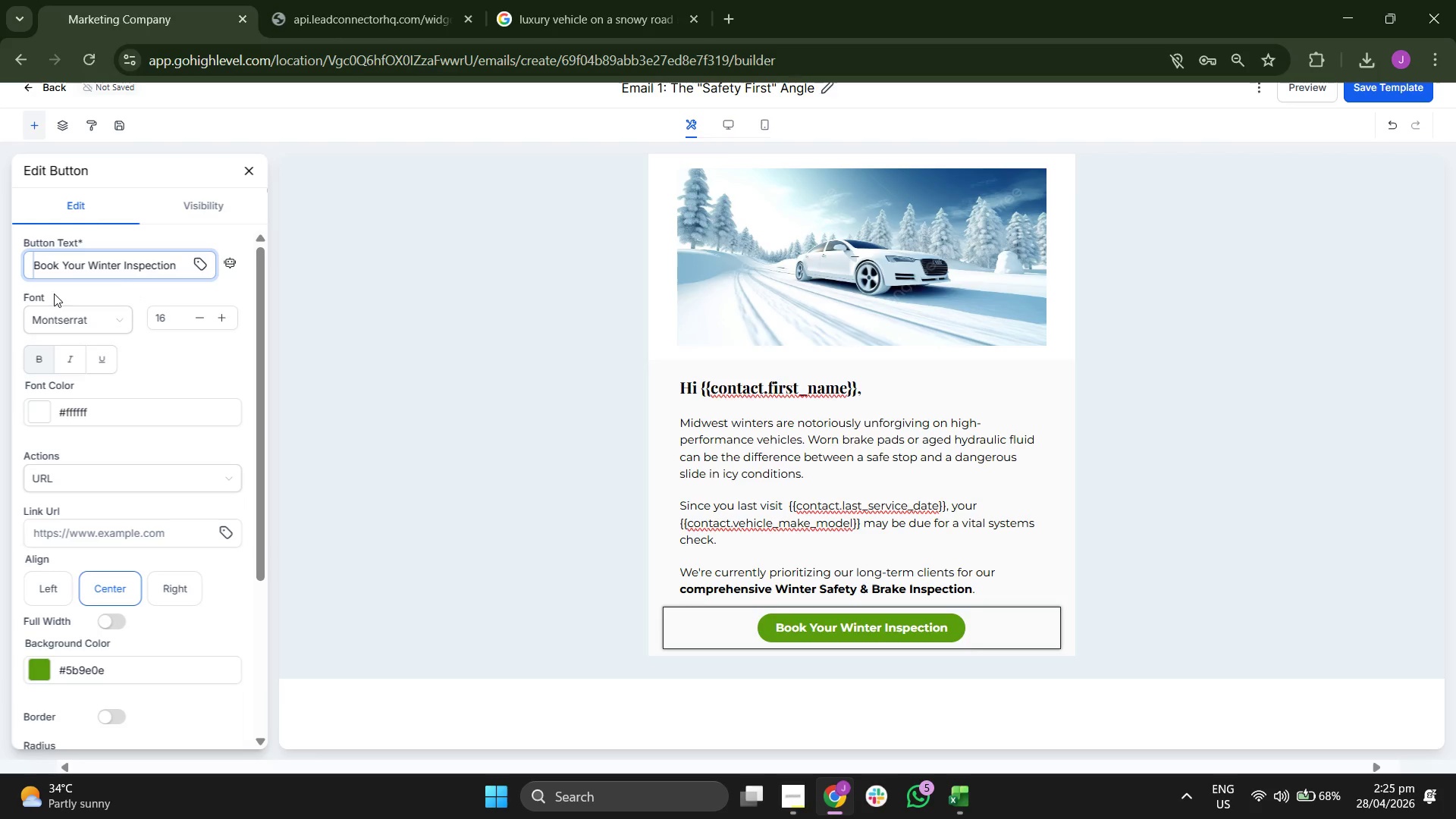 
left_click([228, 522])
 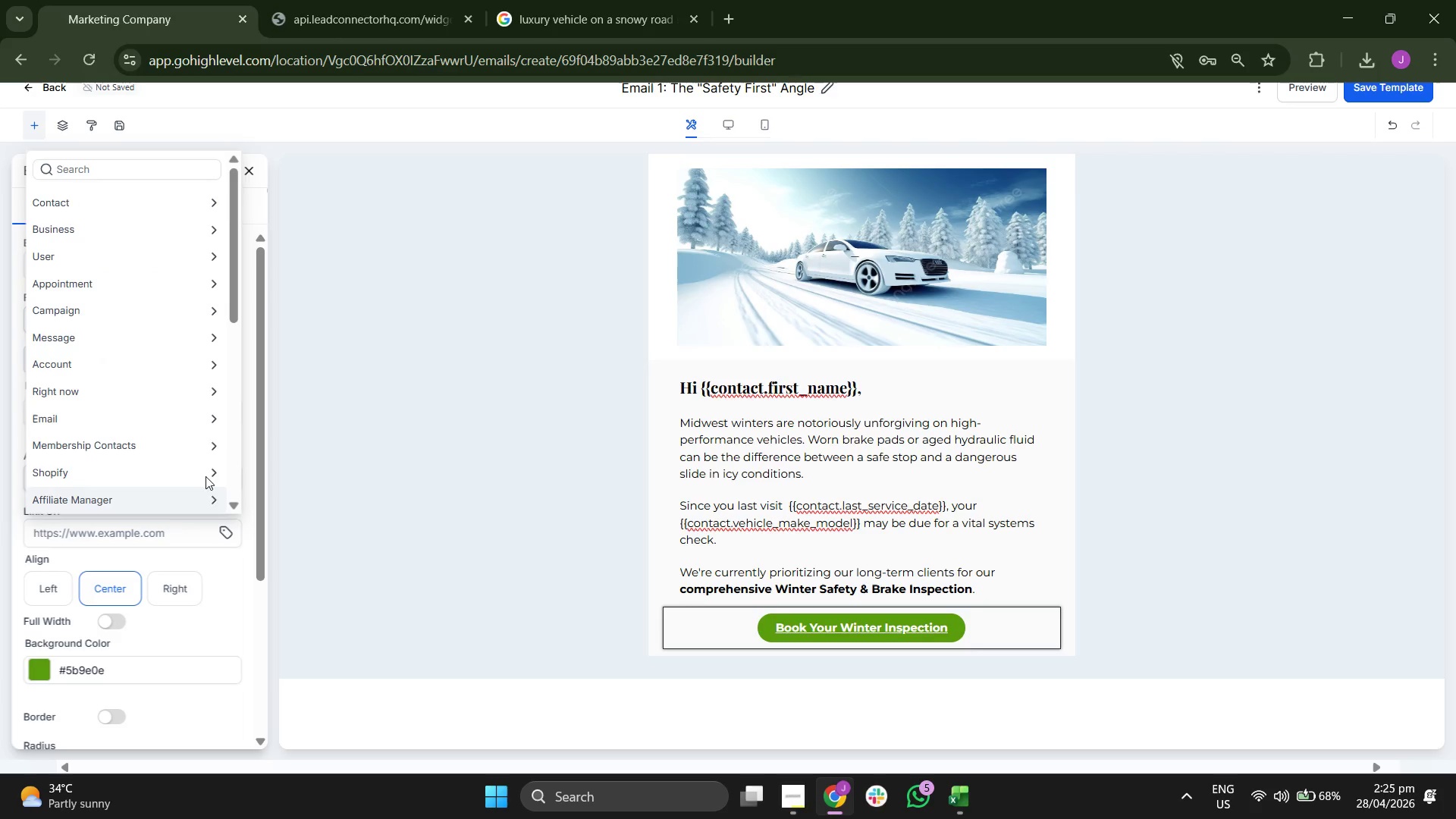 
scroll: coordinate [196, 458], scroll_direction: down, amount: 7.0
 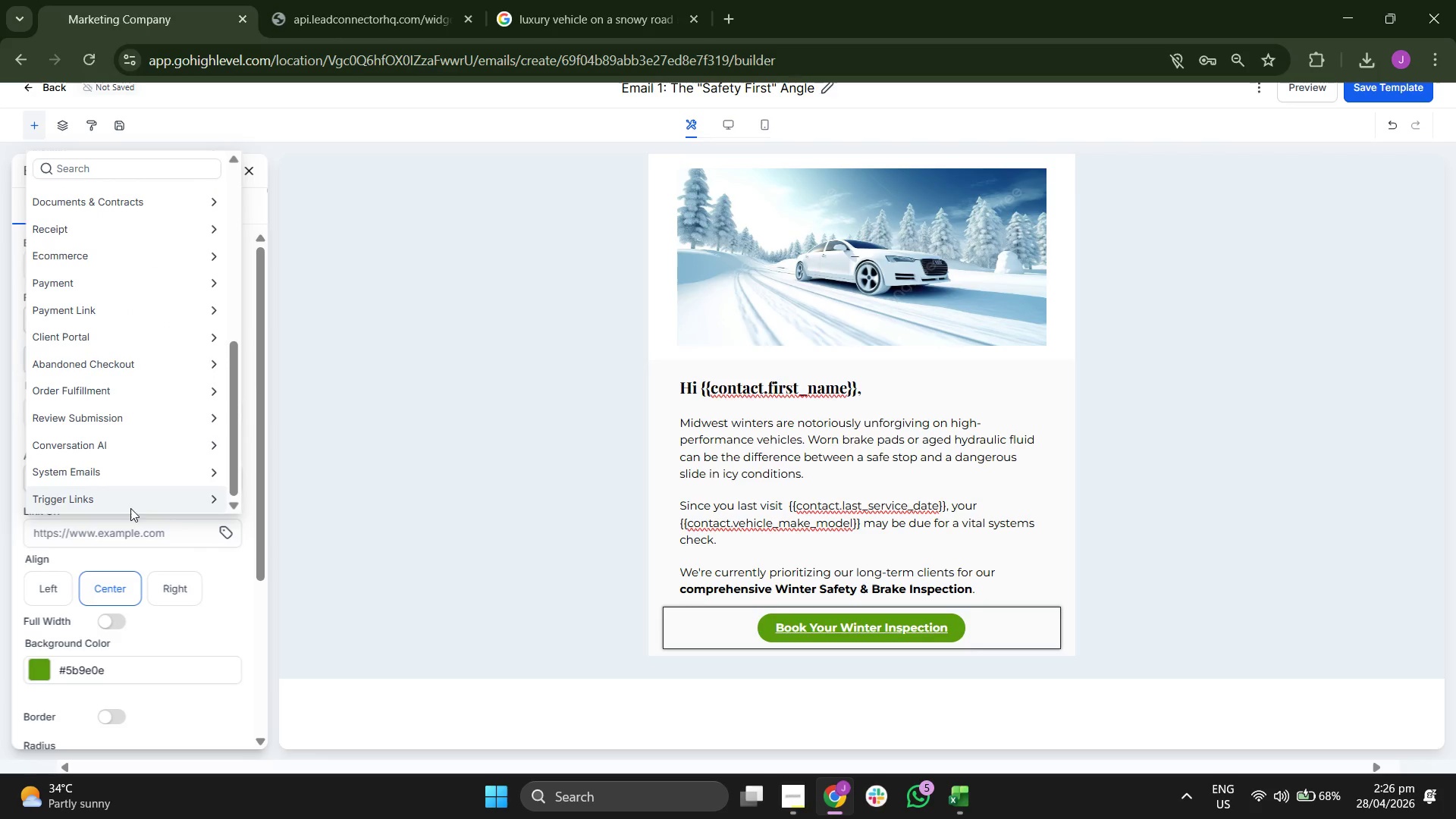 
left_click([130, 504])
 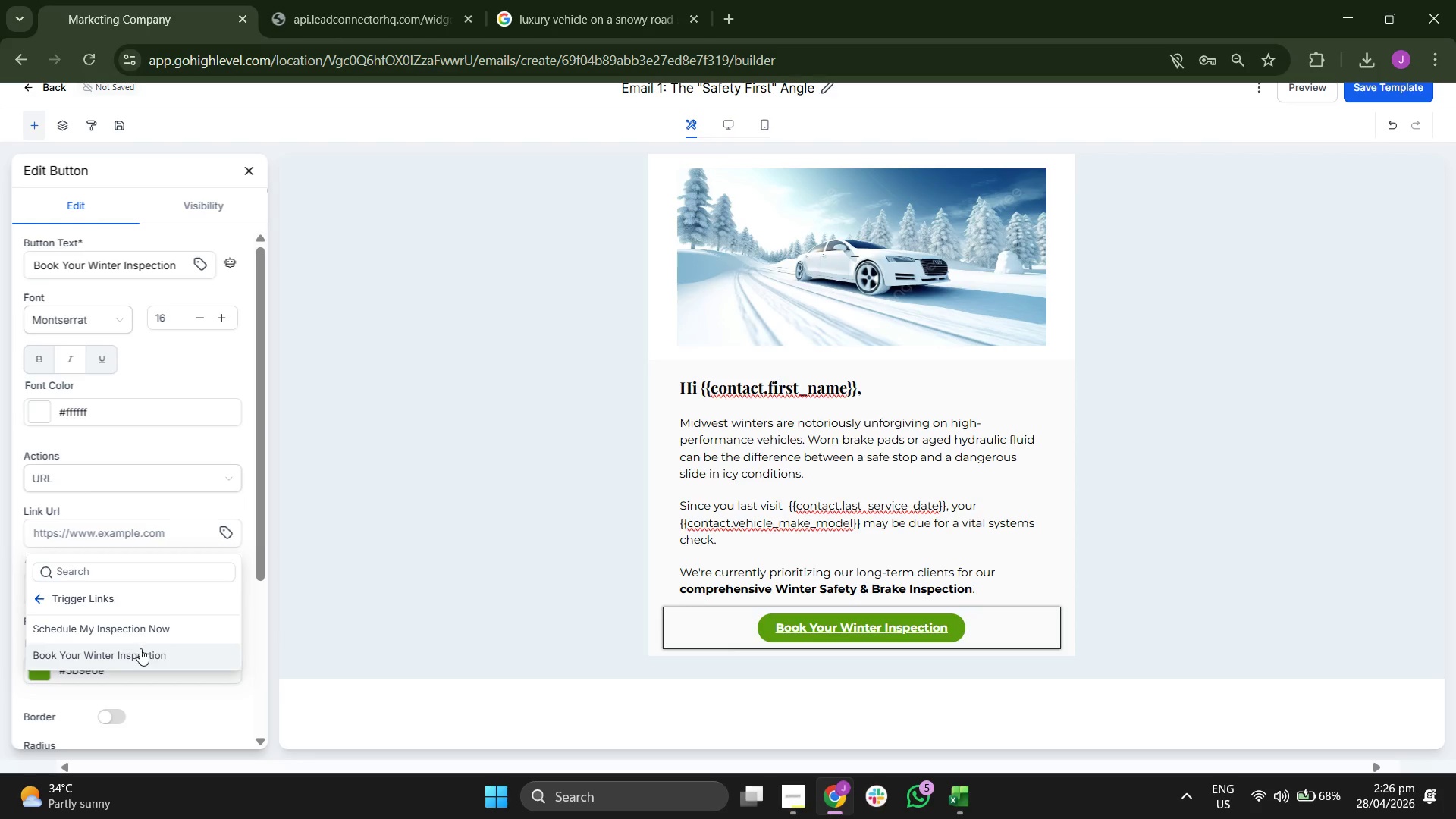 
left_click([140, 648])
 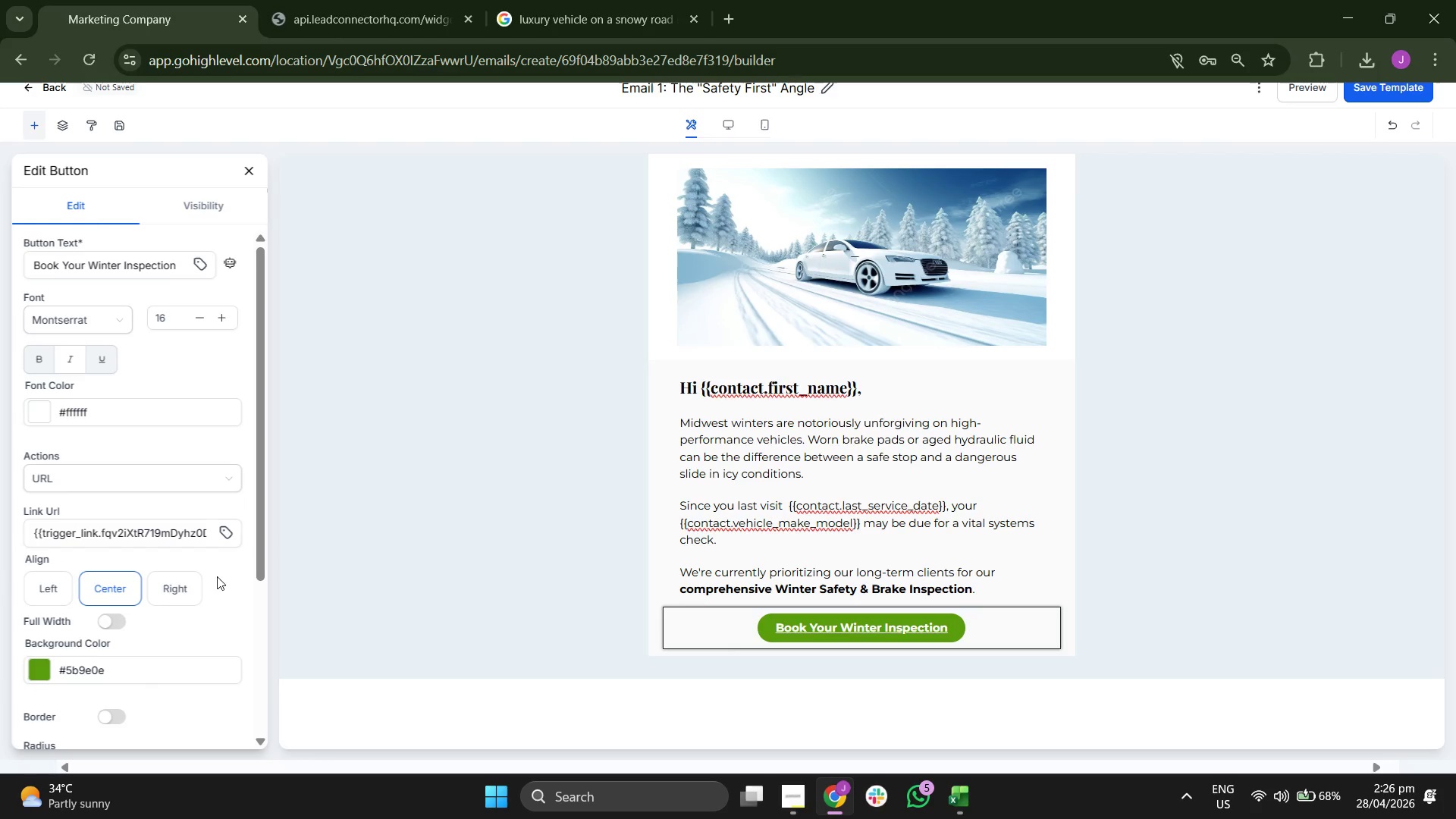 
scroll: coordinate [216, 573], scroll_direction: none, amount: 0.0
 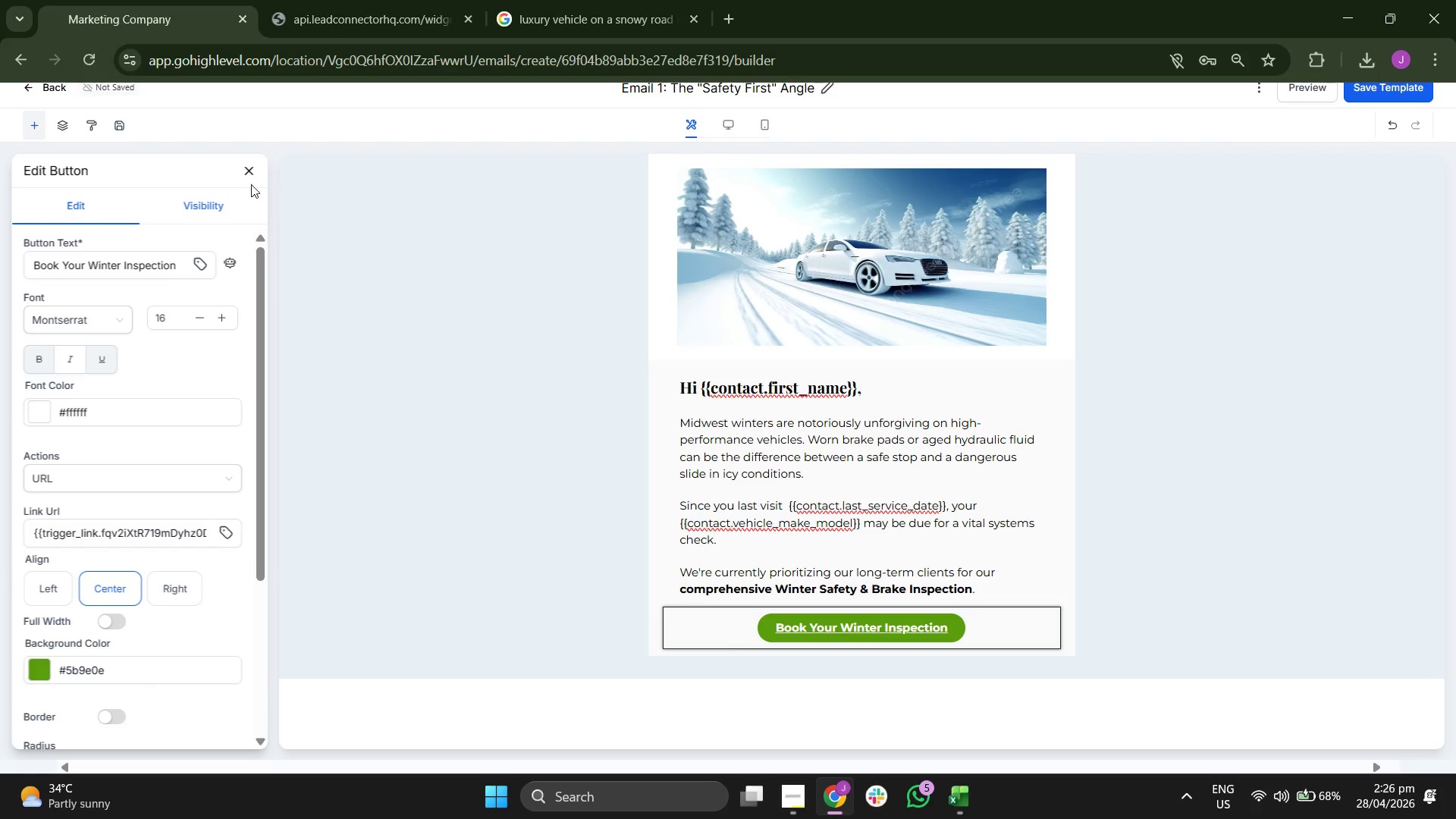 
left_click([253, 174])
 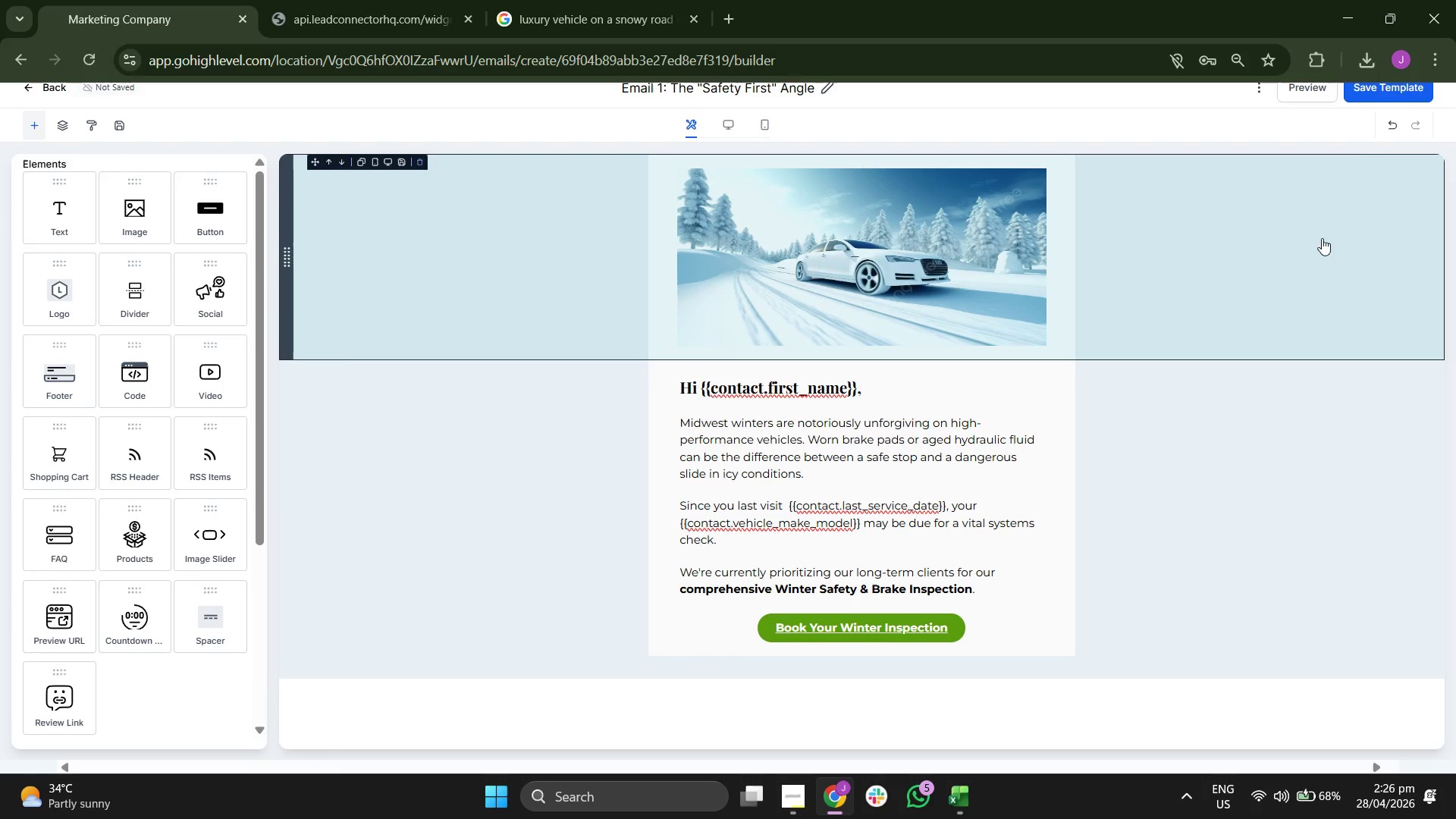 
left_click([1382, 92])
 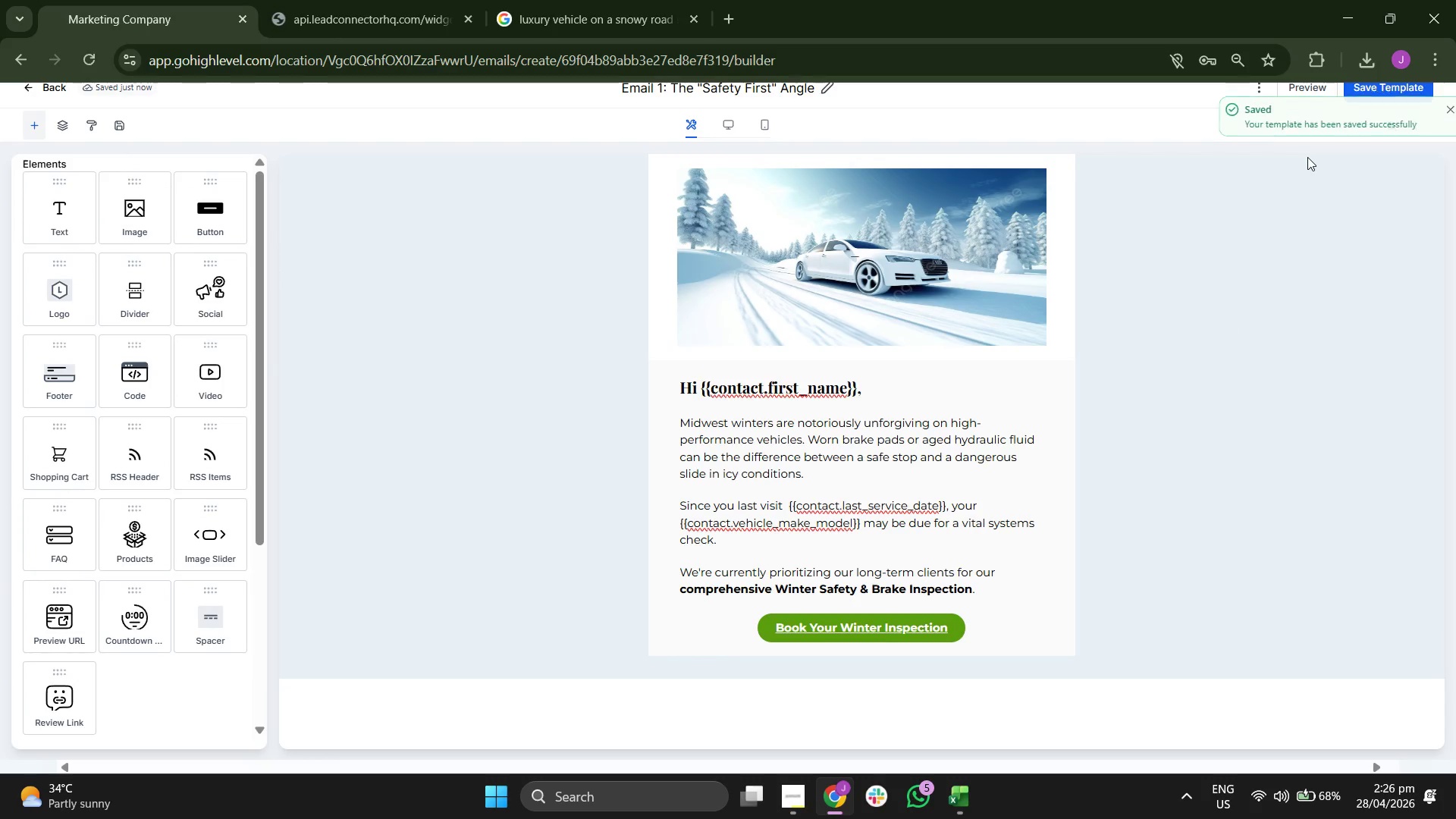 
key(F11)
 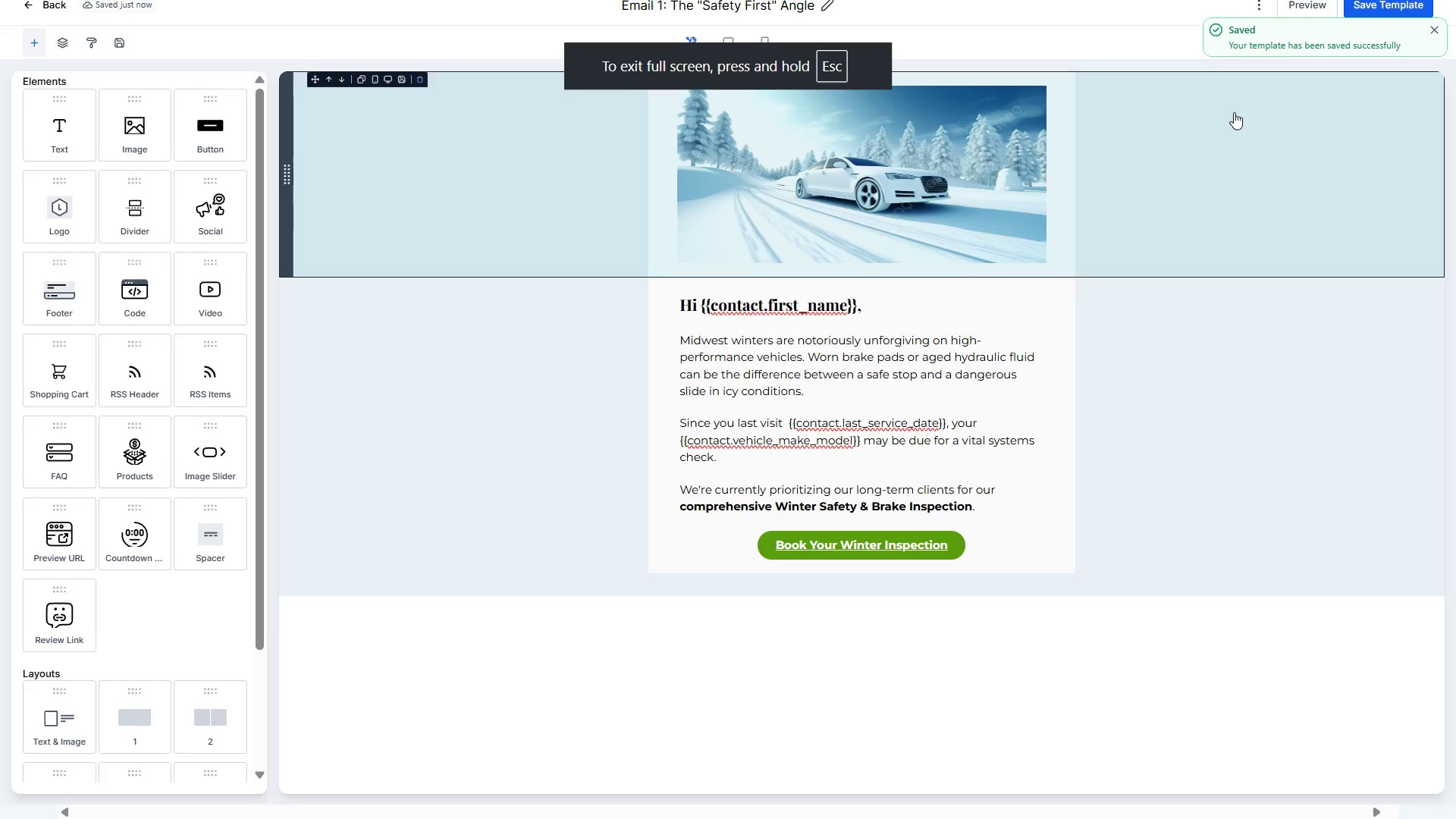 
key(F11)
 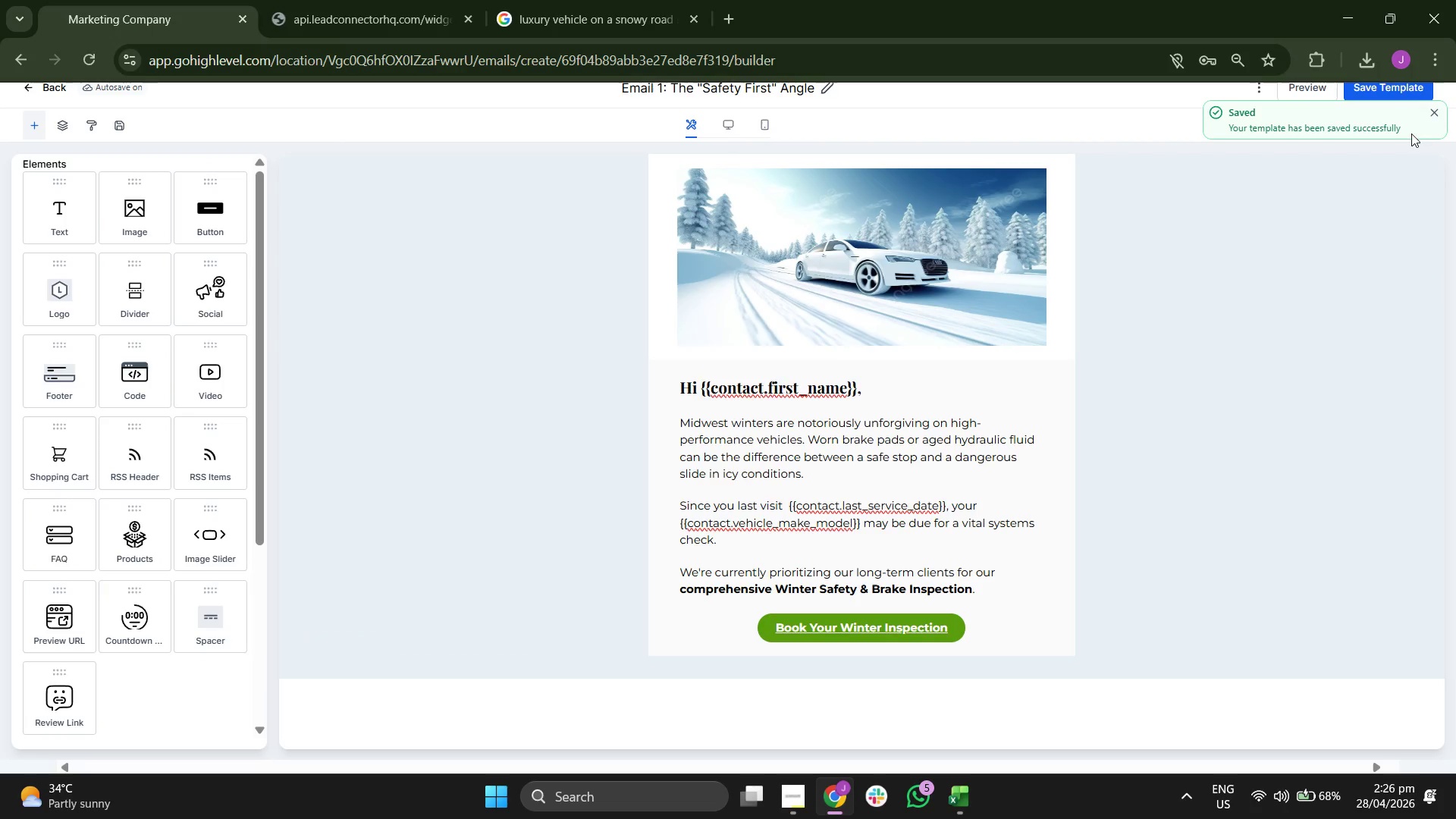 
left_click([1432, 111])
 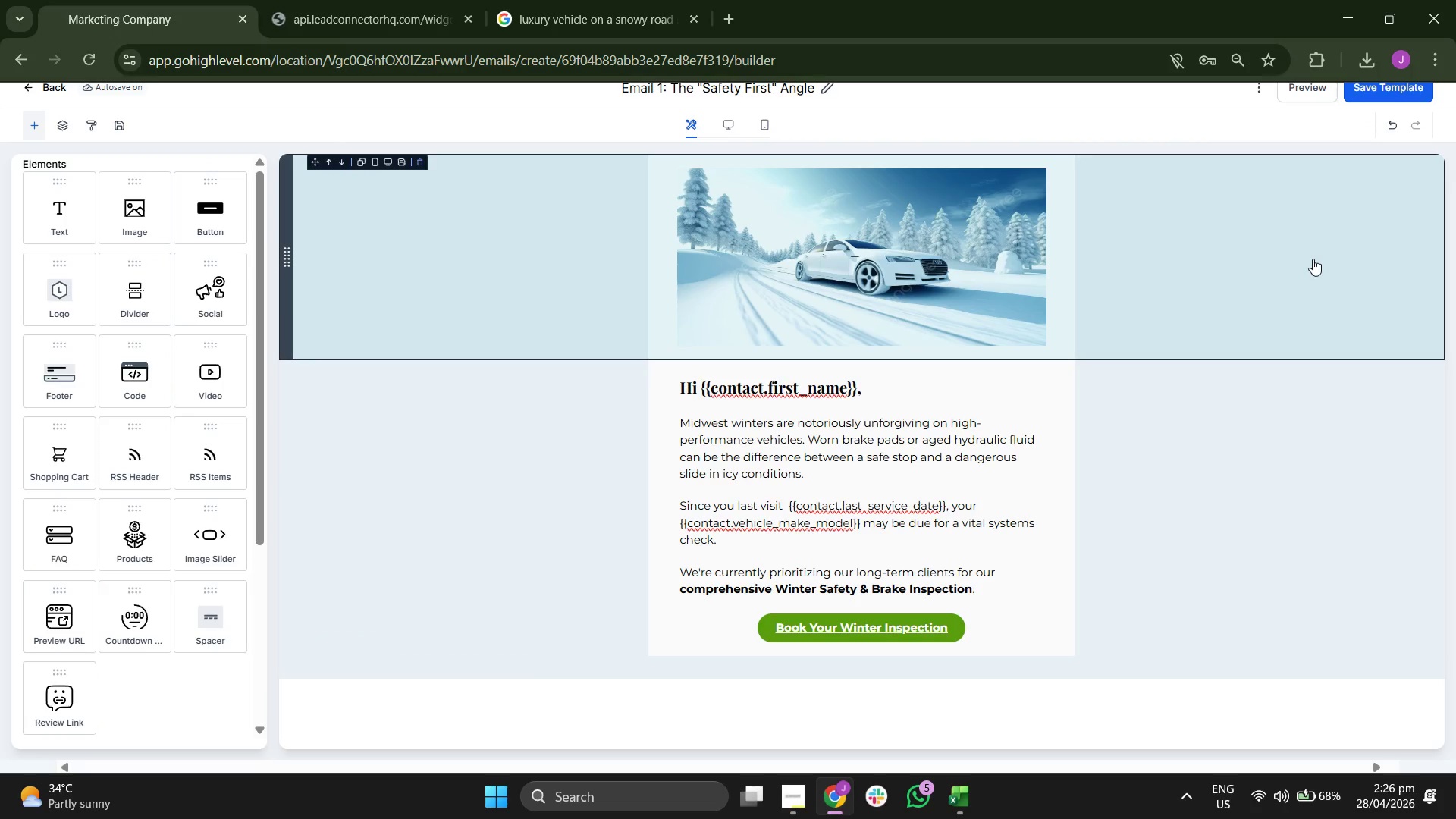 
key(PageUp)
 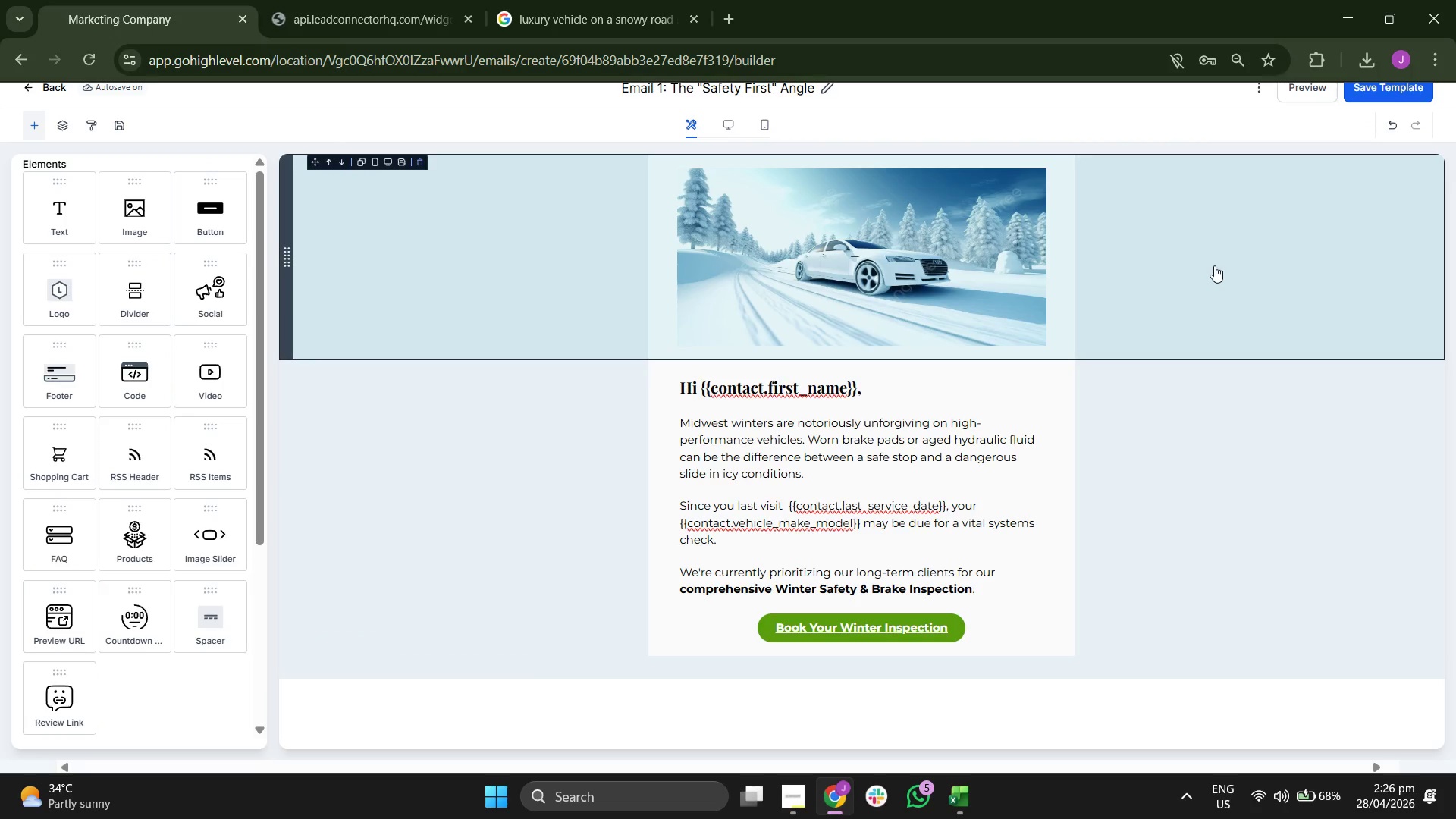 
key(Pause)
 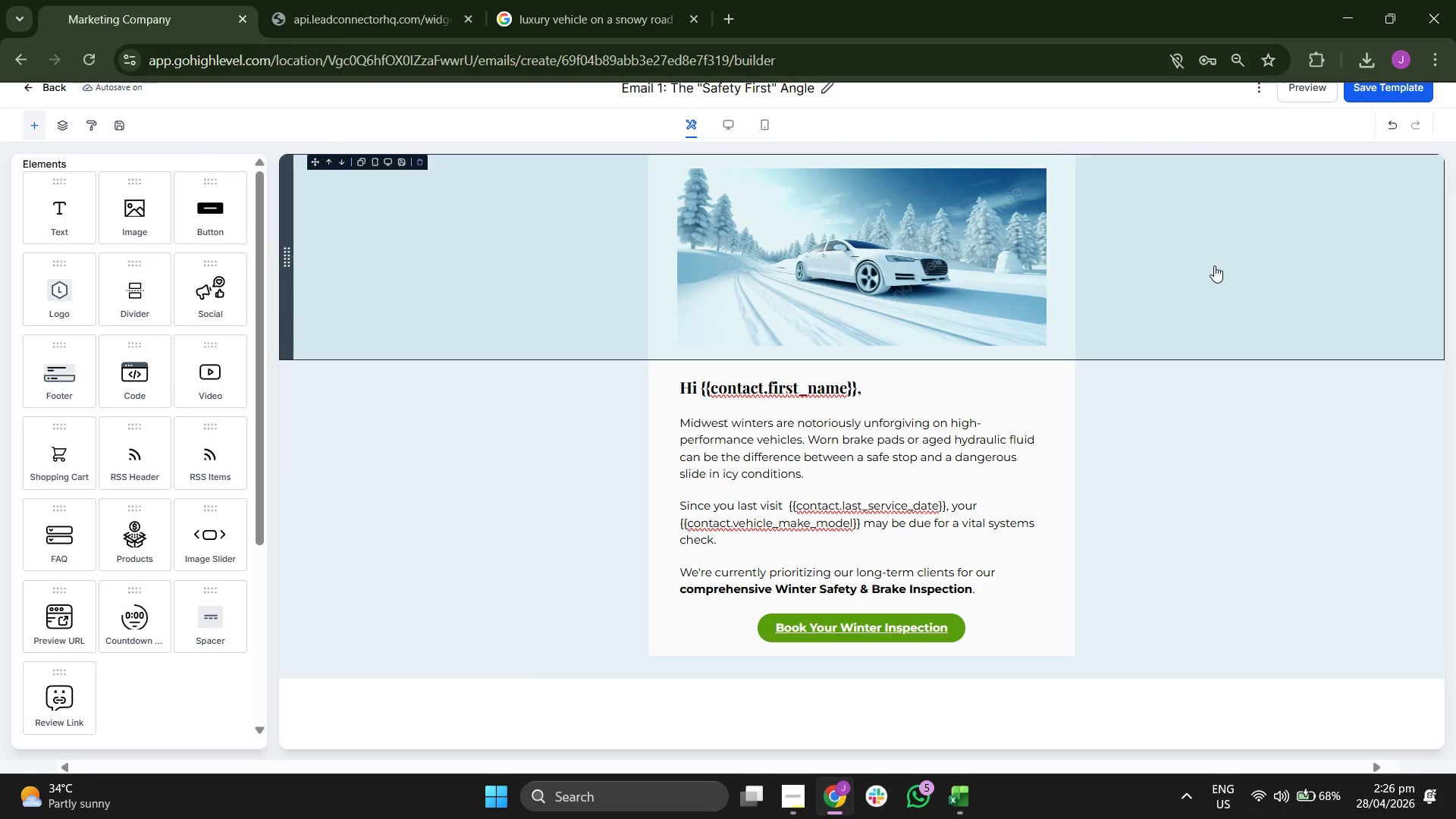 
key(PageDown)
 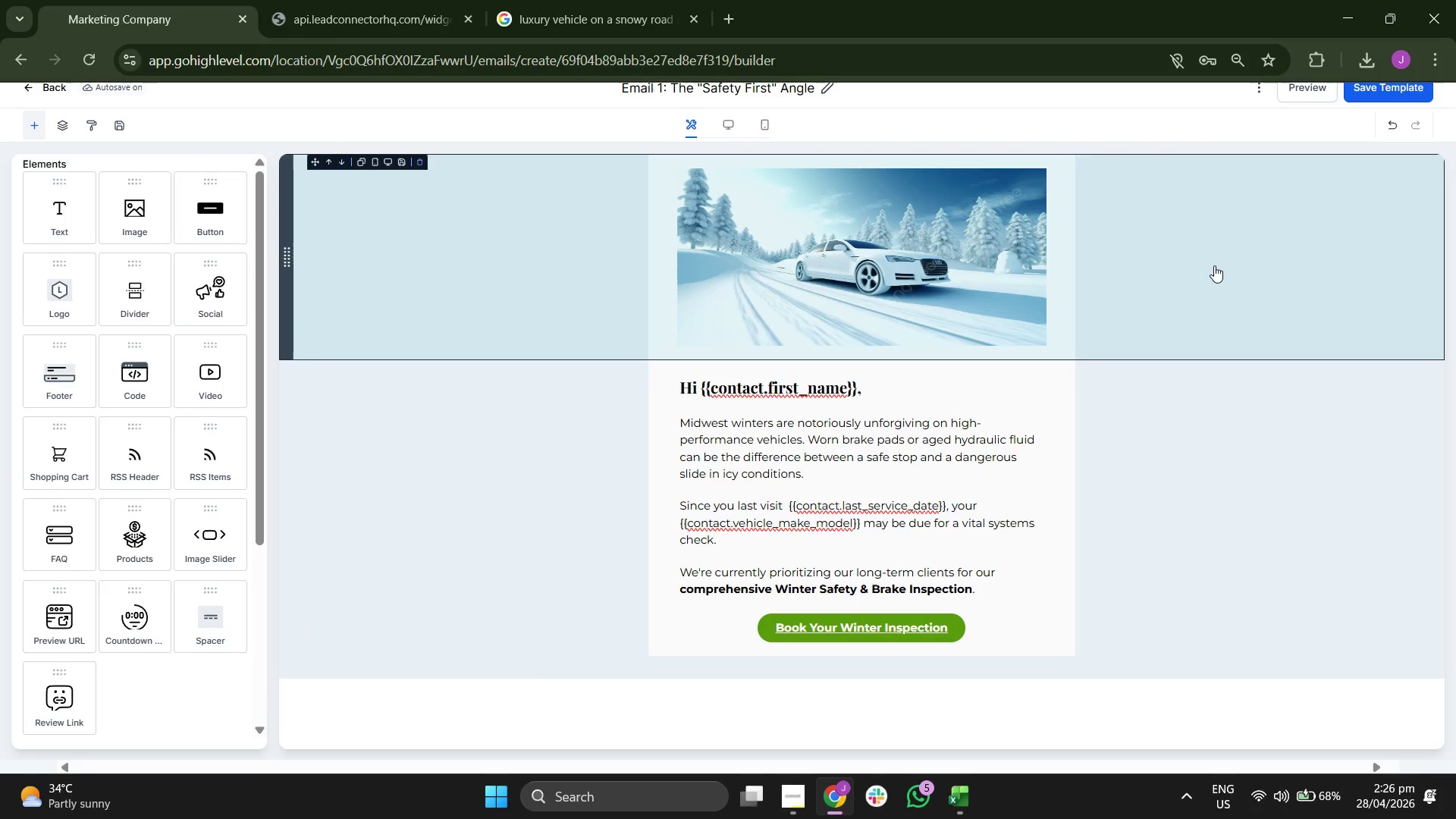 
key(End)
 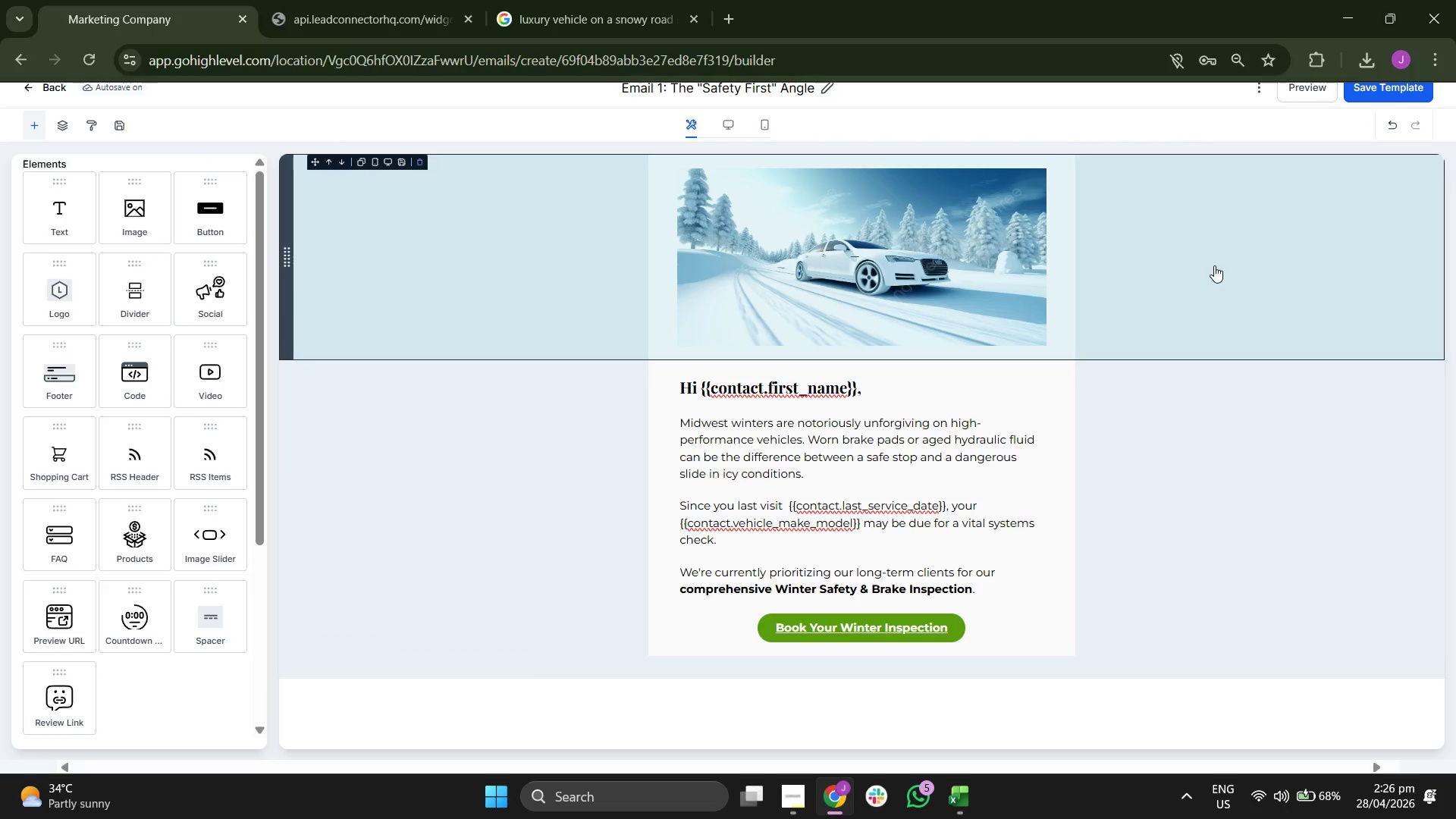 
key(Home)
 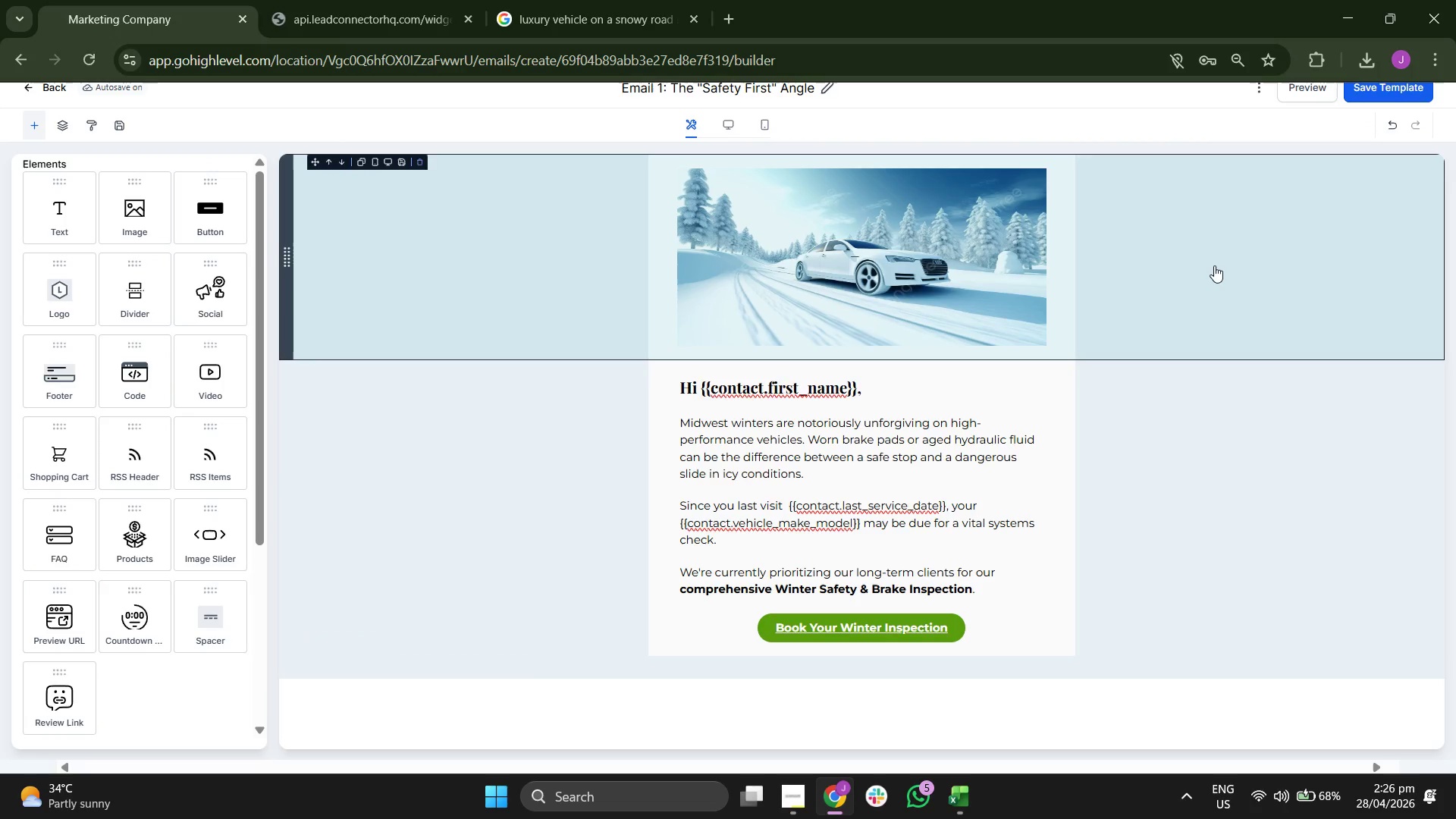 
key(Insert)
 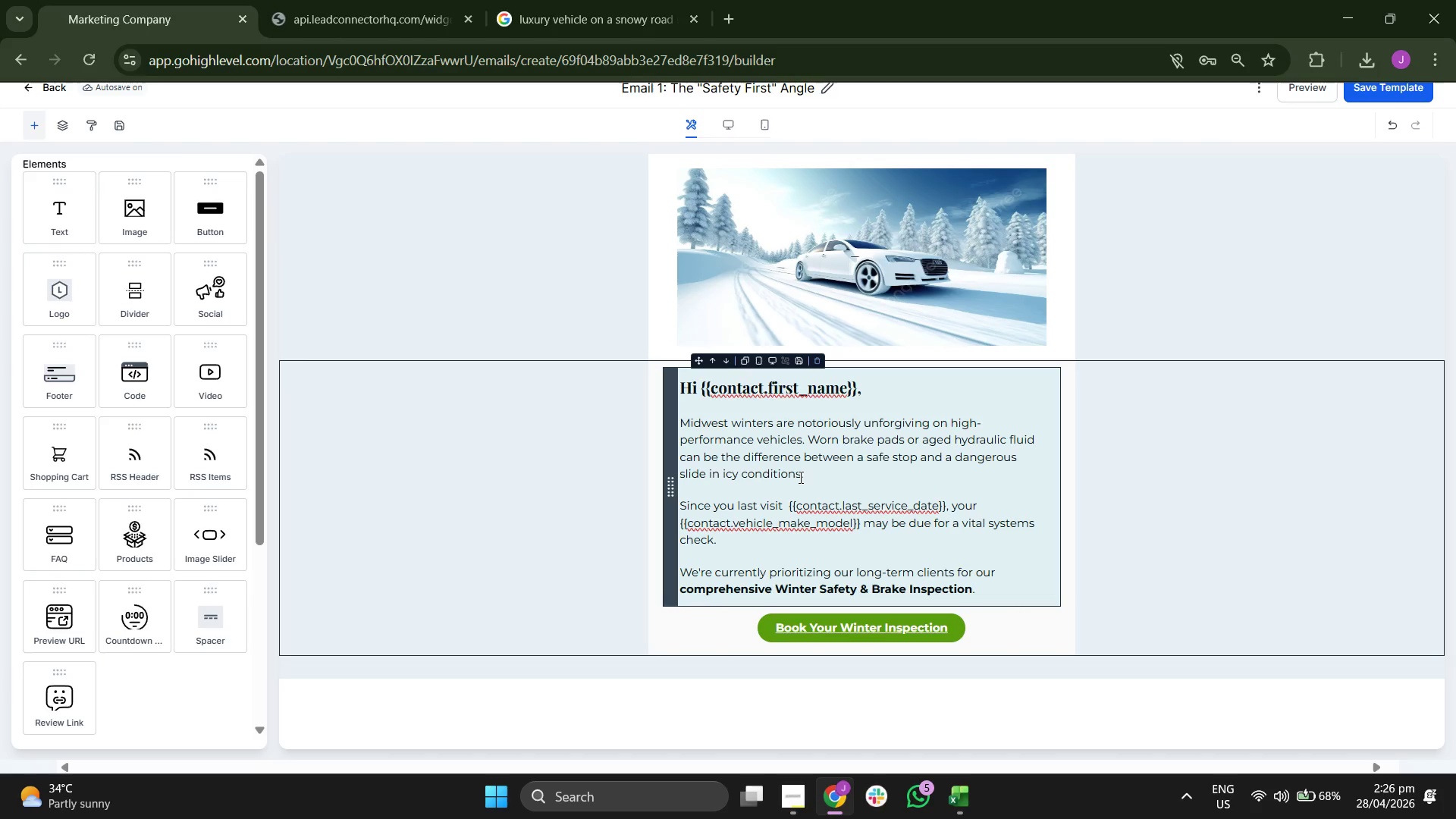 
wait(5.19)
 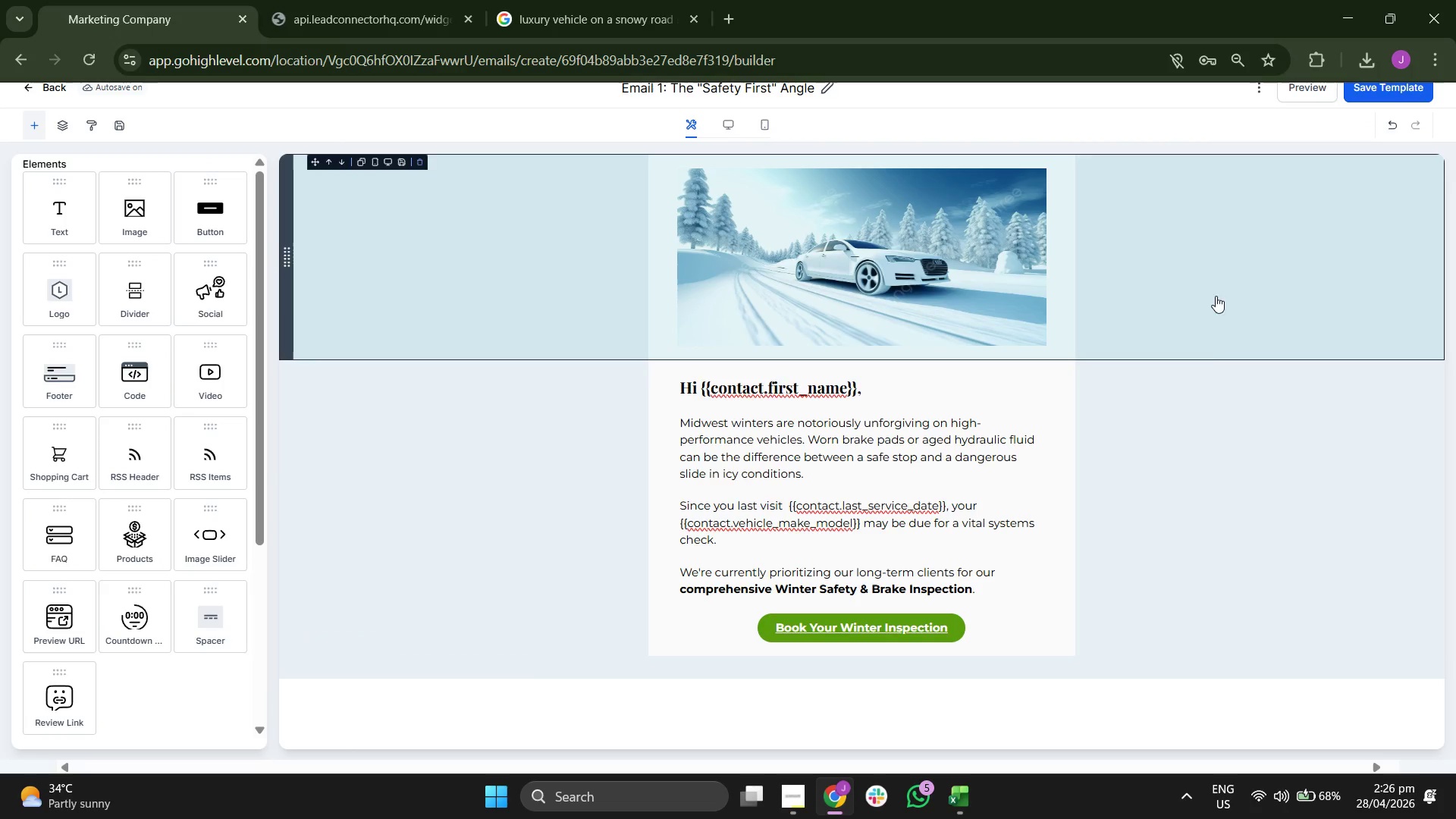 
scroll: coordinate [548, 494], scroll_direction: down, amount: 1.0
 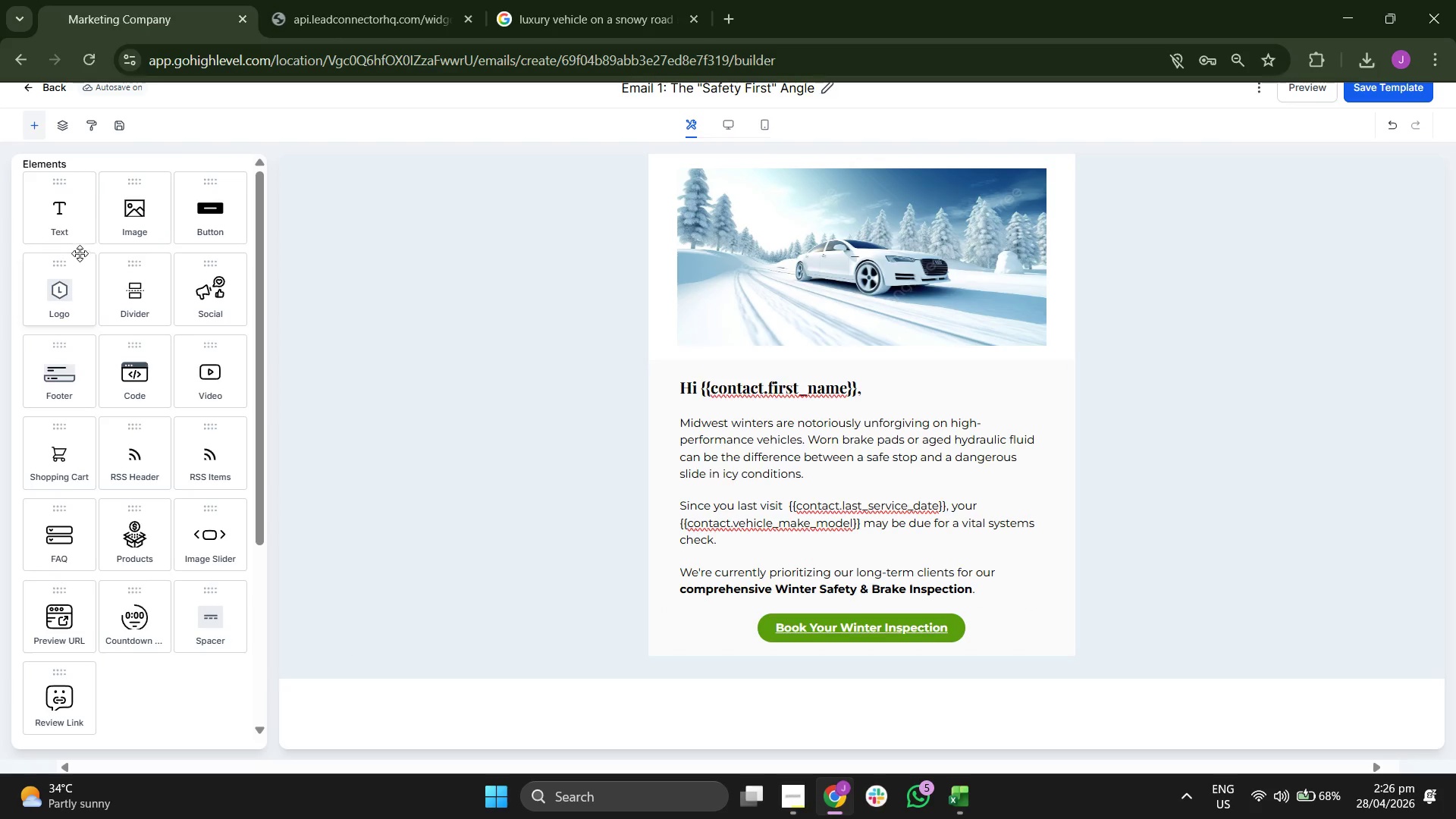 
left_click_drag(start_coordinate=[78, 218], to_coordinate=[814, 614])
 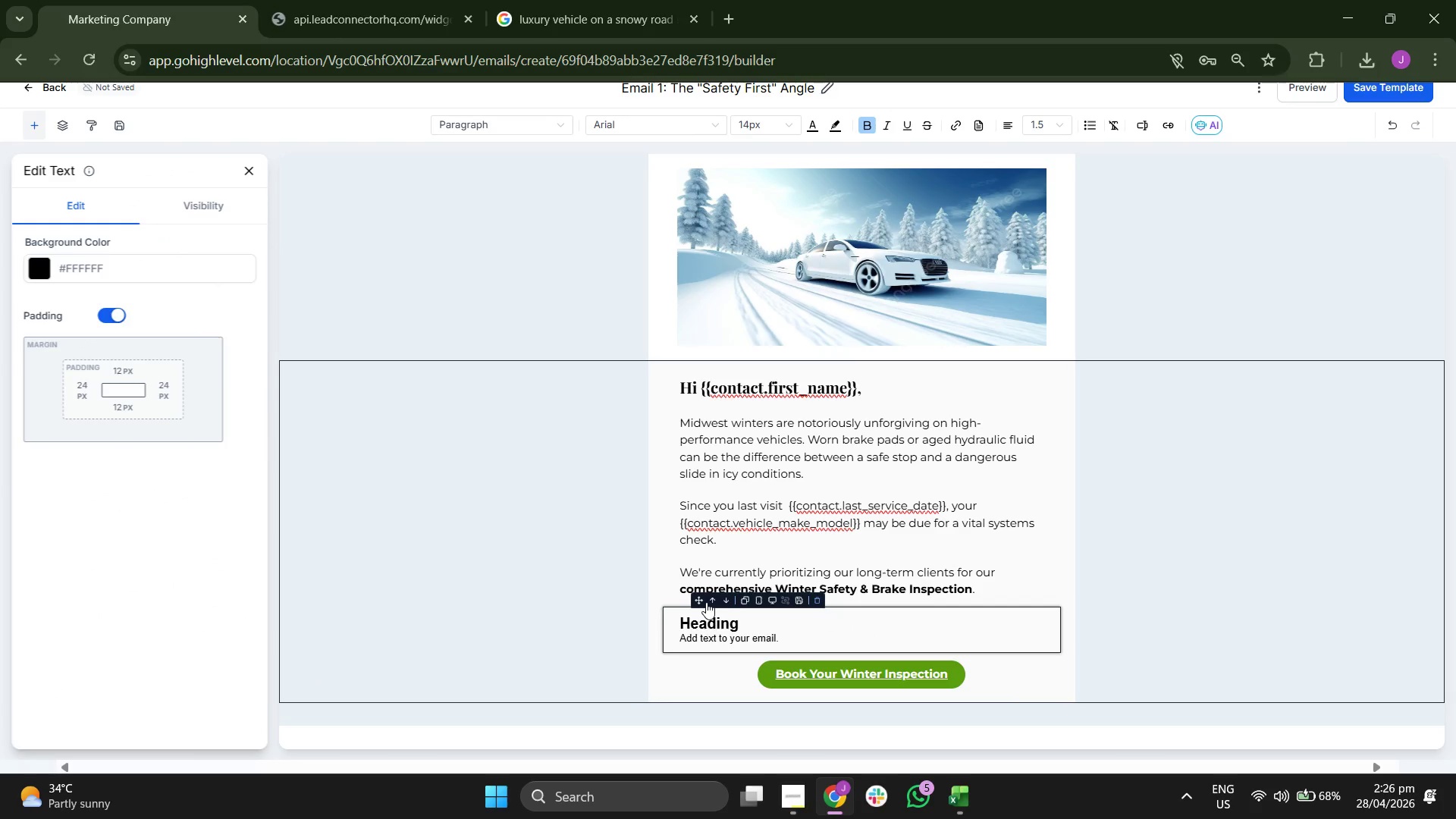 
left_click([726, 600])
 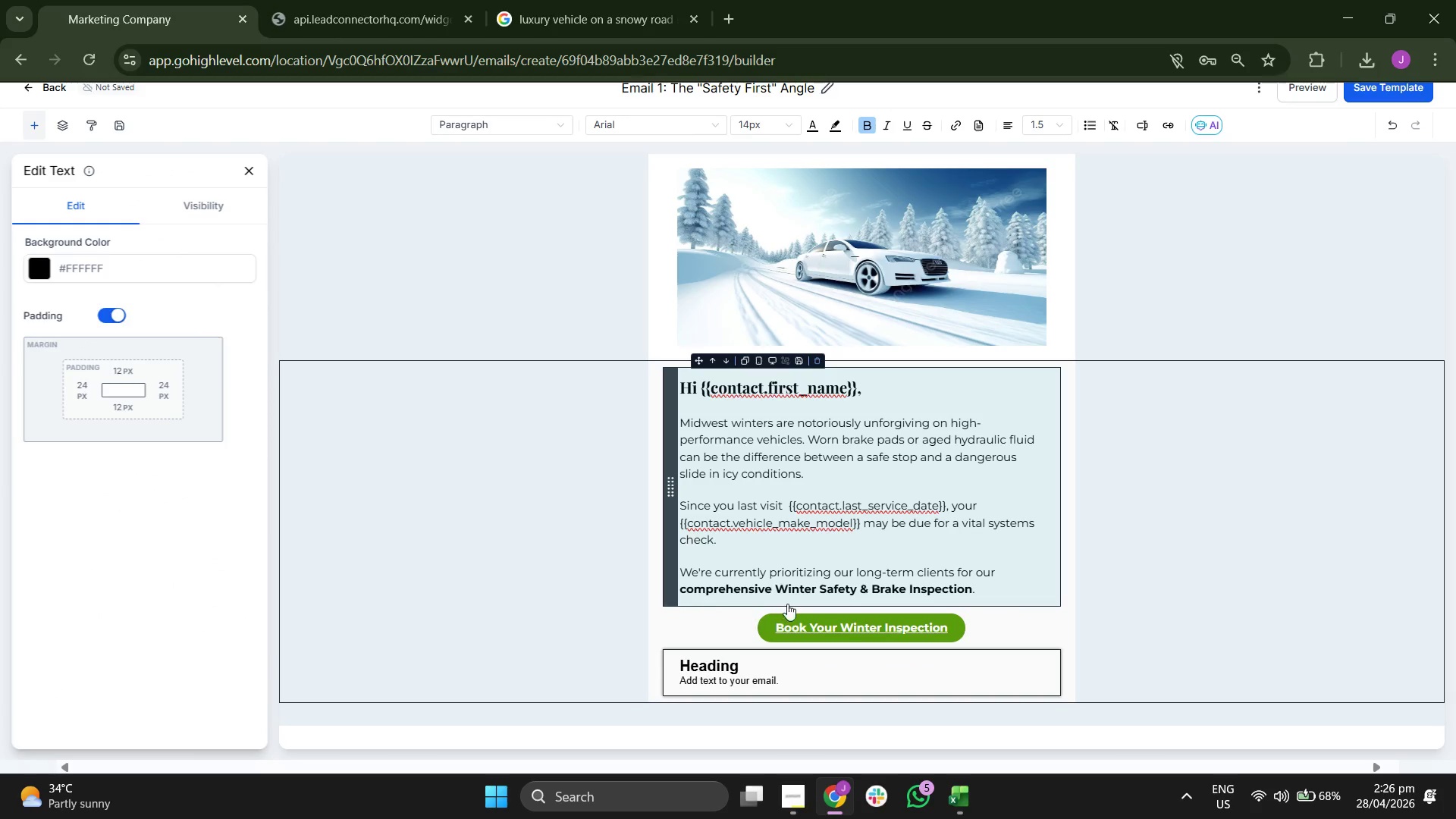 
scroll: coordinate [787, 604], scroll_direction: down, amount: 2.0
 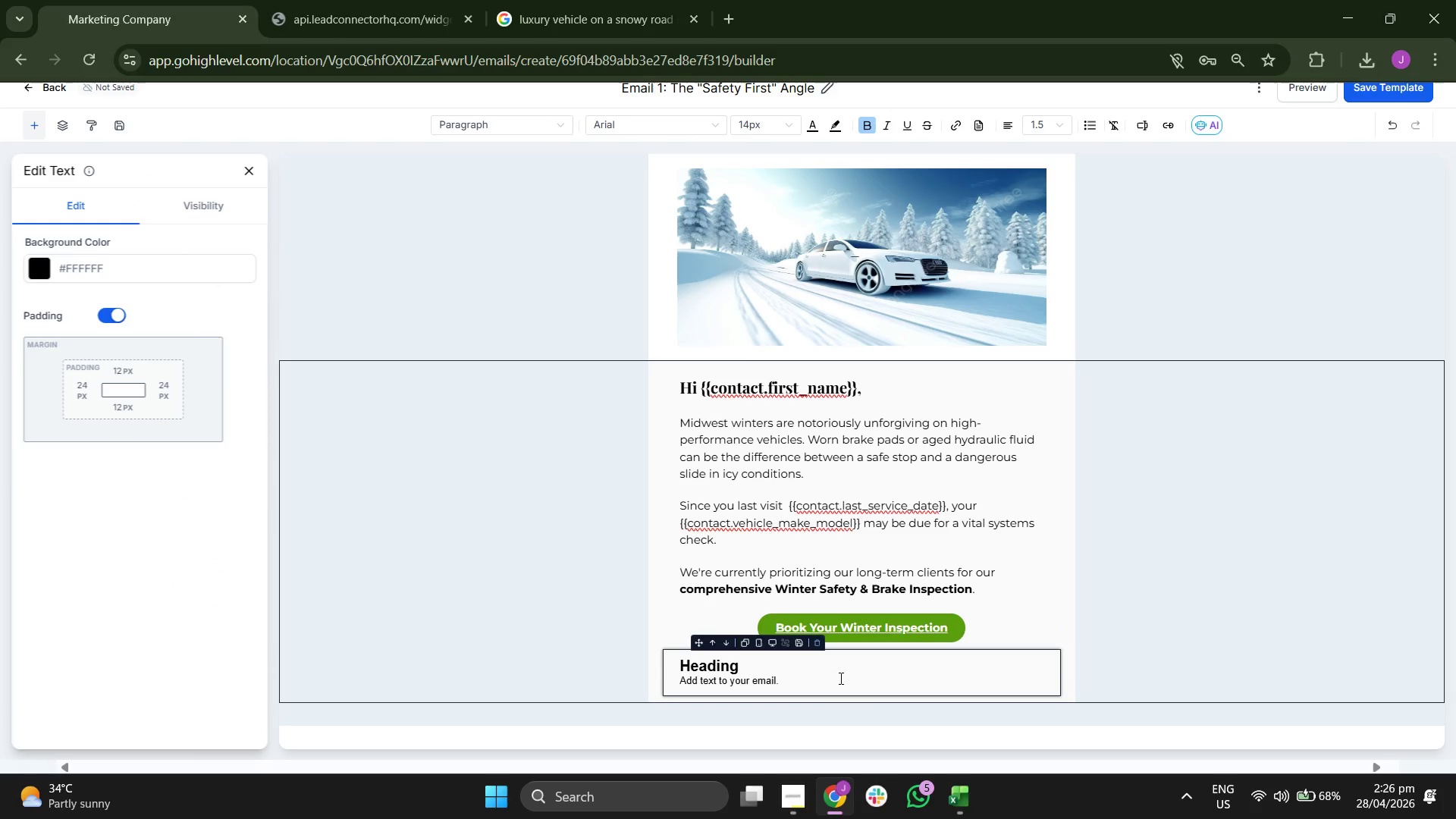 
left_click([841, 679])
 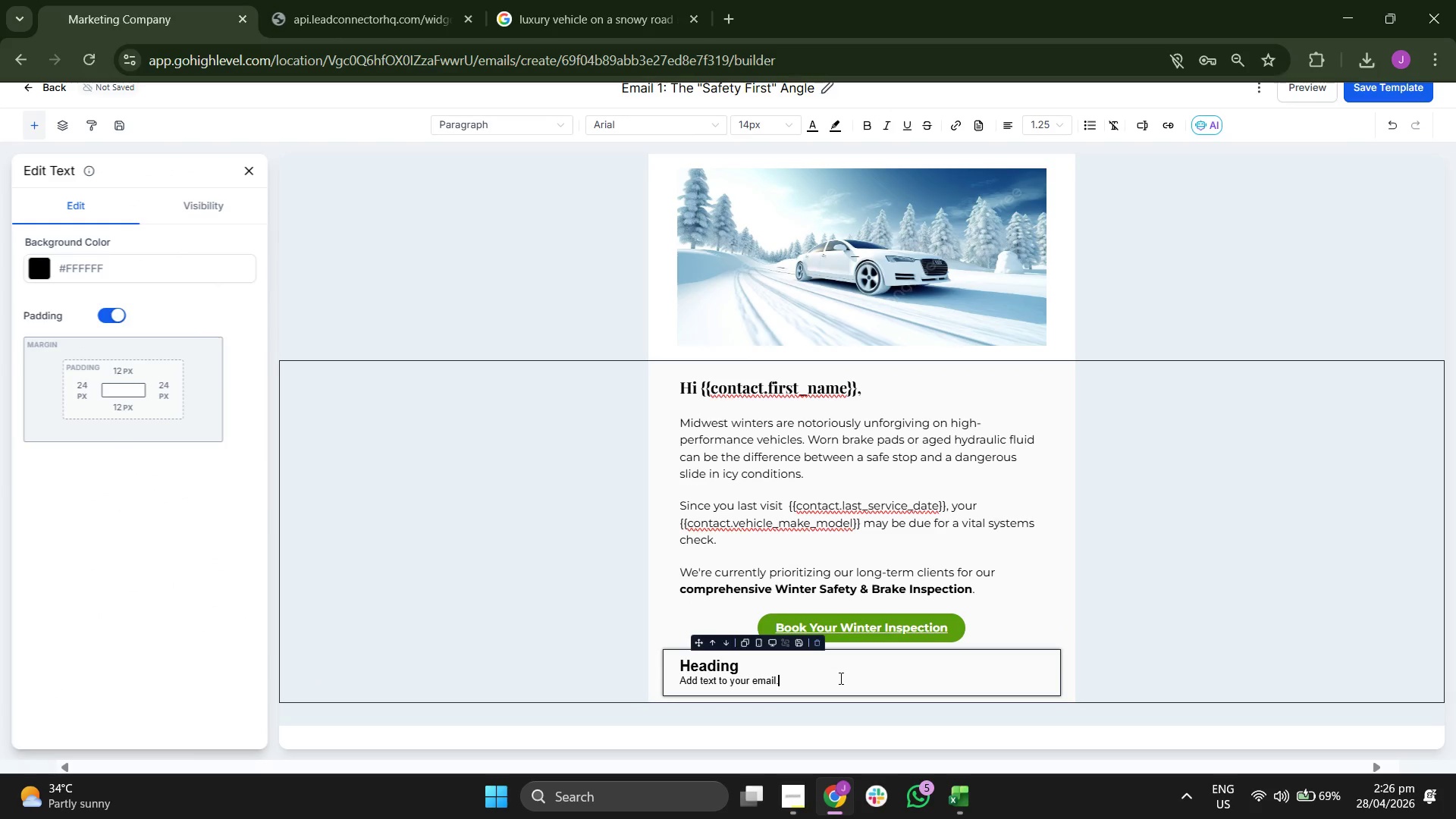 
key(Backspace)
 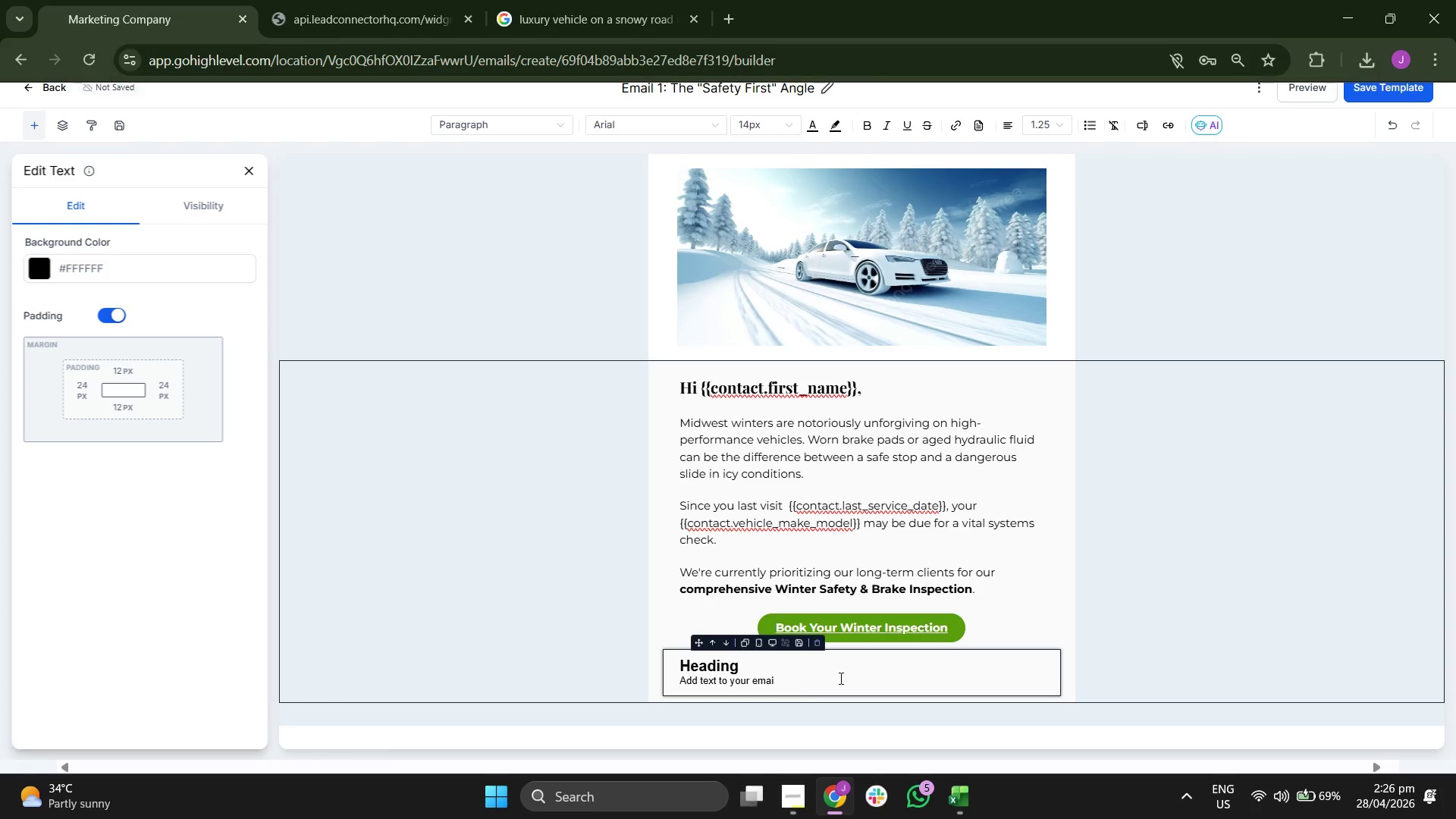 
key(Backspace)
 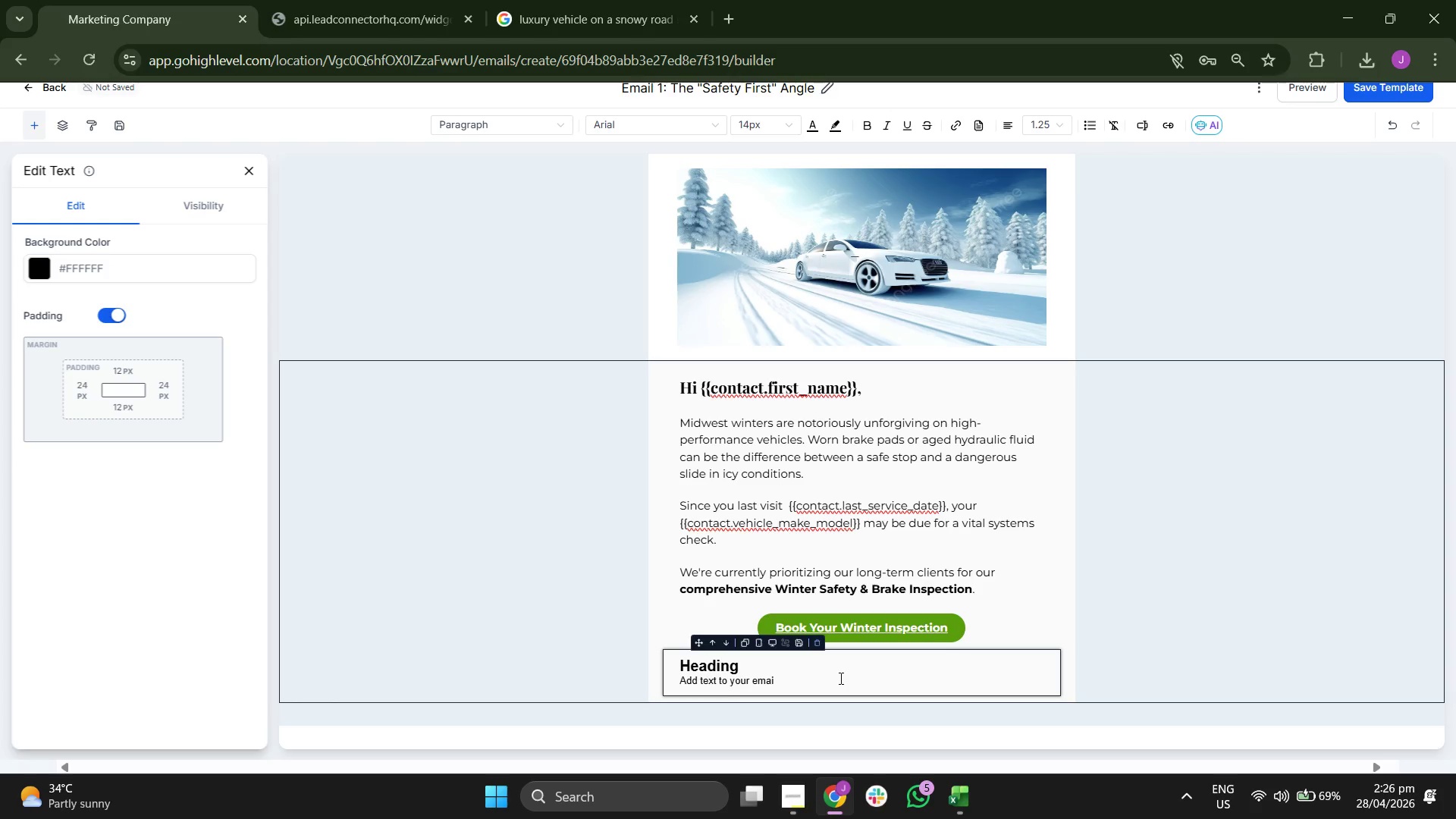 
key(Backspace)
 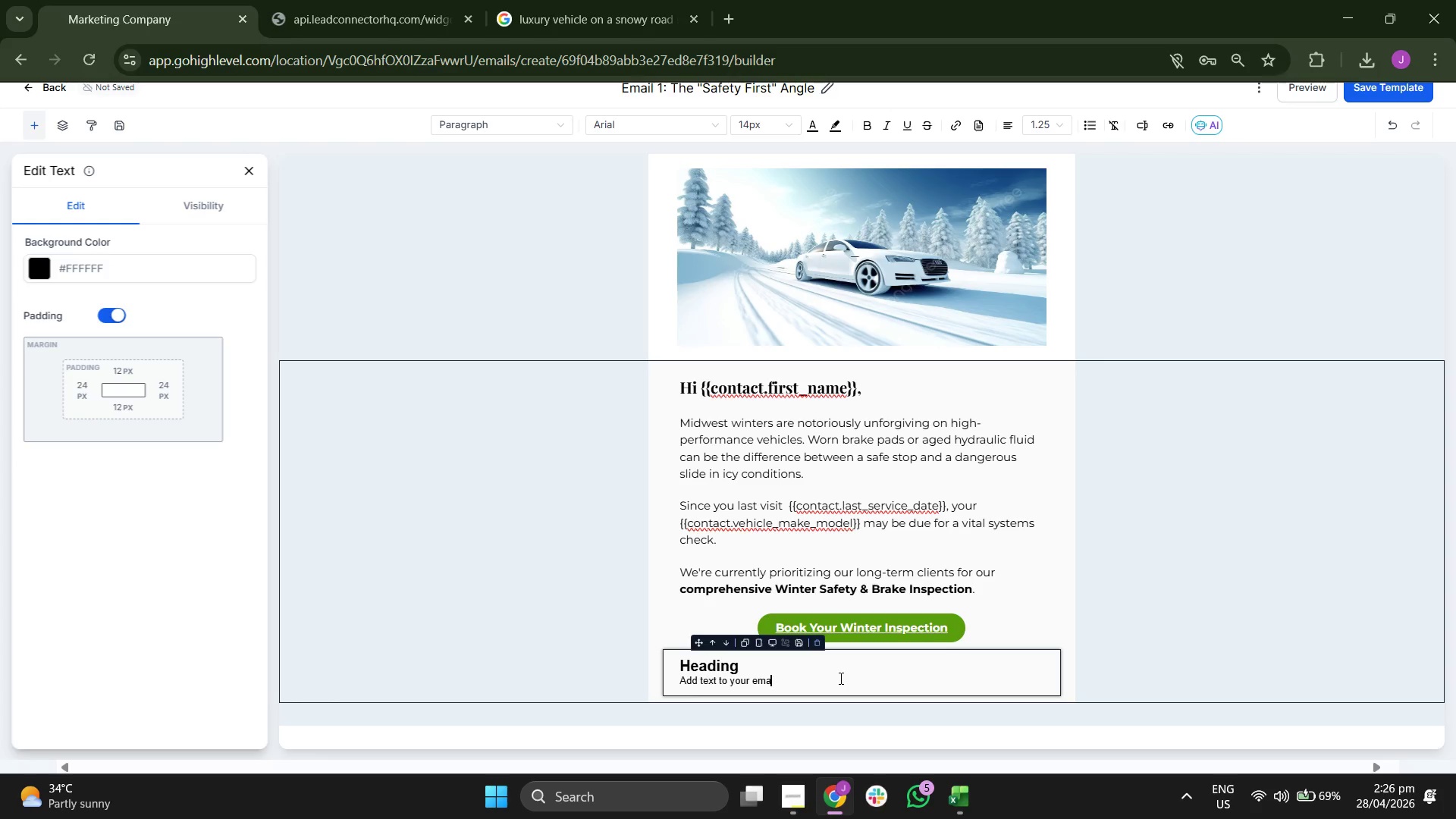 
key(Backspace)
 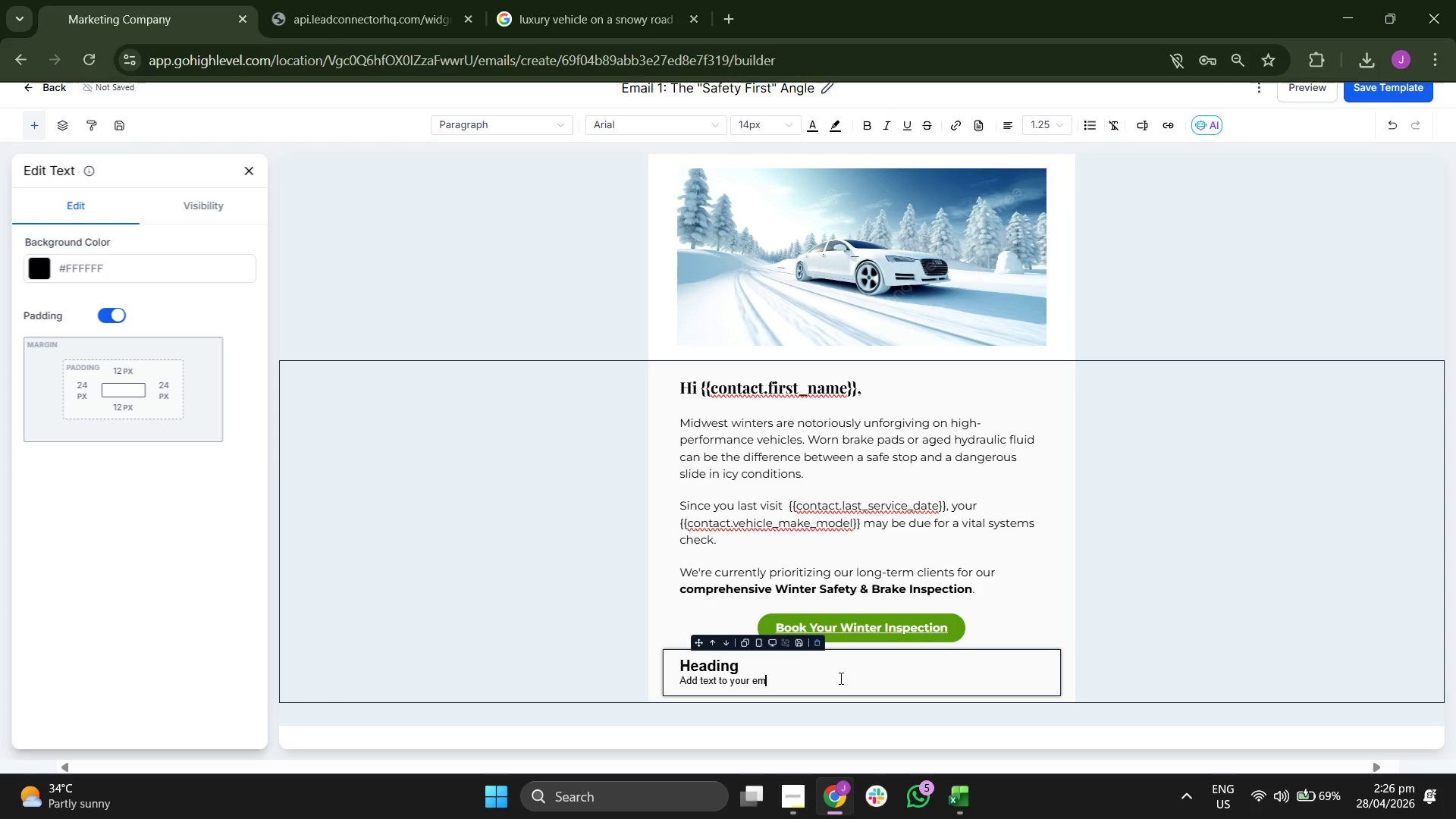 
key(Backspace)
 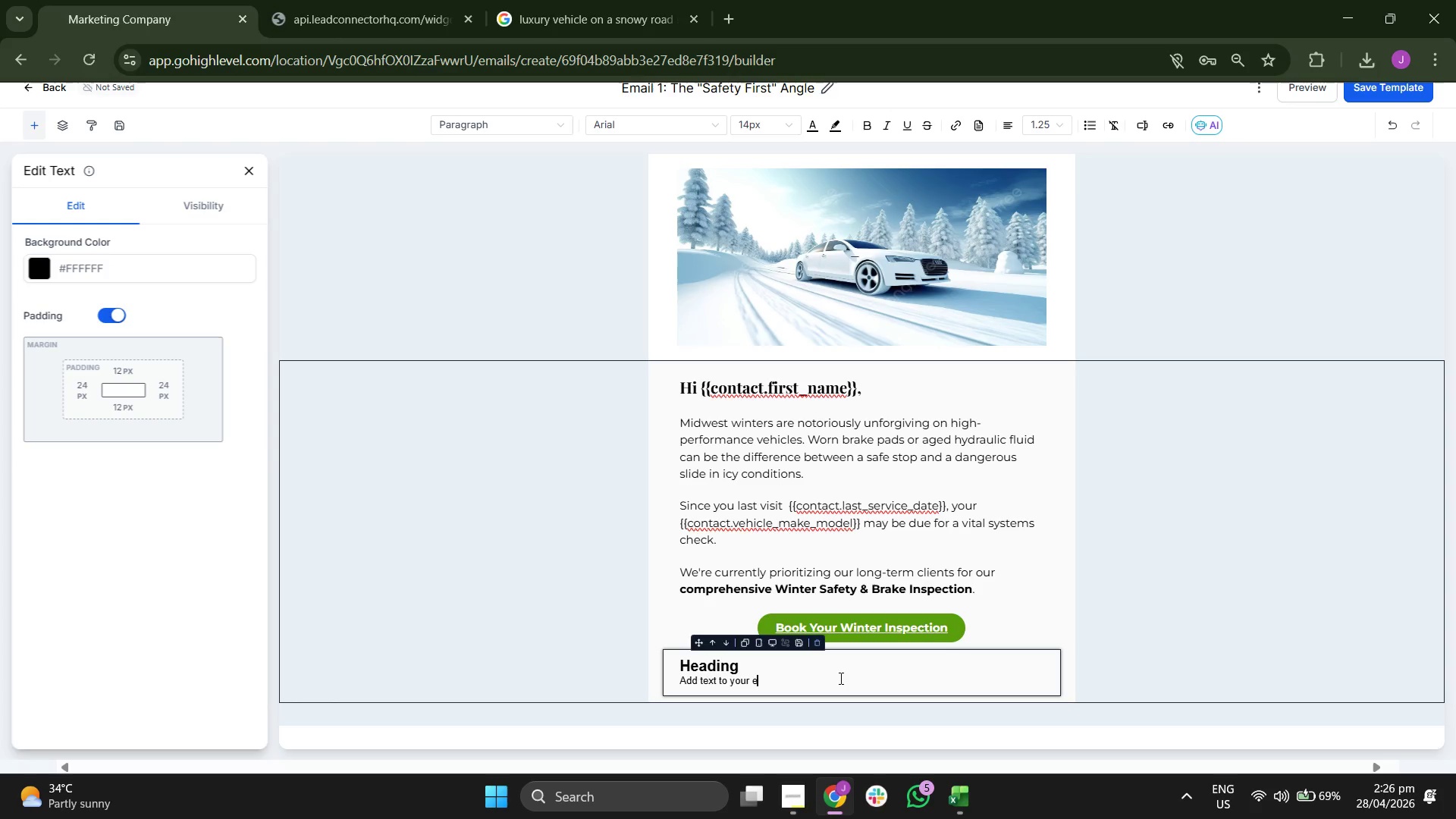 
key(Backspace)
 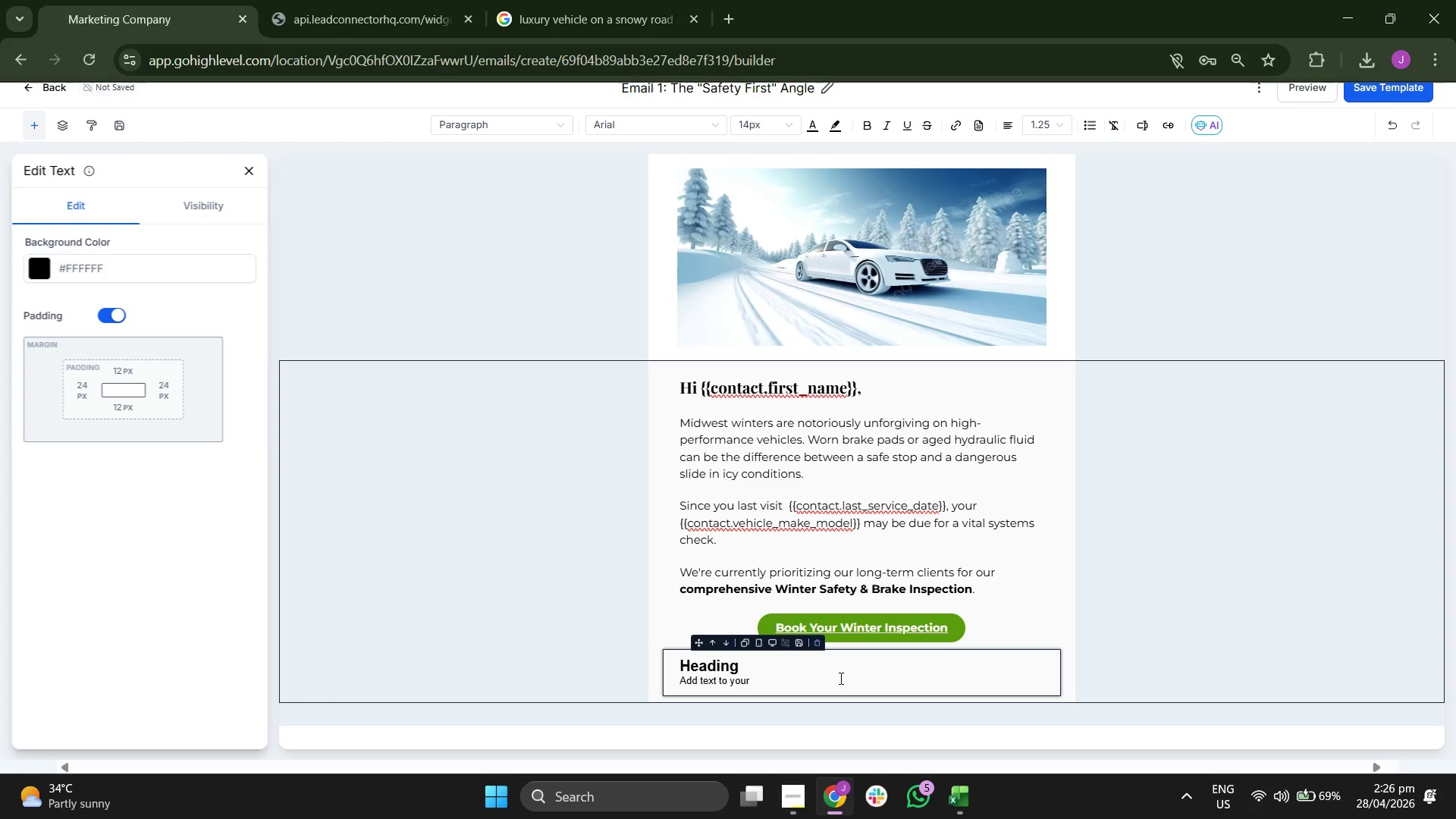 
key(Backspace)
 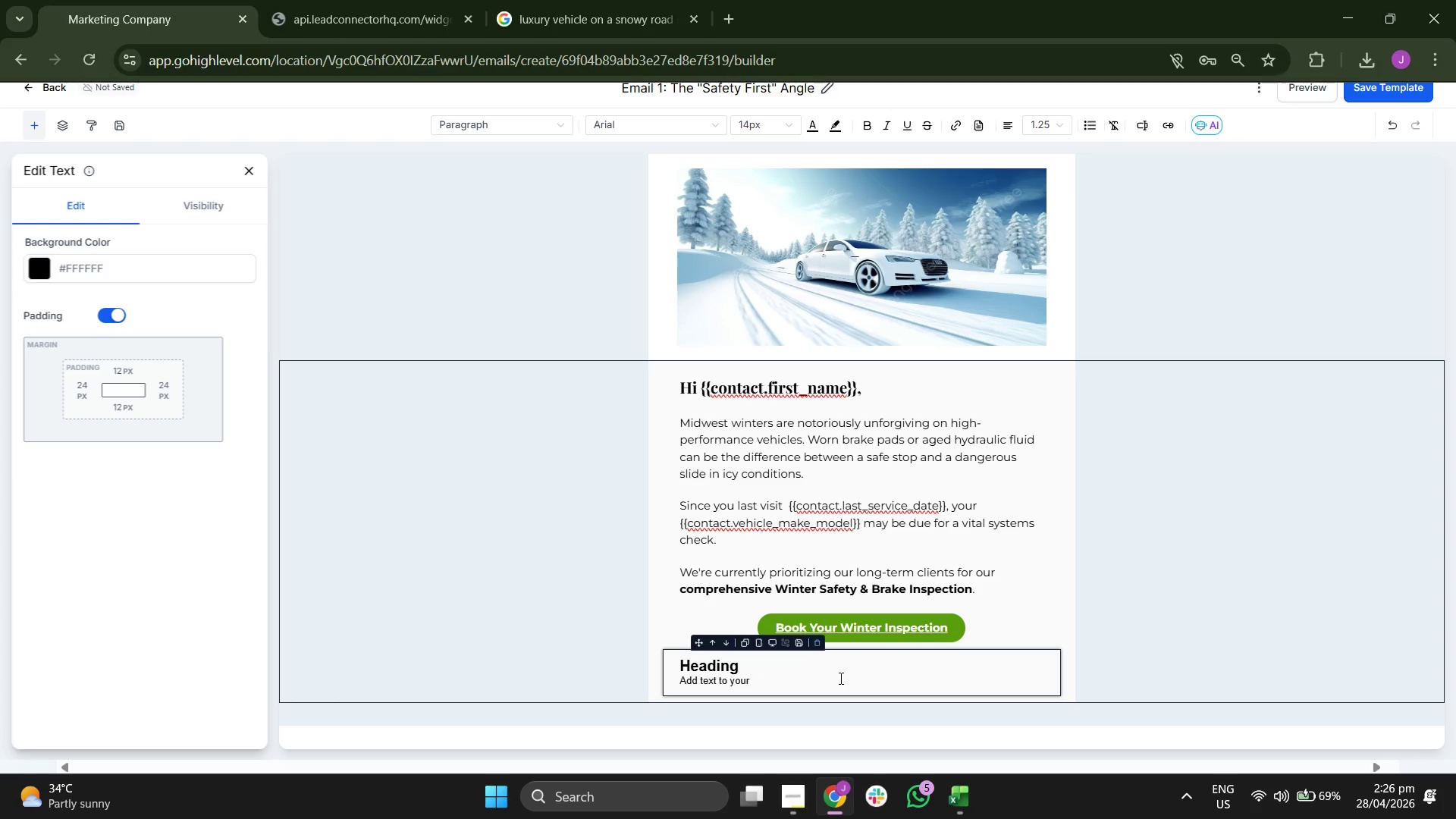 
key(Backspace)
 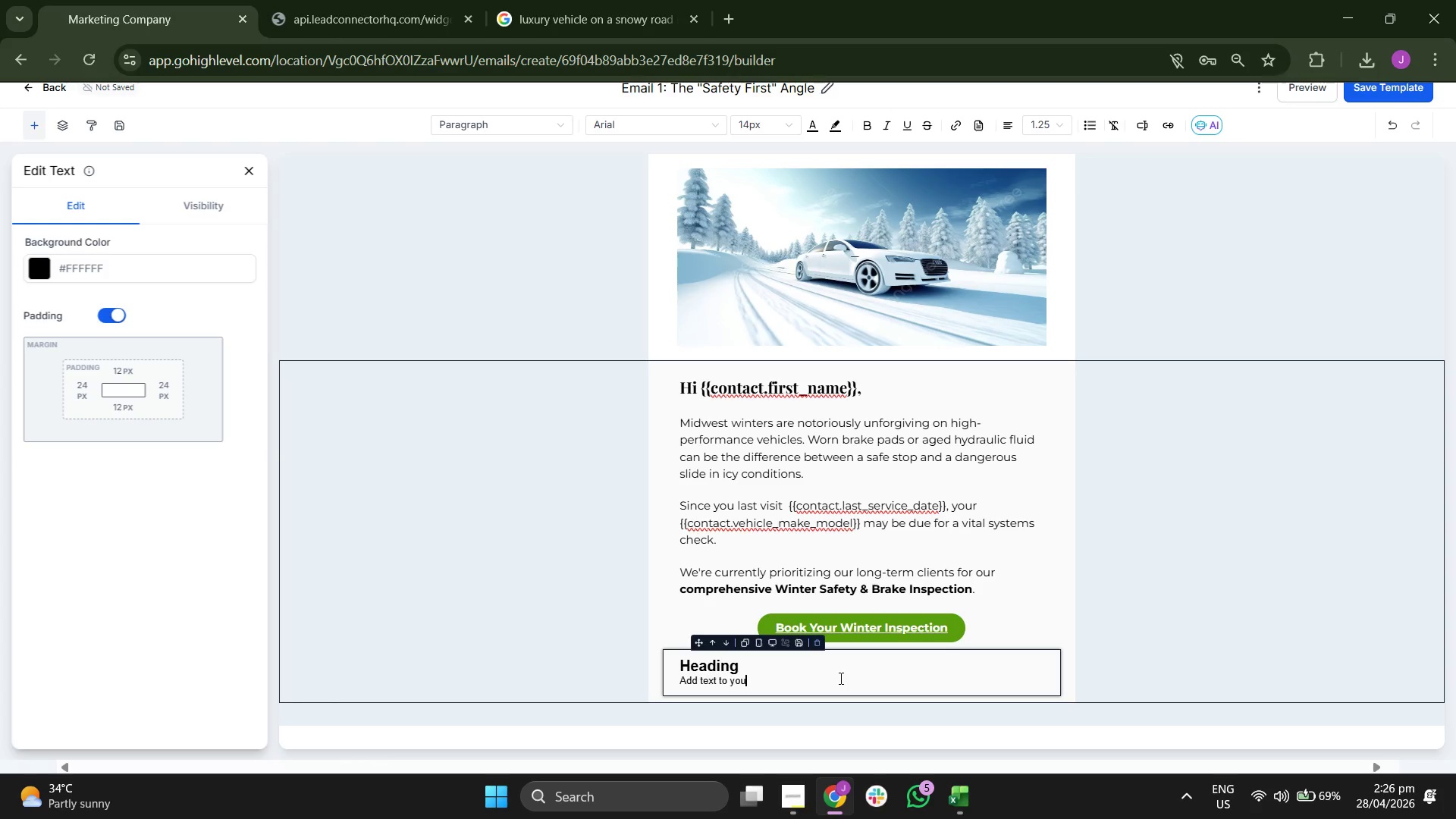 
key(Backspace)
 